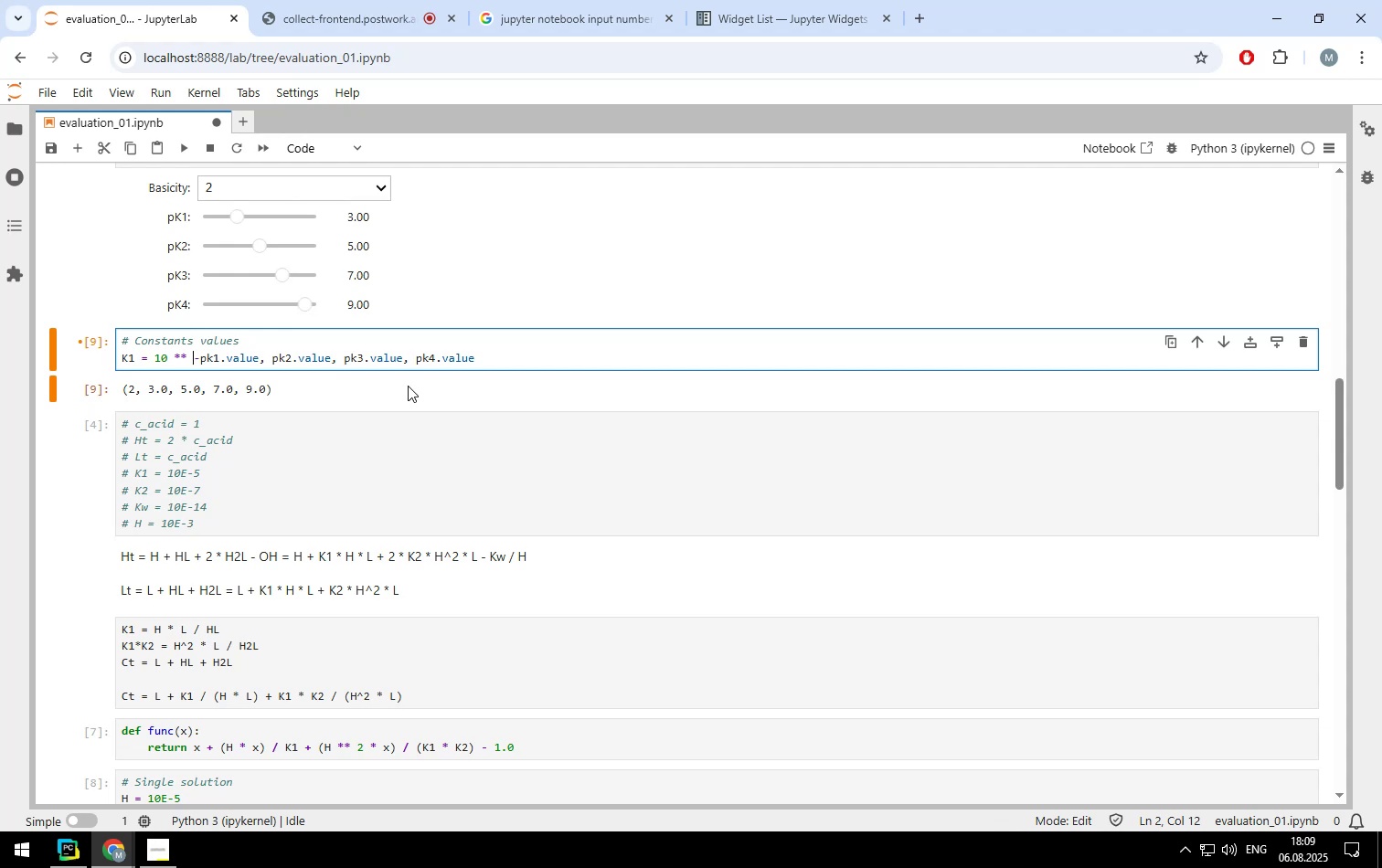 
hold_key(key=ArrowRight, duration=1.27)
 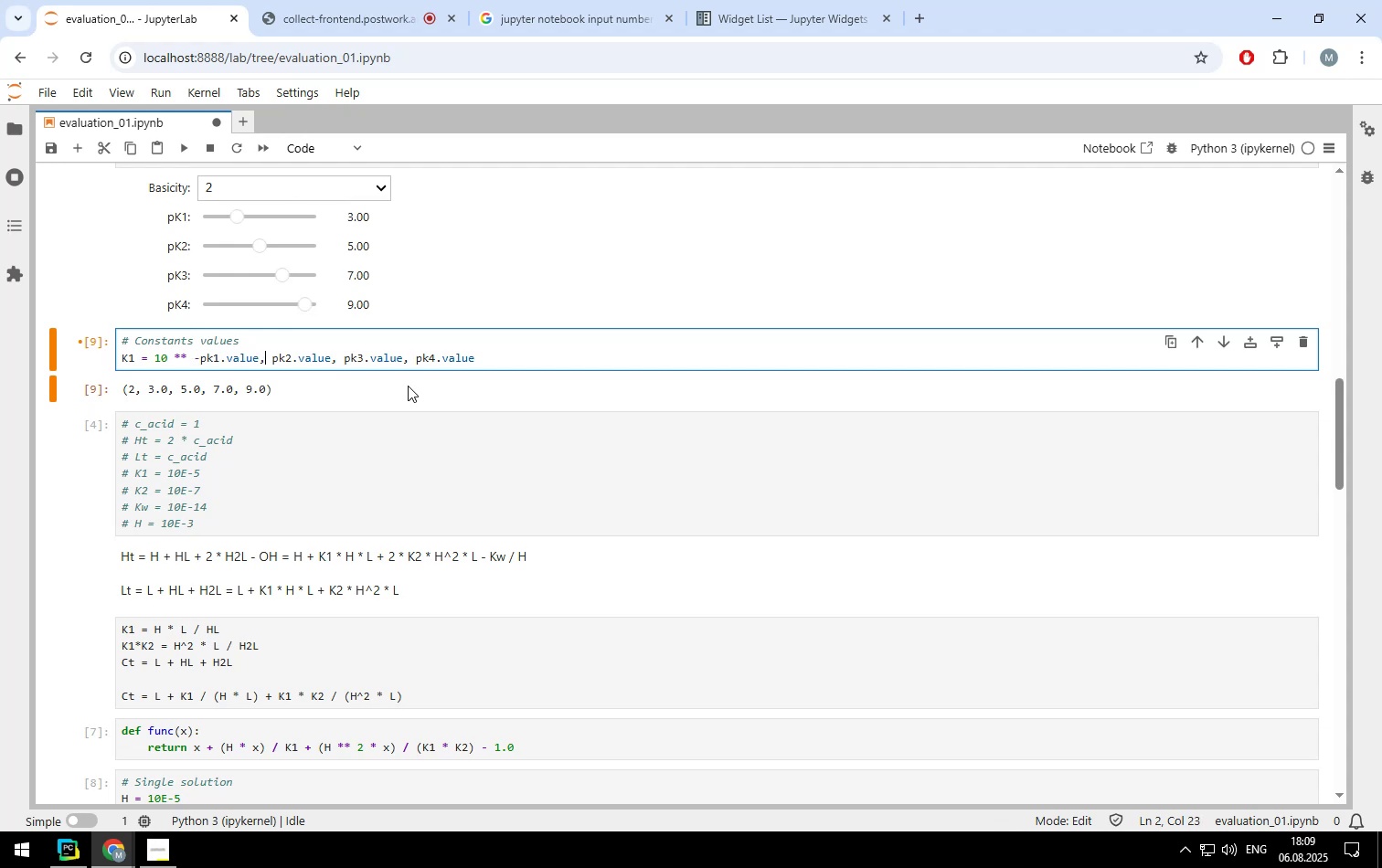 
key(ArrowRight)
 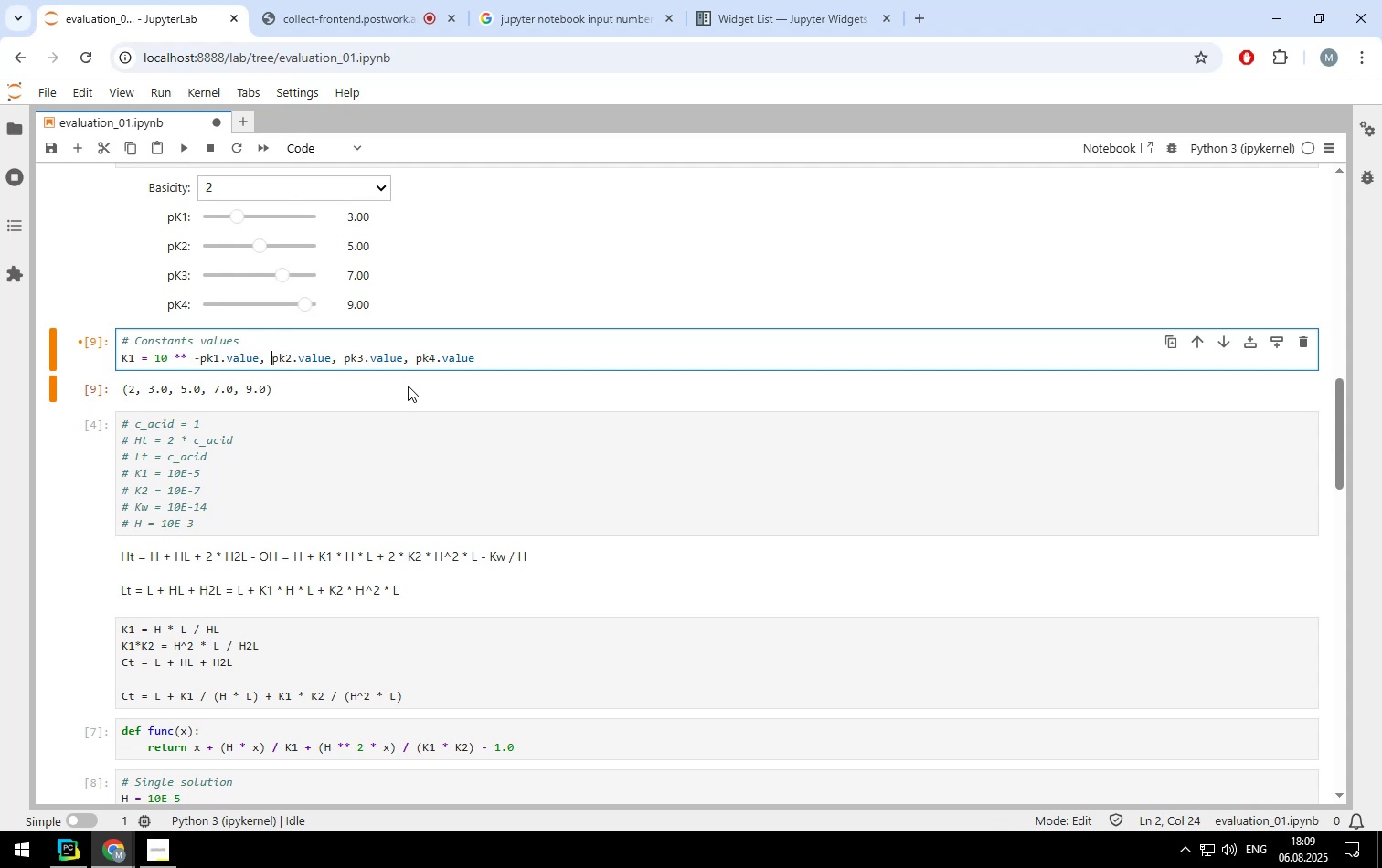 
key(Backspace)
 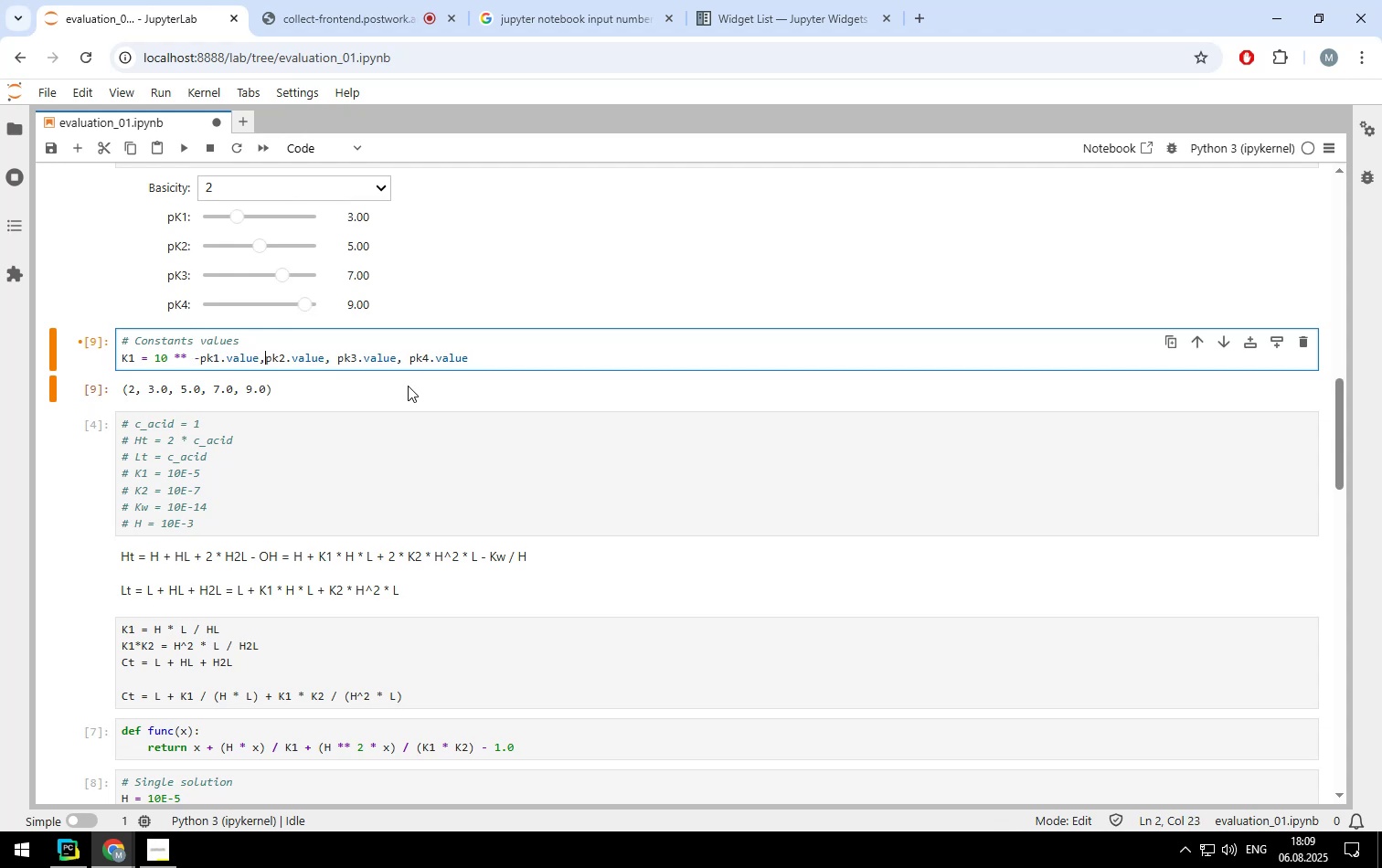 
key(Backspace)
 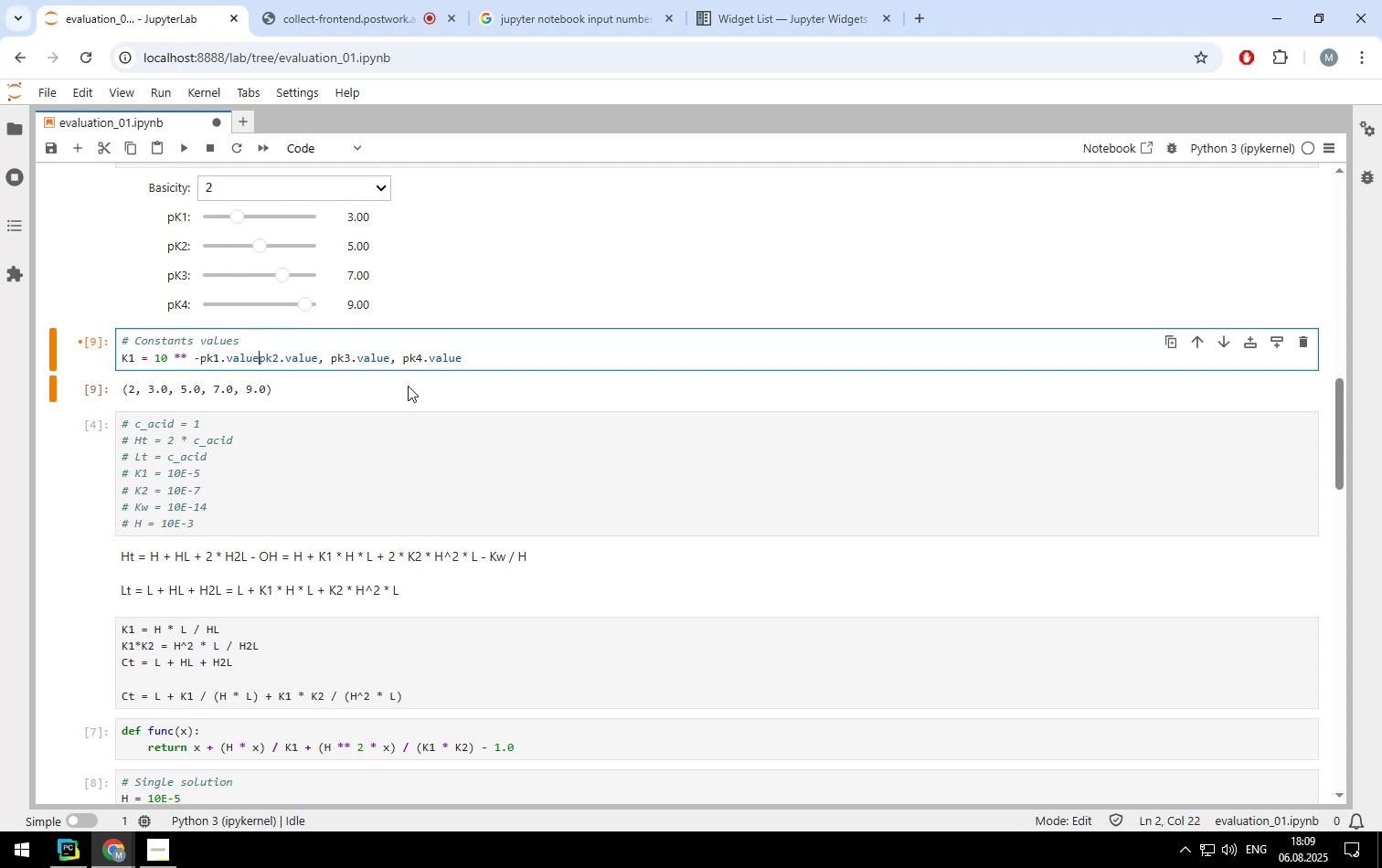 
key(Enter)
 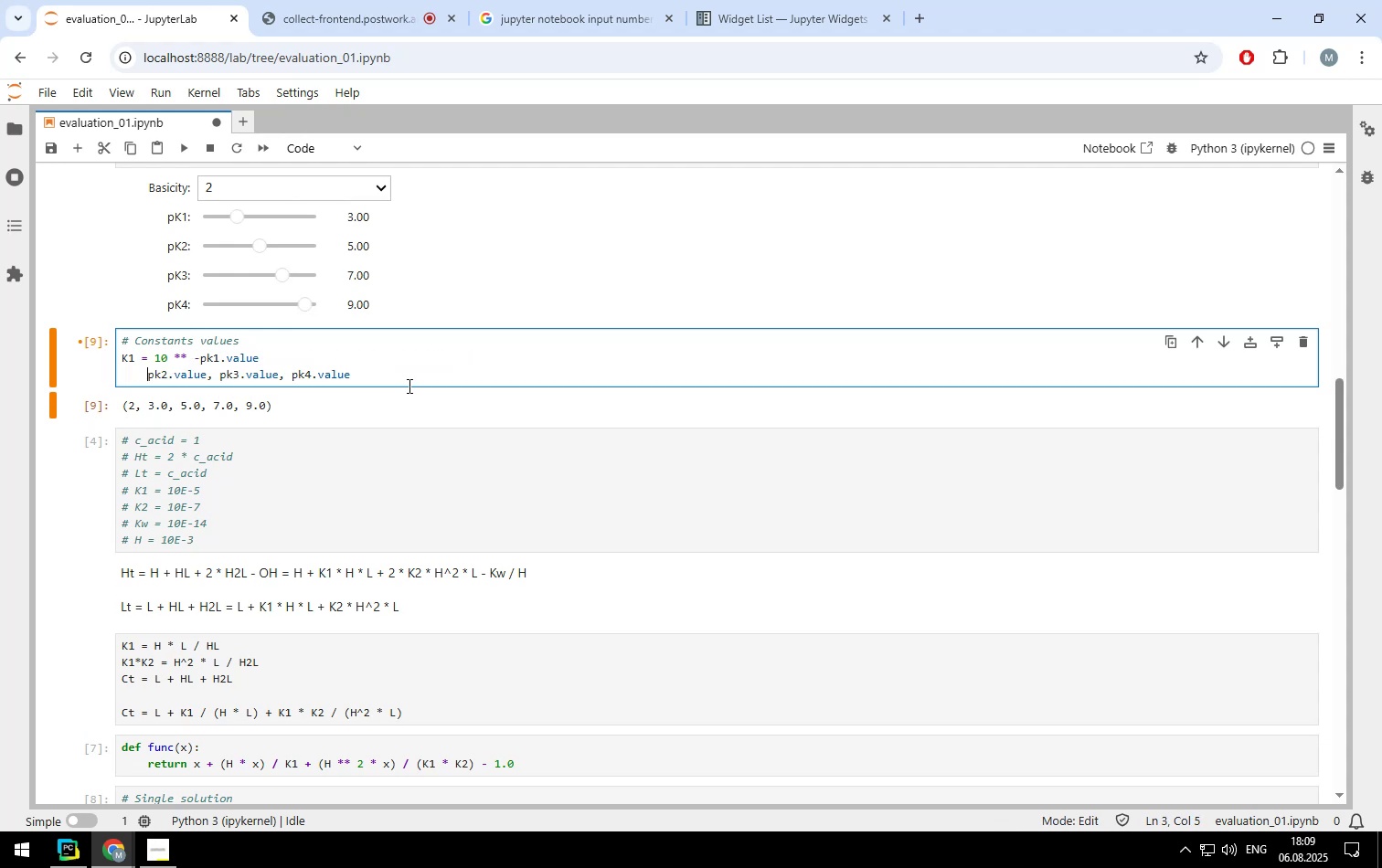 
key(Backspace)
 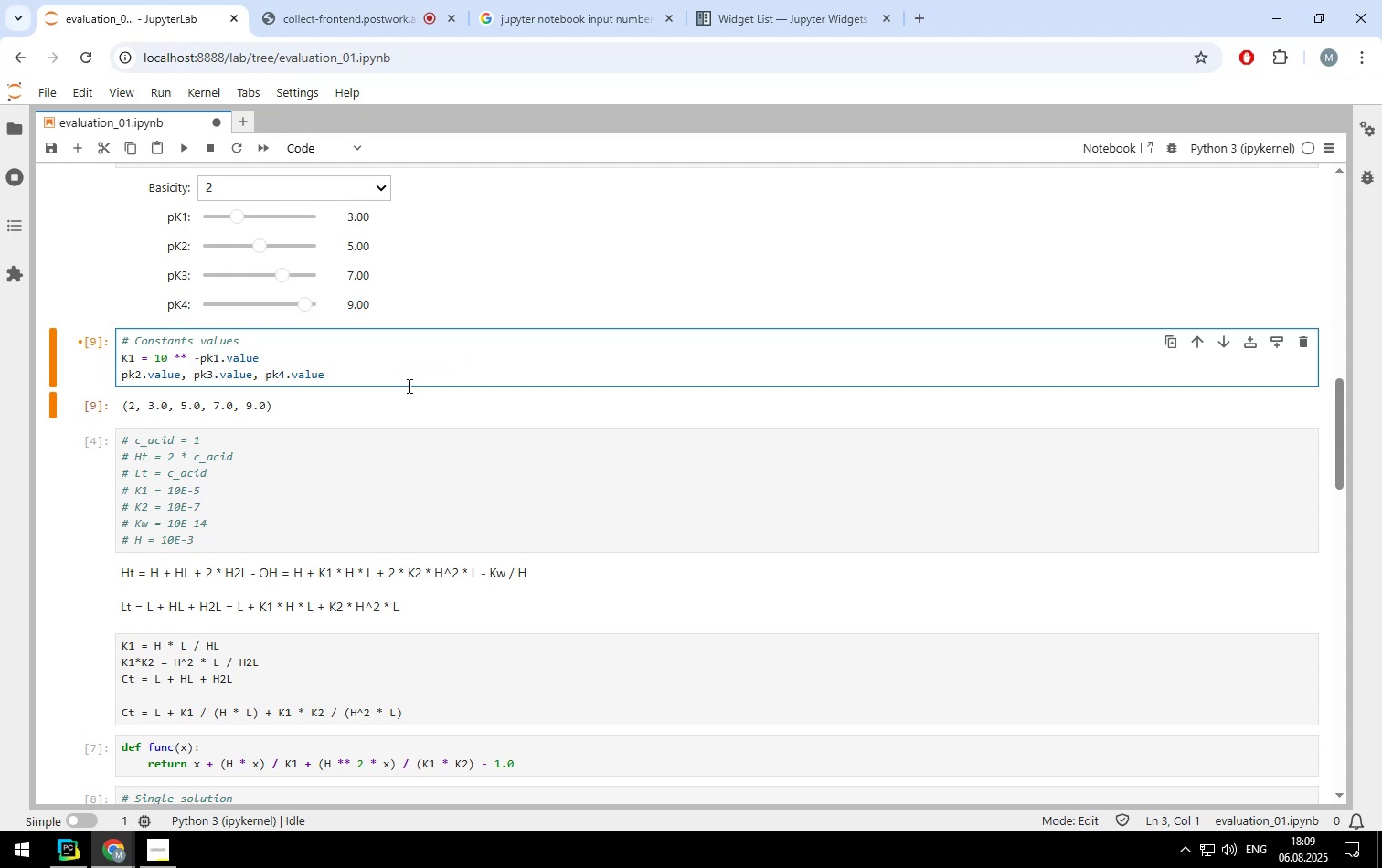 
type(K2 = 10 ** -)
 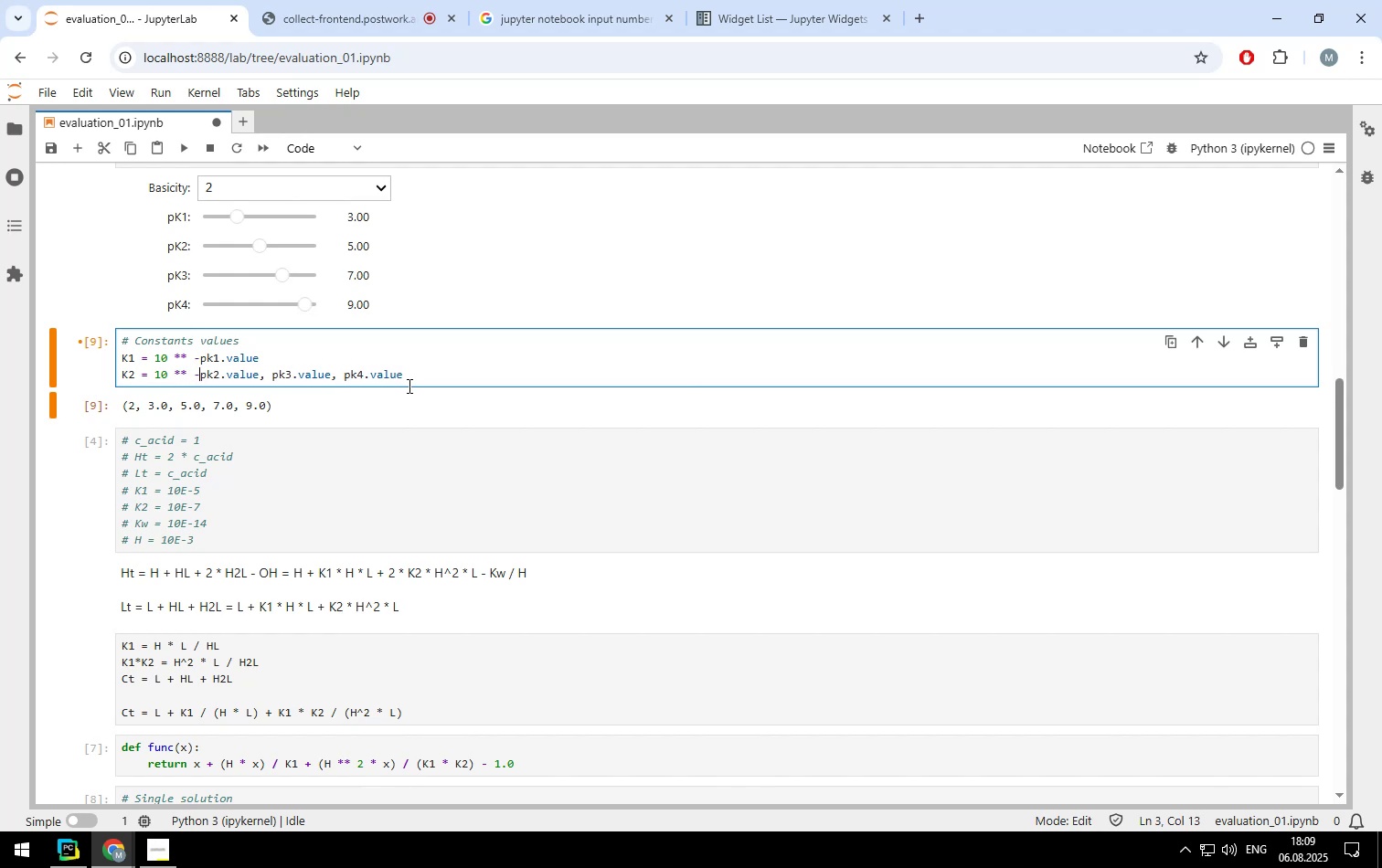 
hold_key(key=ArrowRight, duration=1.08)
 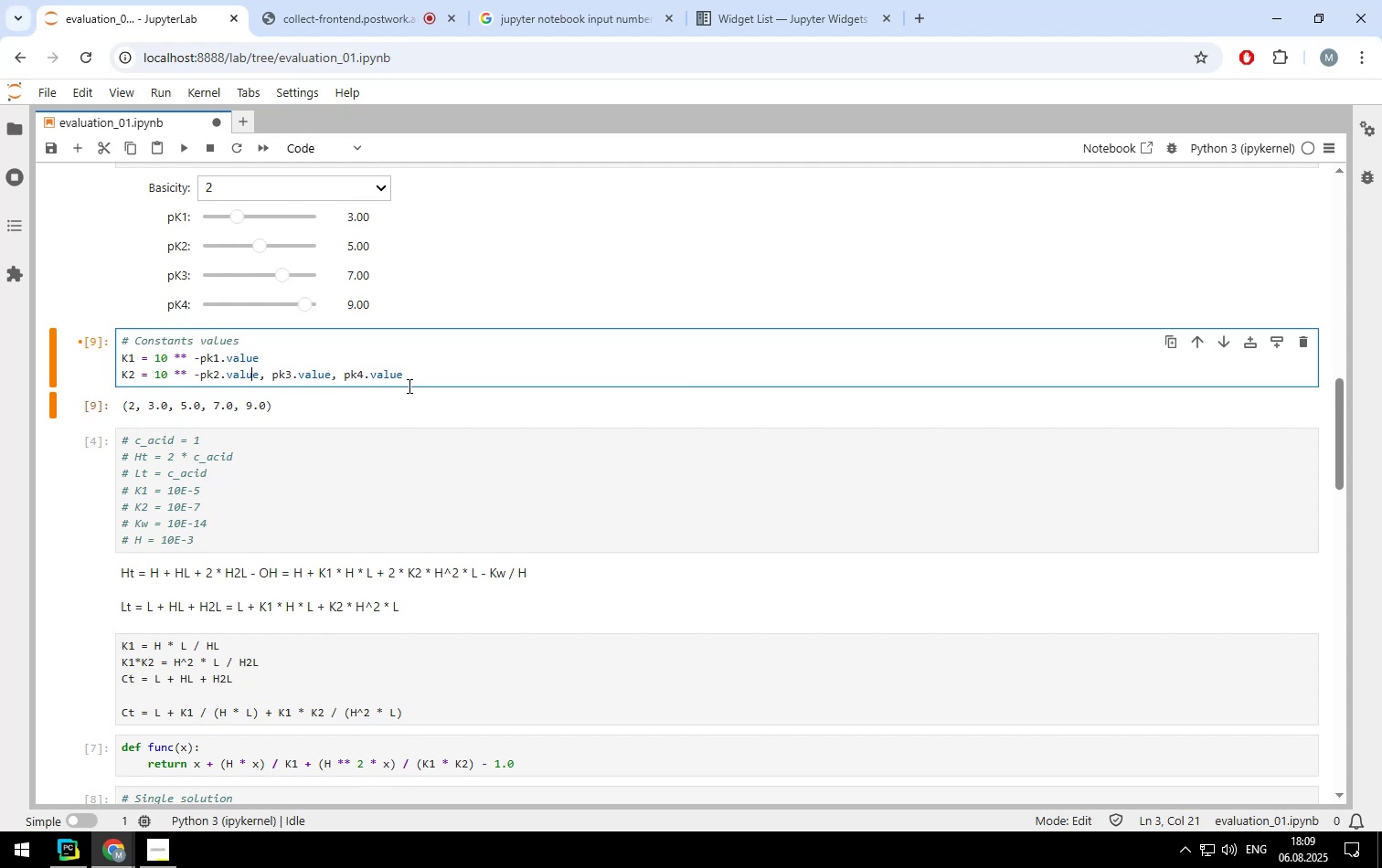 
key(ArrowRight)
 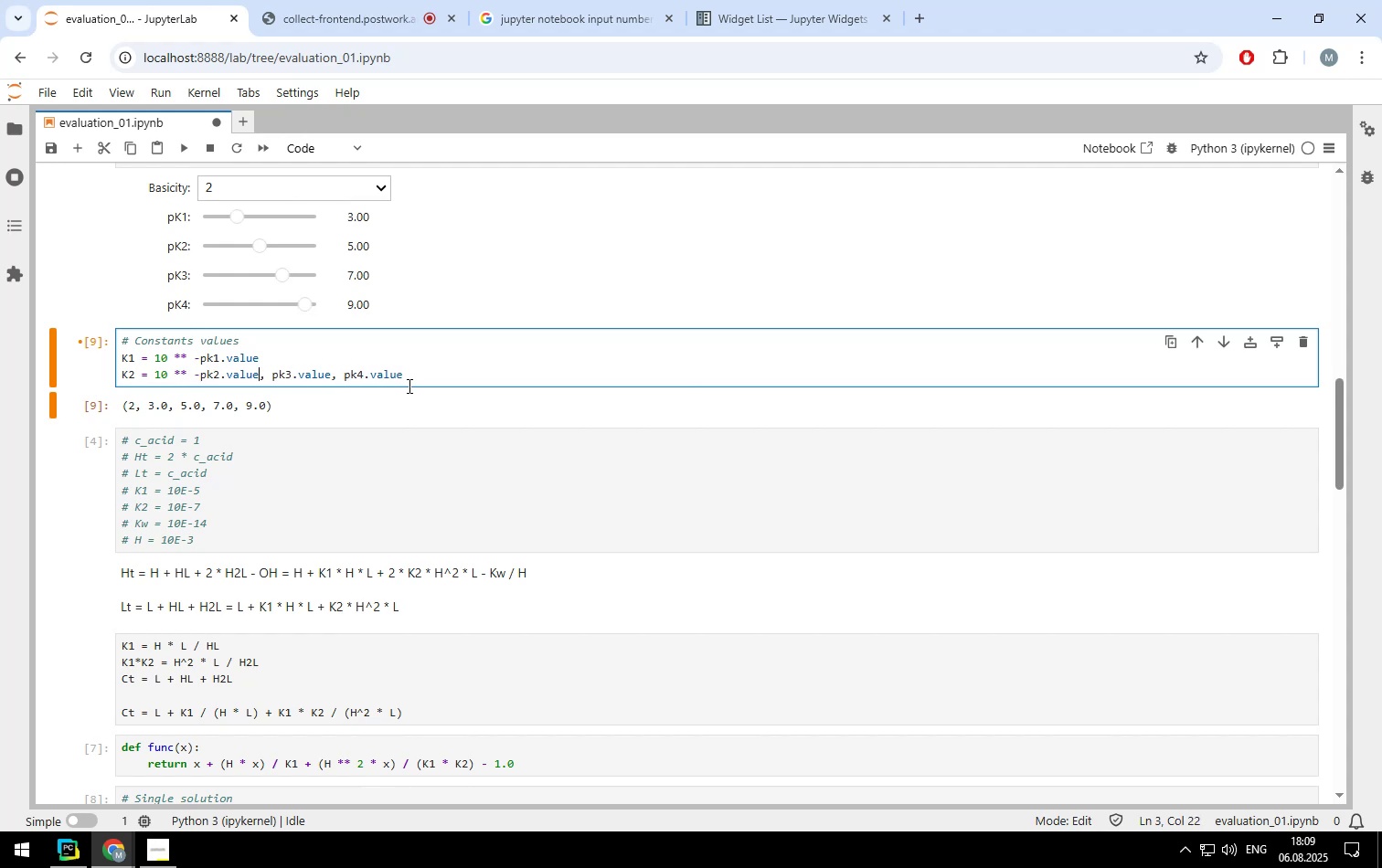 
key(ArrowRight)
 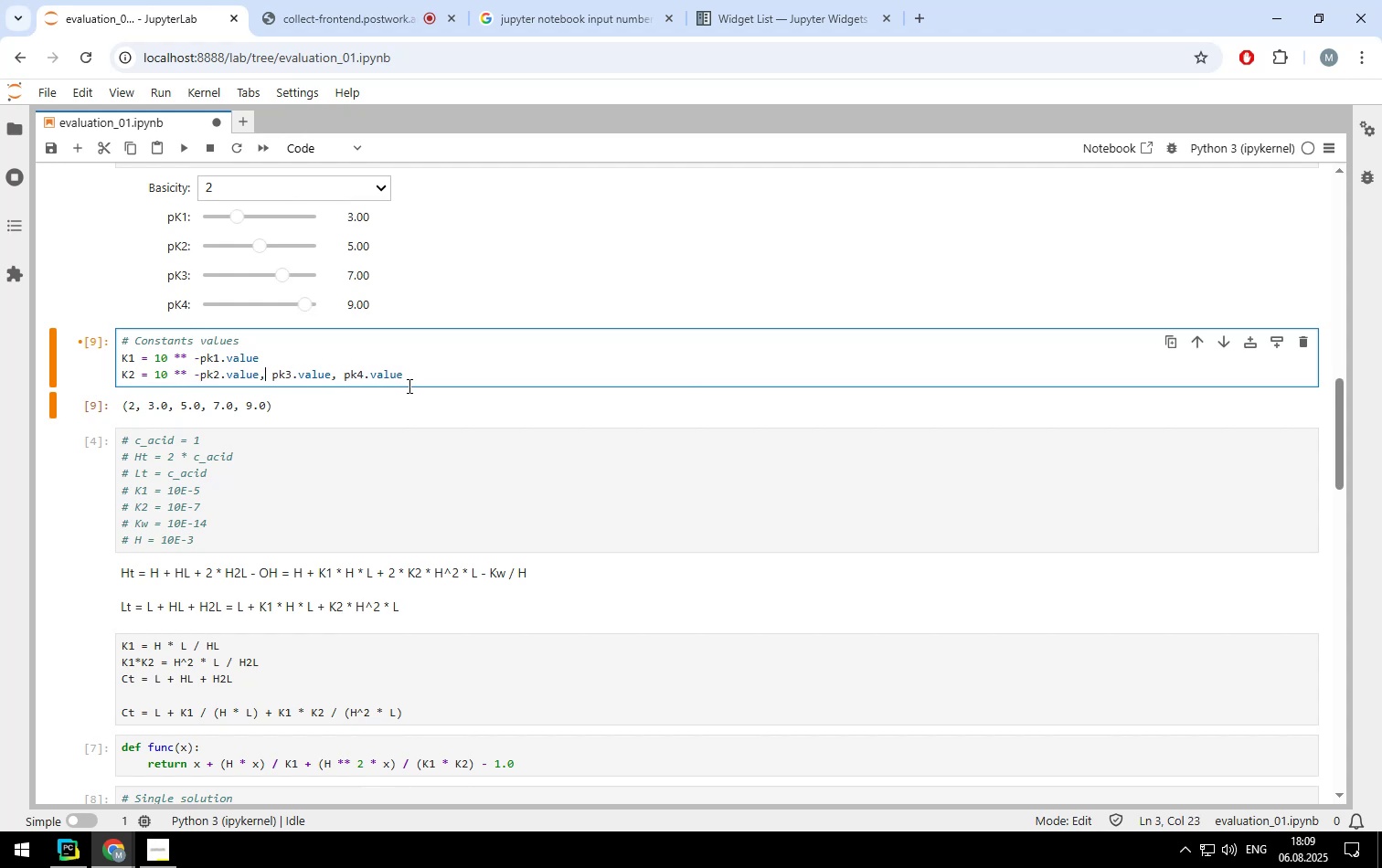 
key(ArrowRight)
 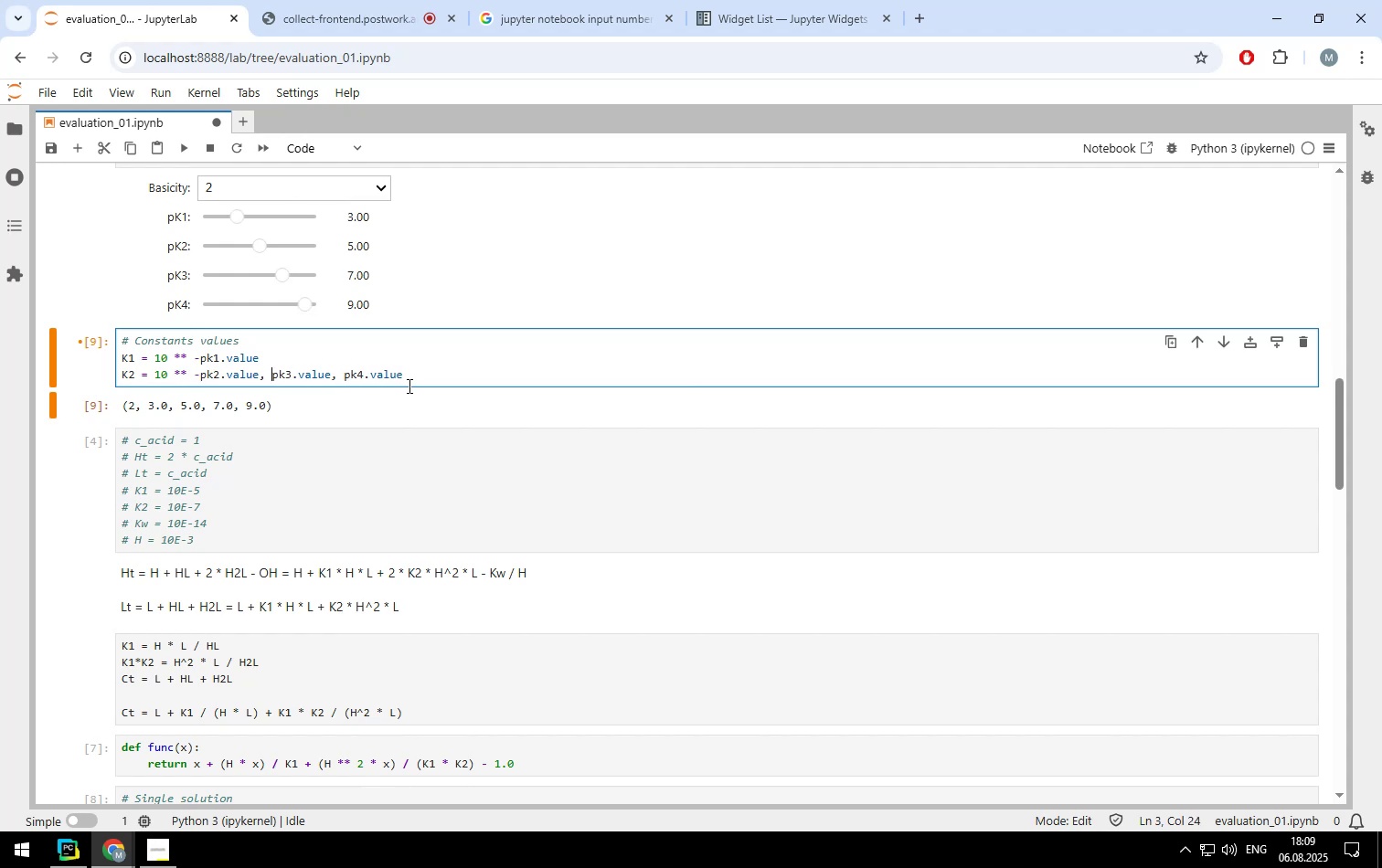 
key(ArrowRight)
 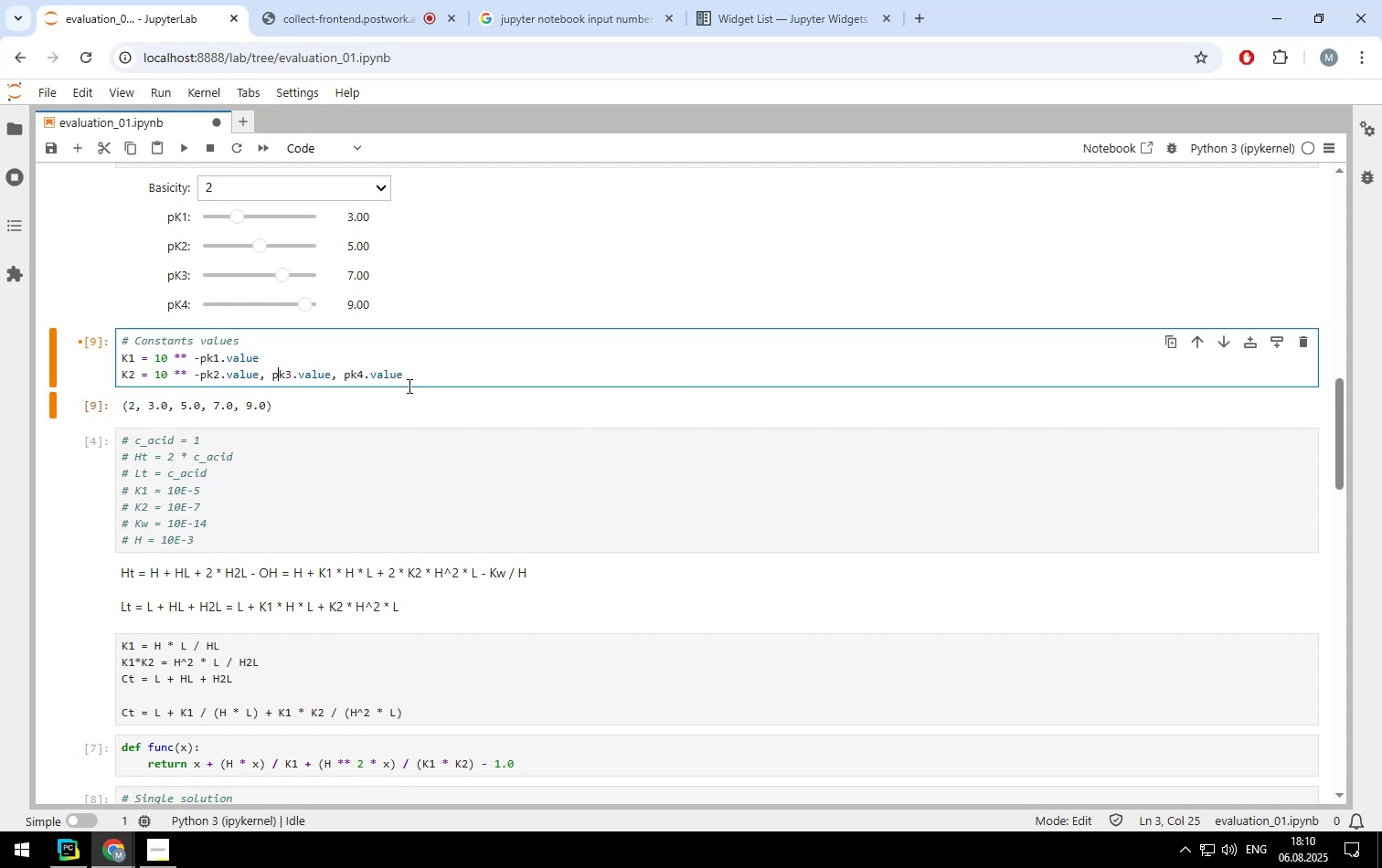 
key(ArrowLeft)
 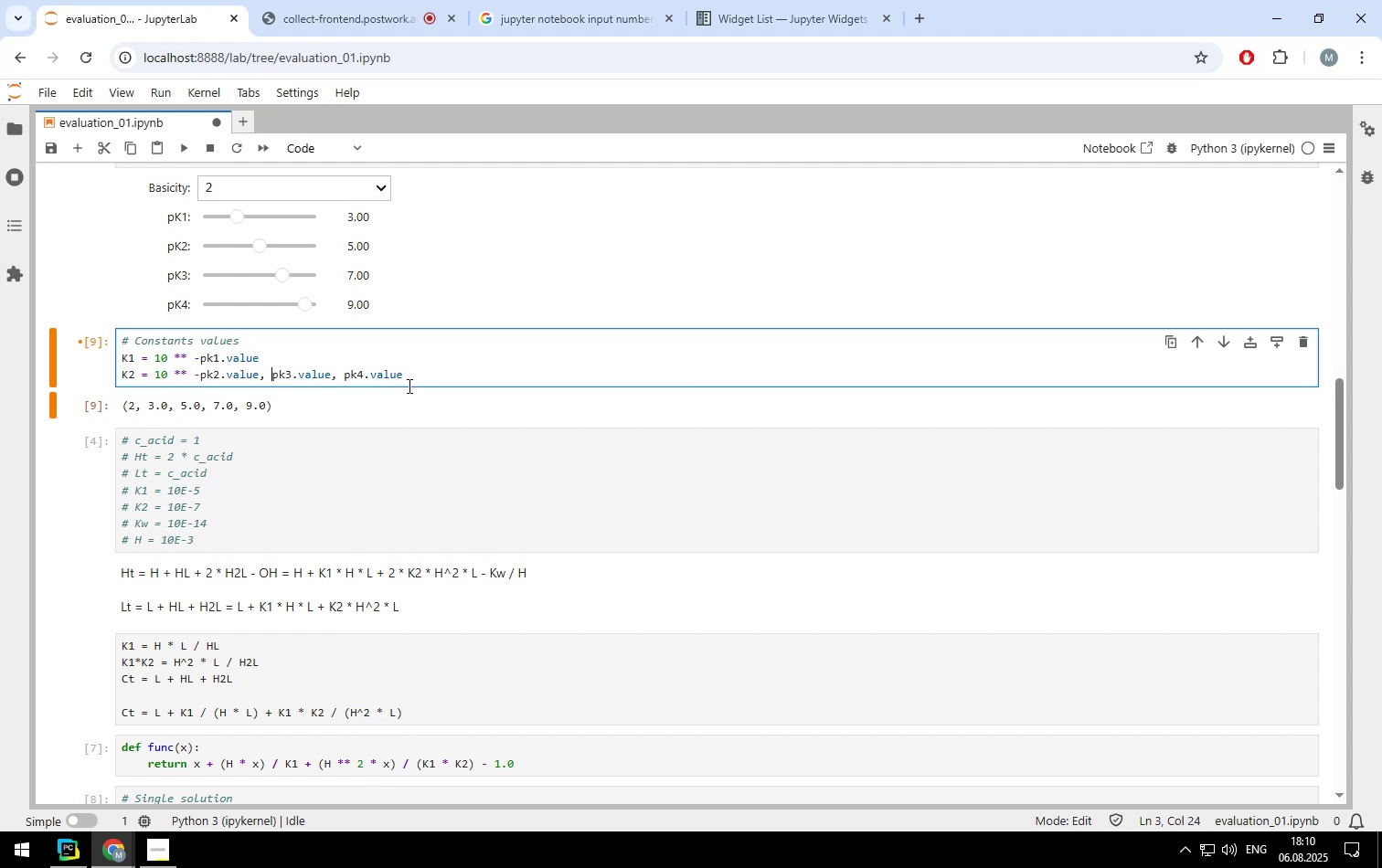 
key(Backspace)
 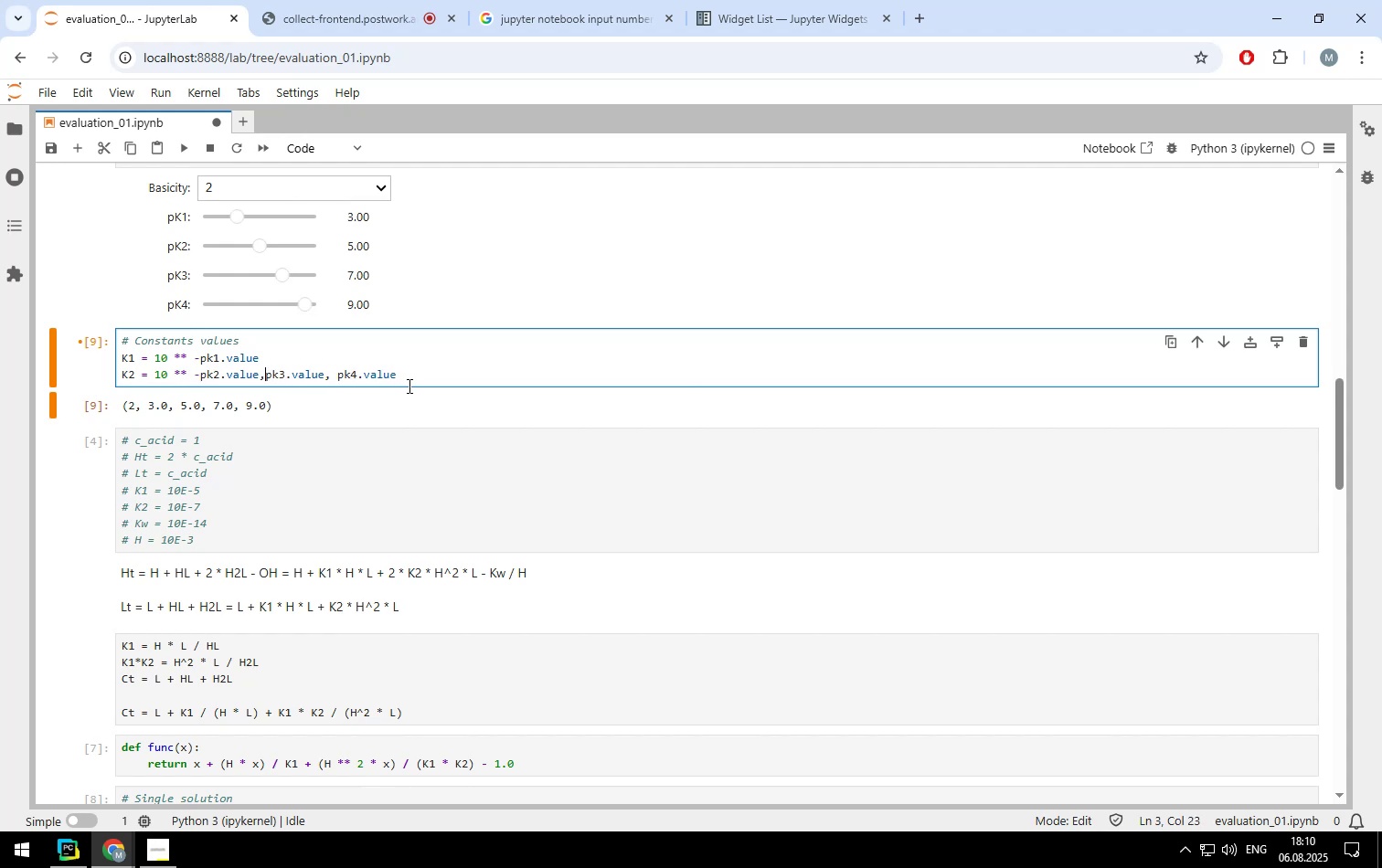 
key(Backspace)
 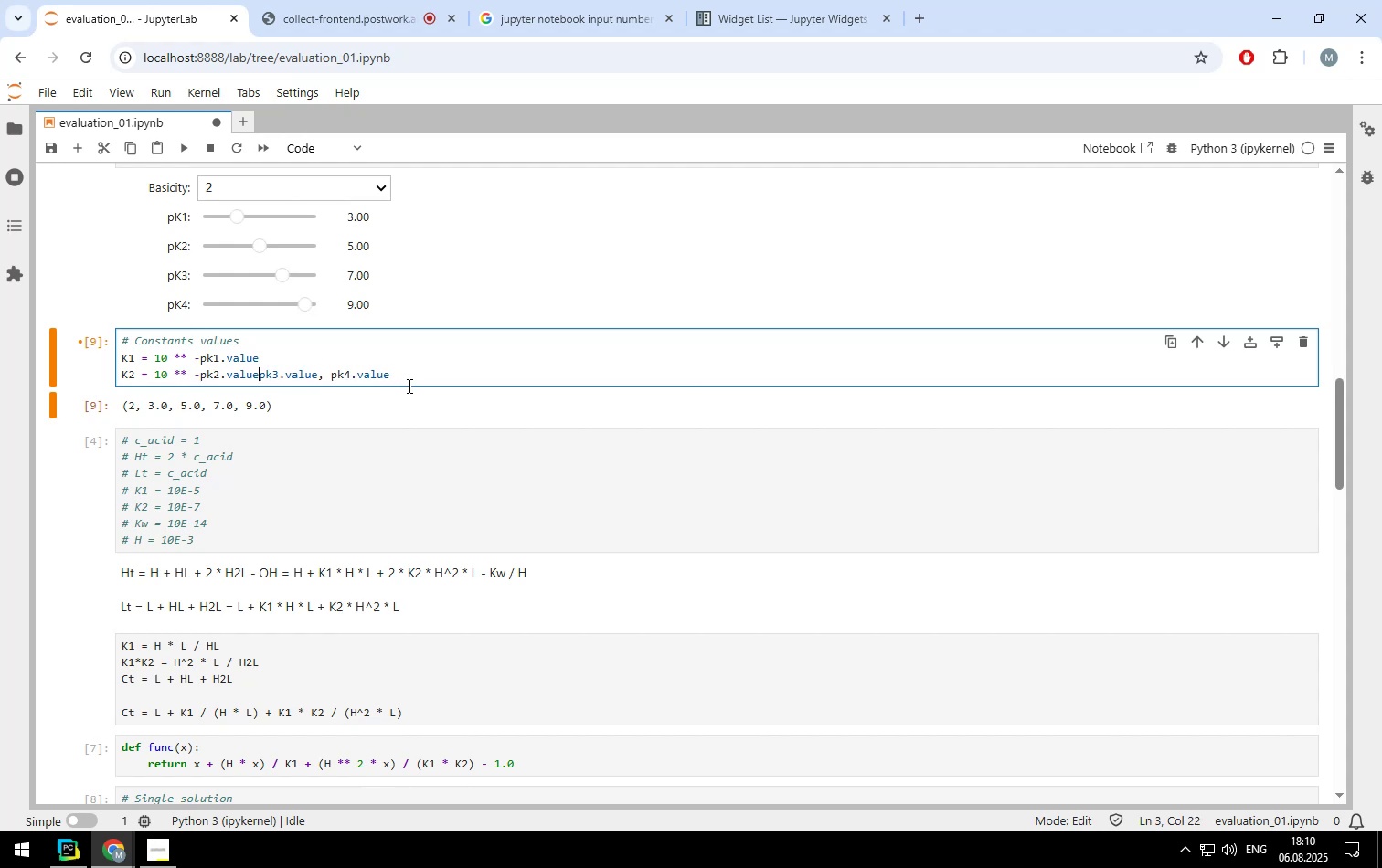 
key(Enter)
 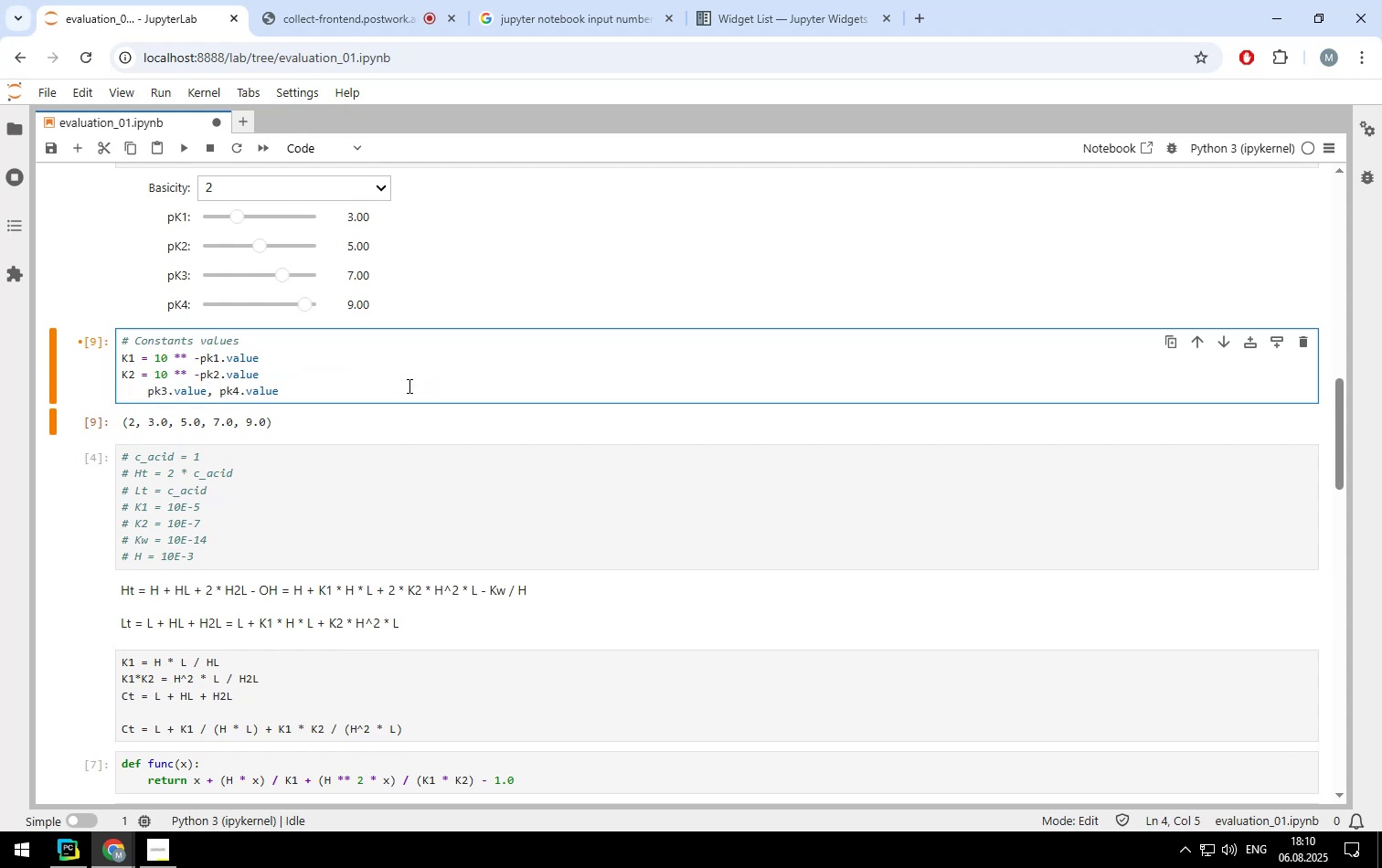 
key(Backspace)
 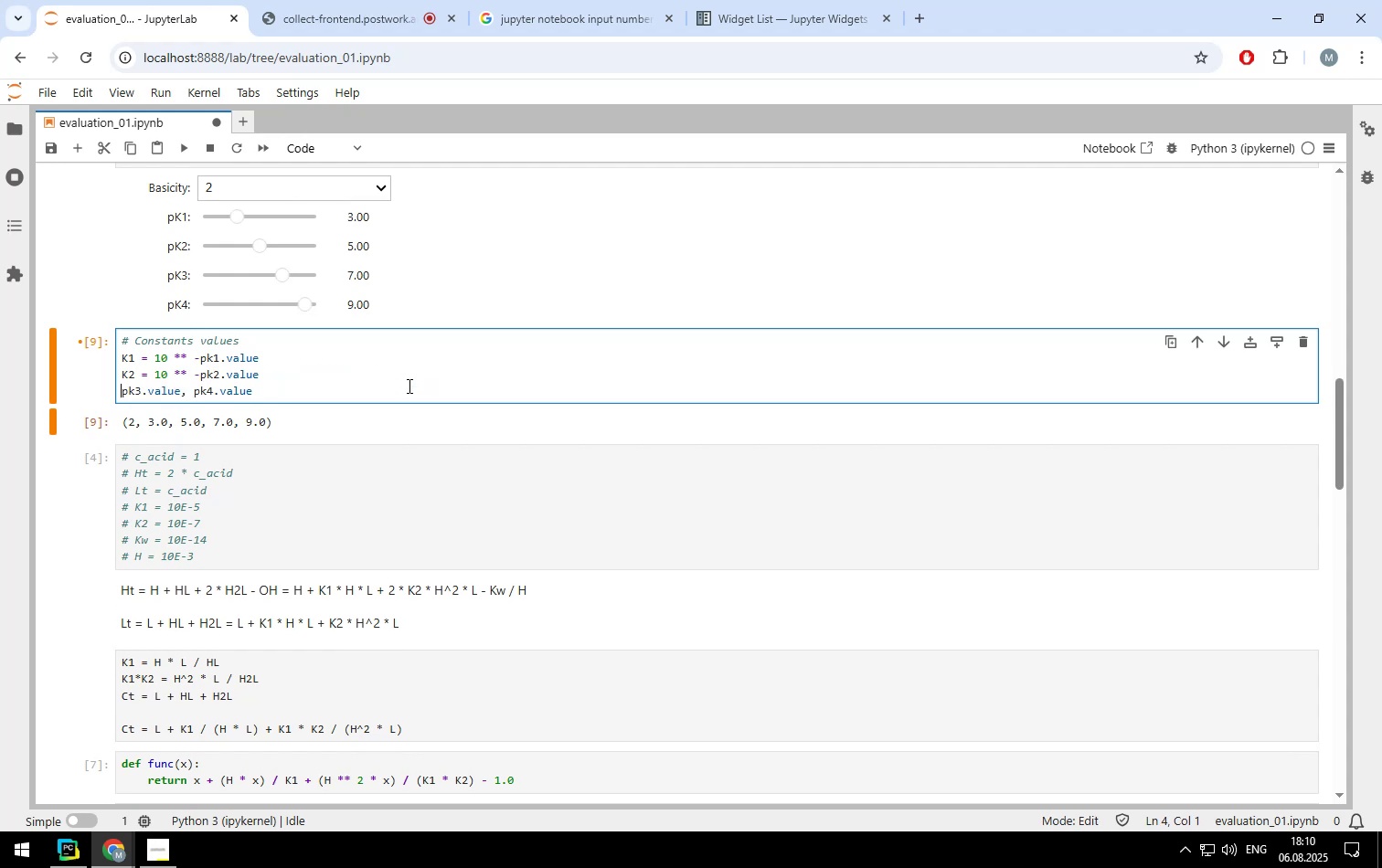 
key(Backspace)
 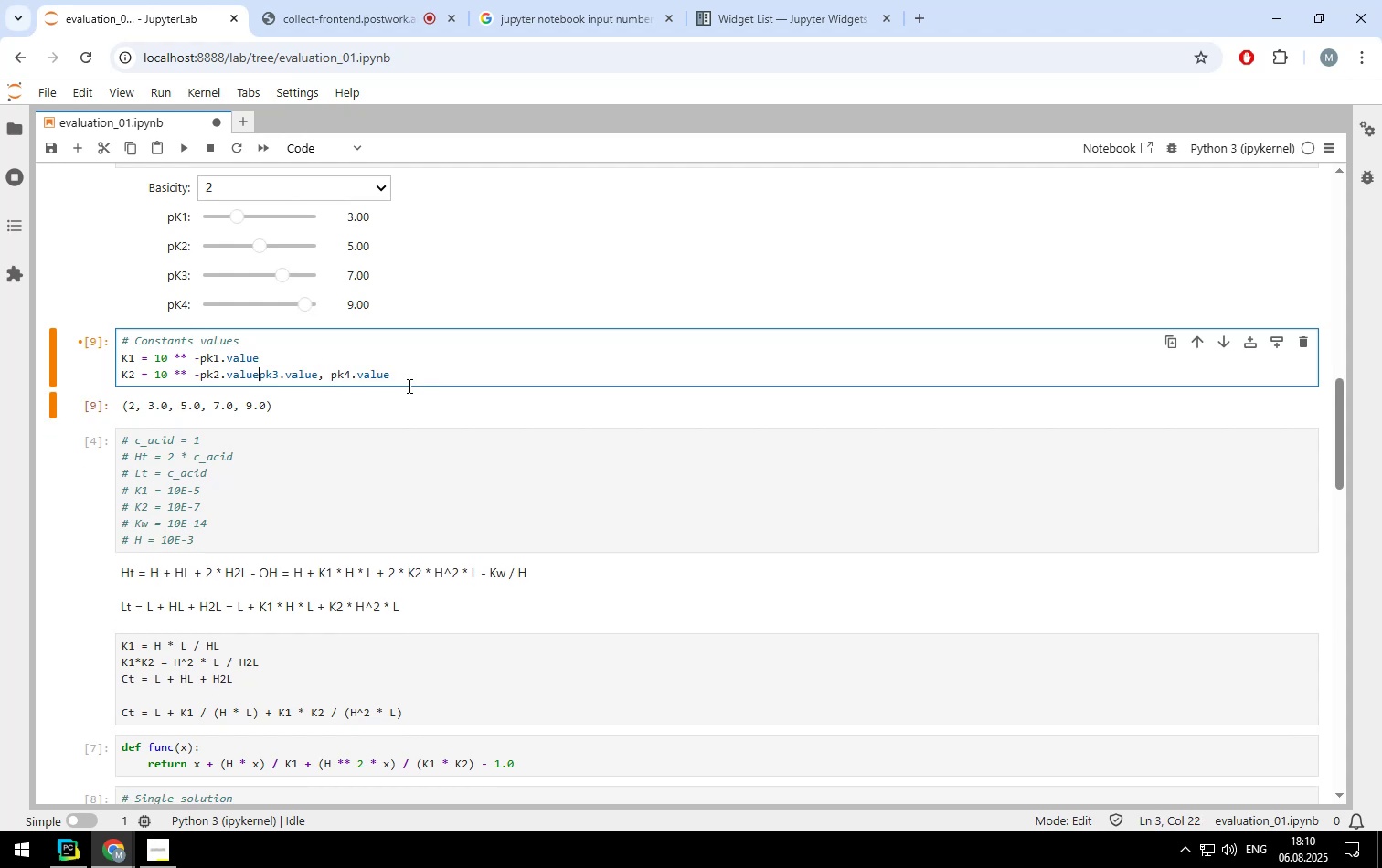 
key(Enter)
 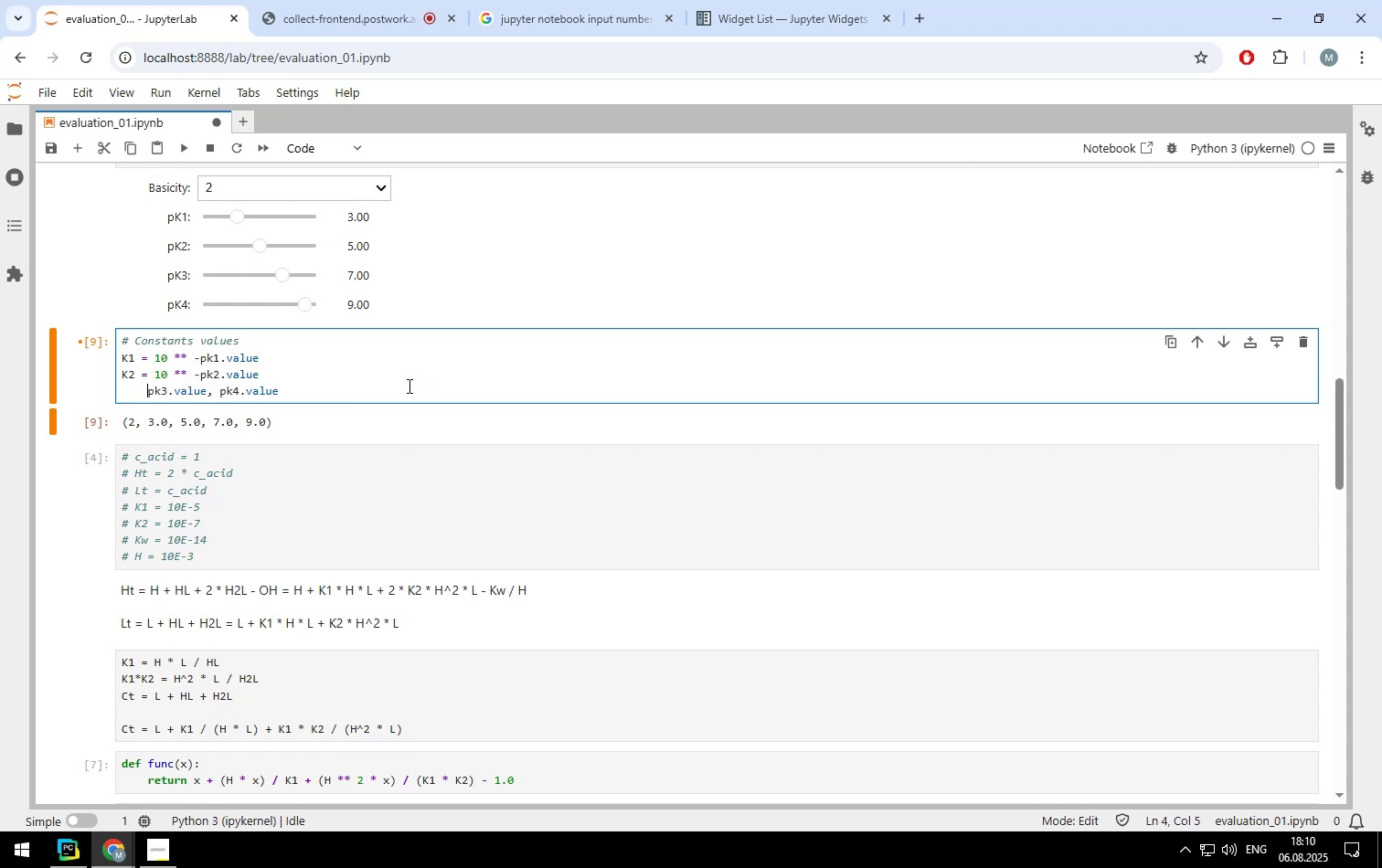 
key(Backspace)
type(K3 = 10 ** -)
key(Backspace)
key(Backspace)
 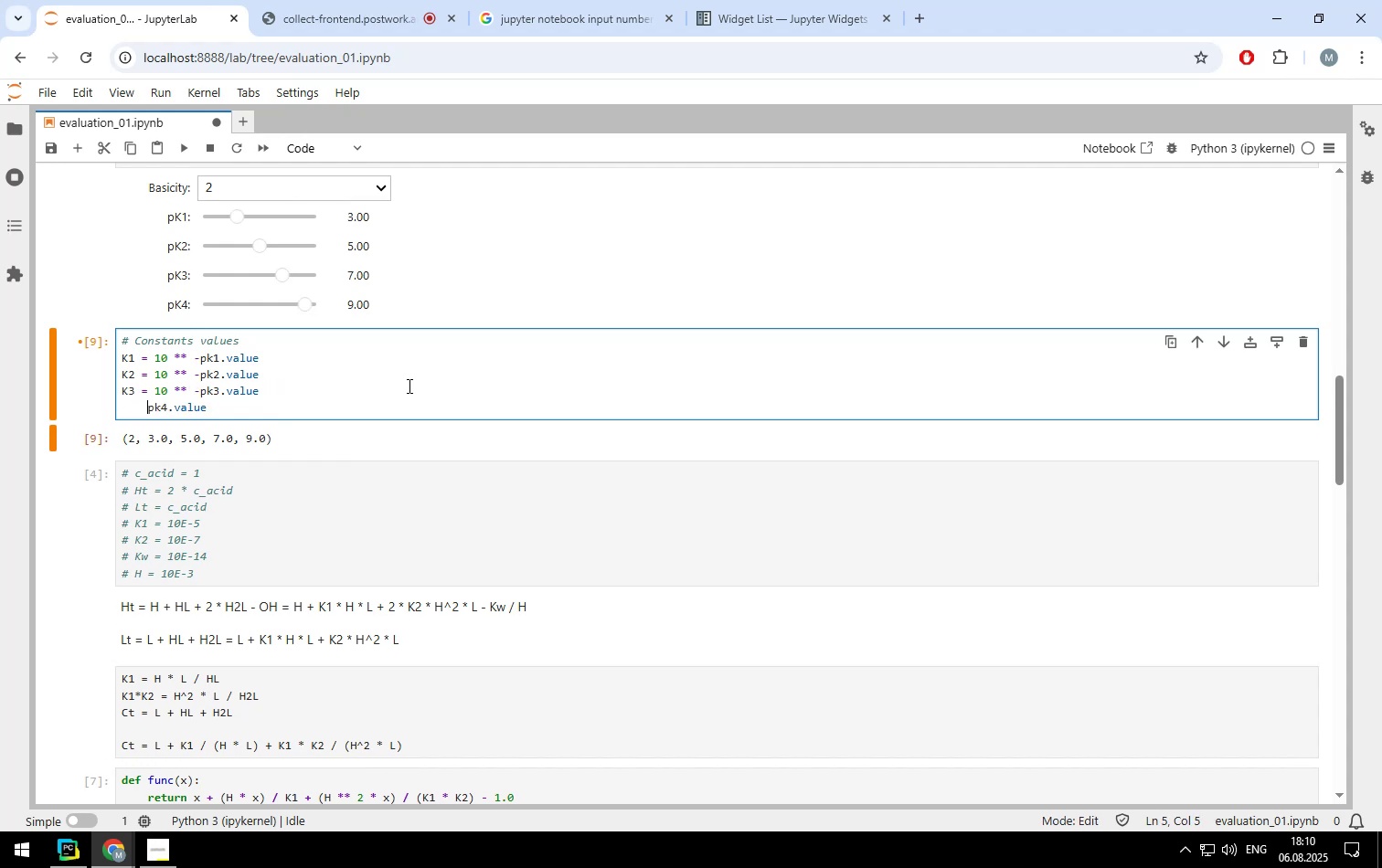 
 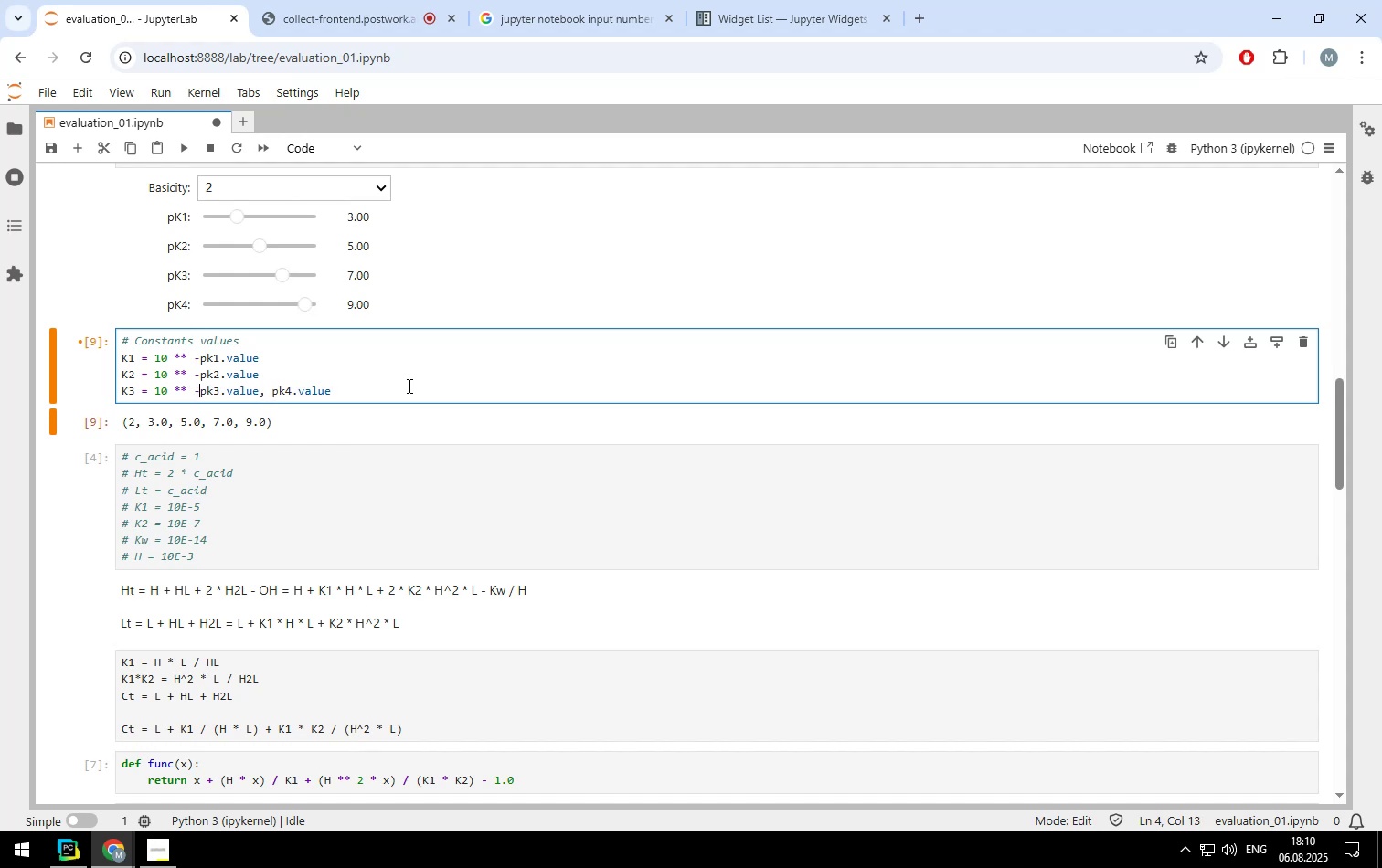 
hold_key(key=ArrowRight, duration=1.26)
 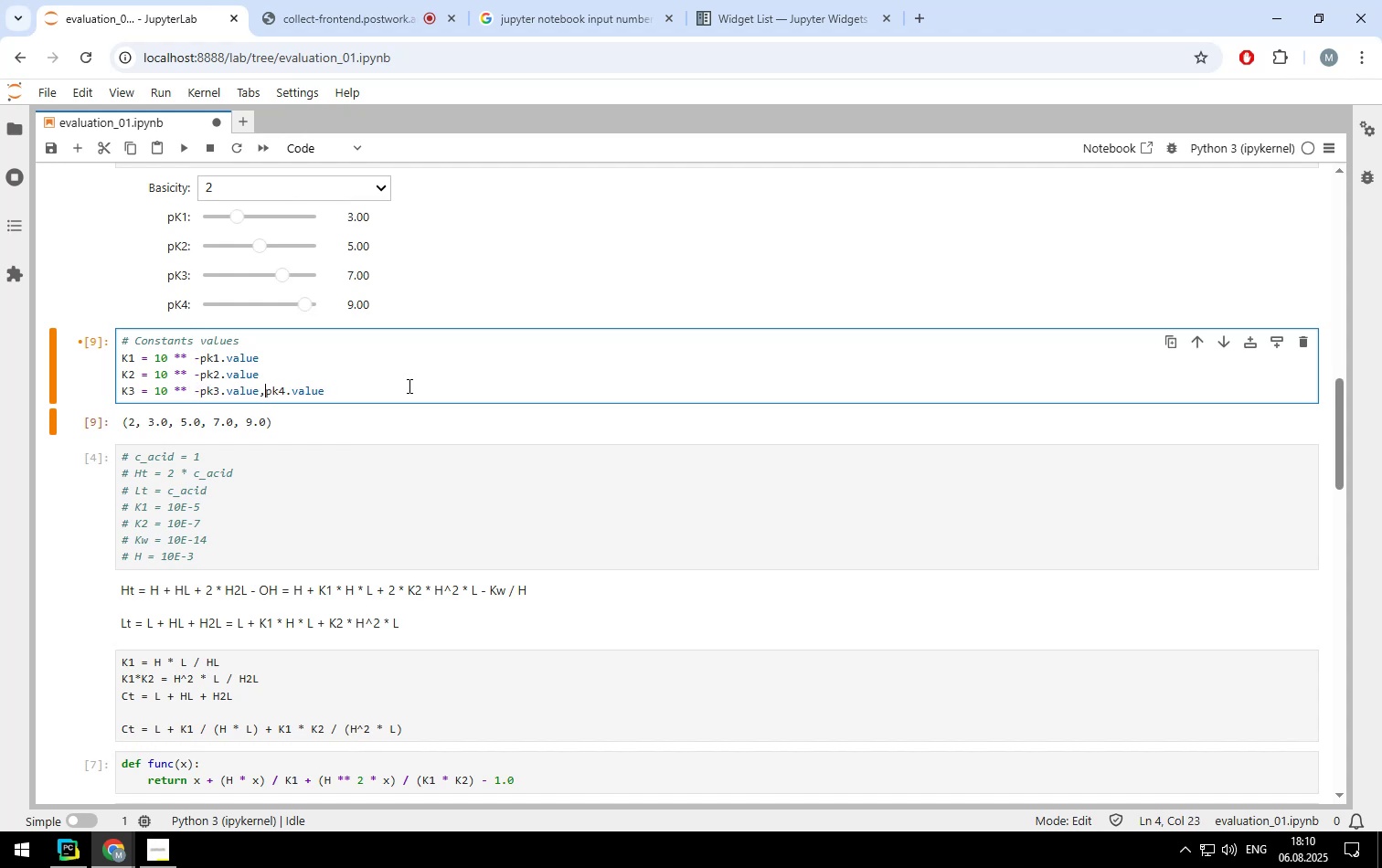 
key(Enter)
 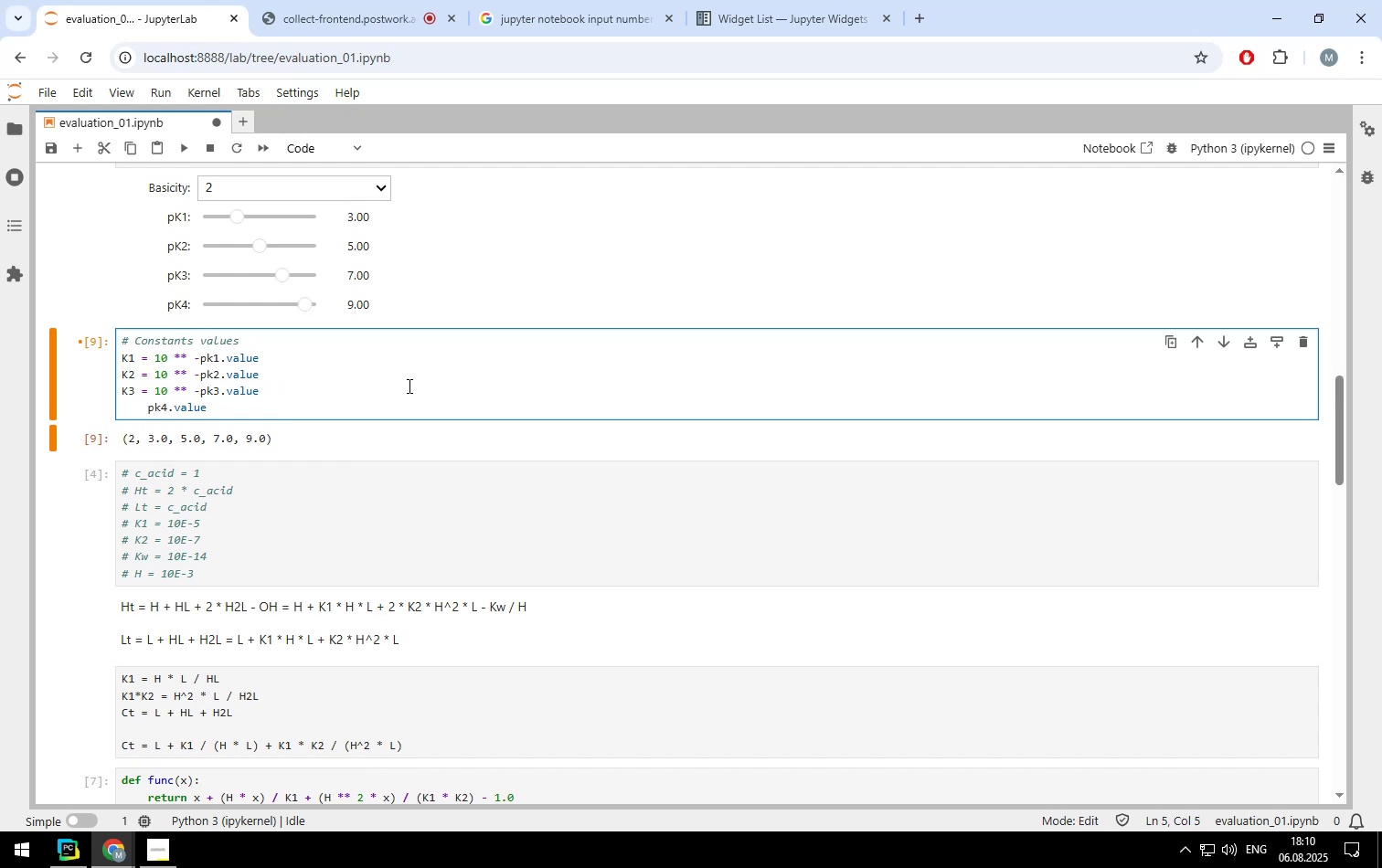 
key(Backspace)
type(K4 = 10 ** -)
 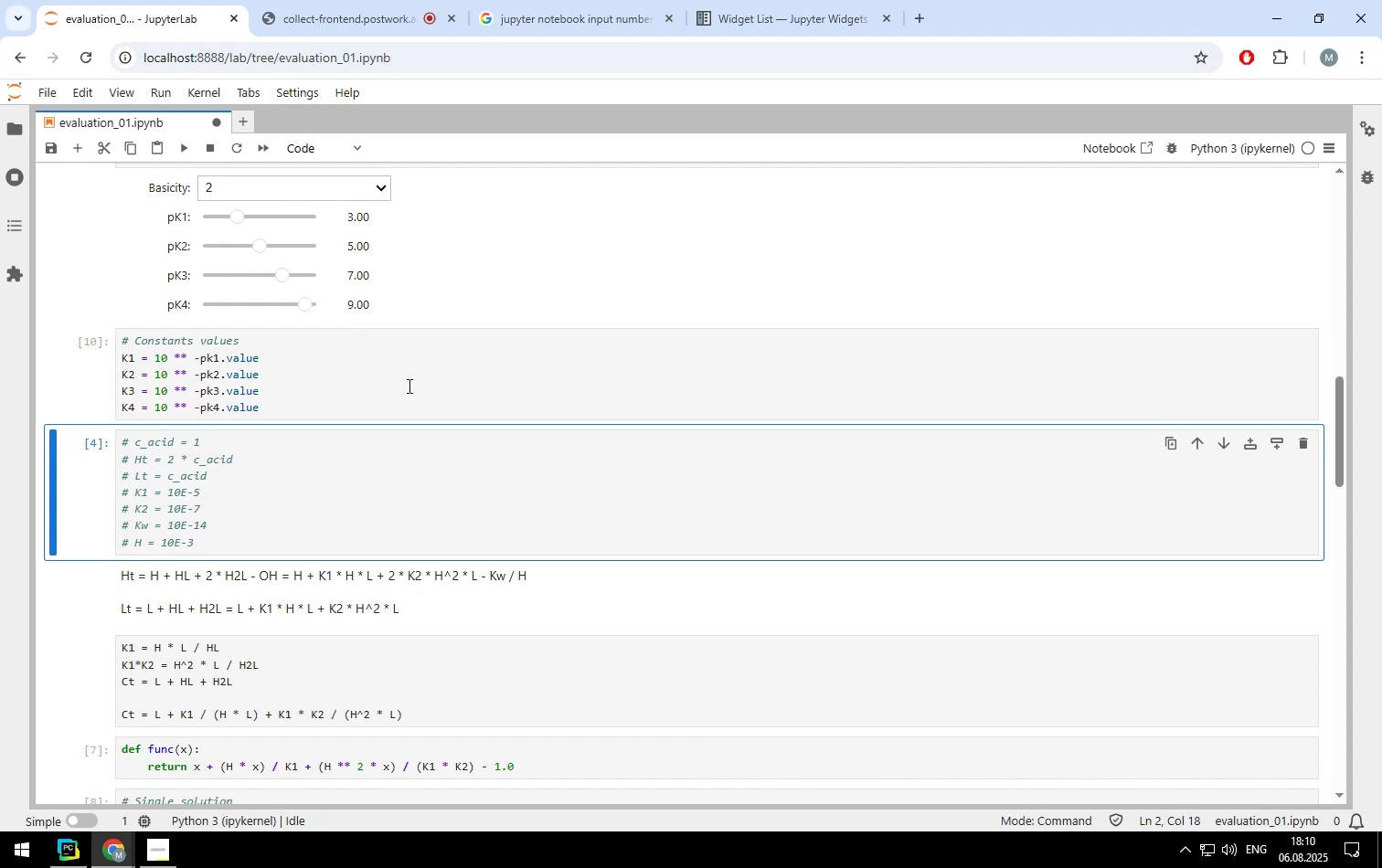 
 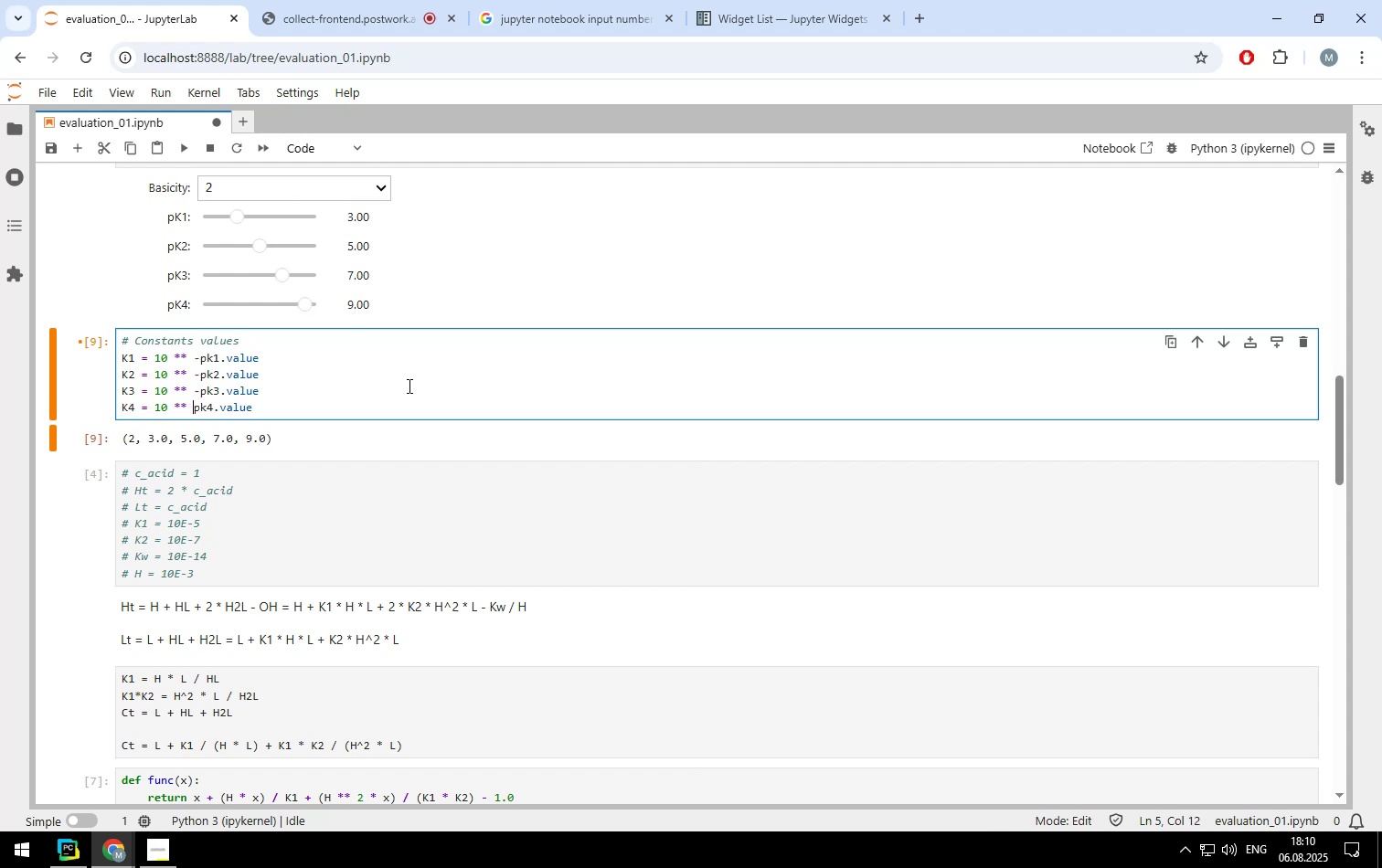 
key(Shift+Enter)
 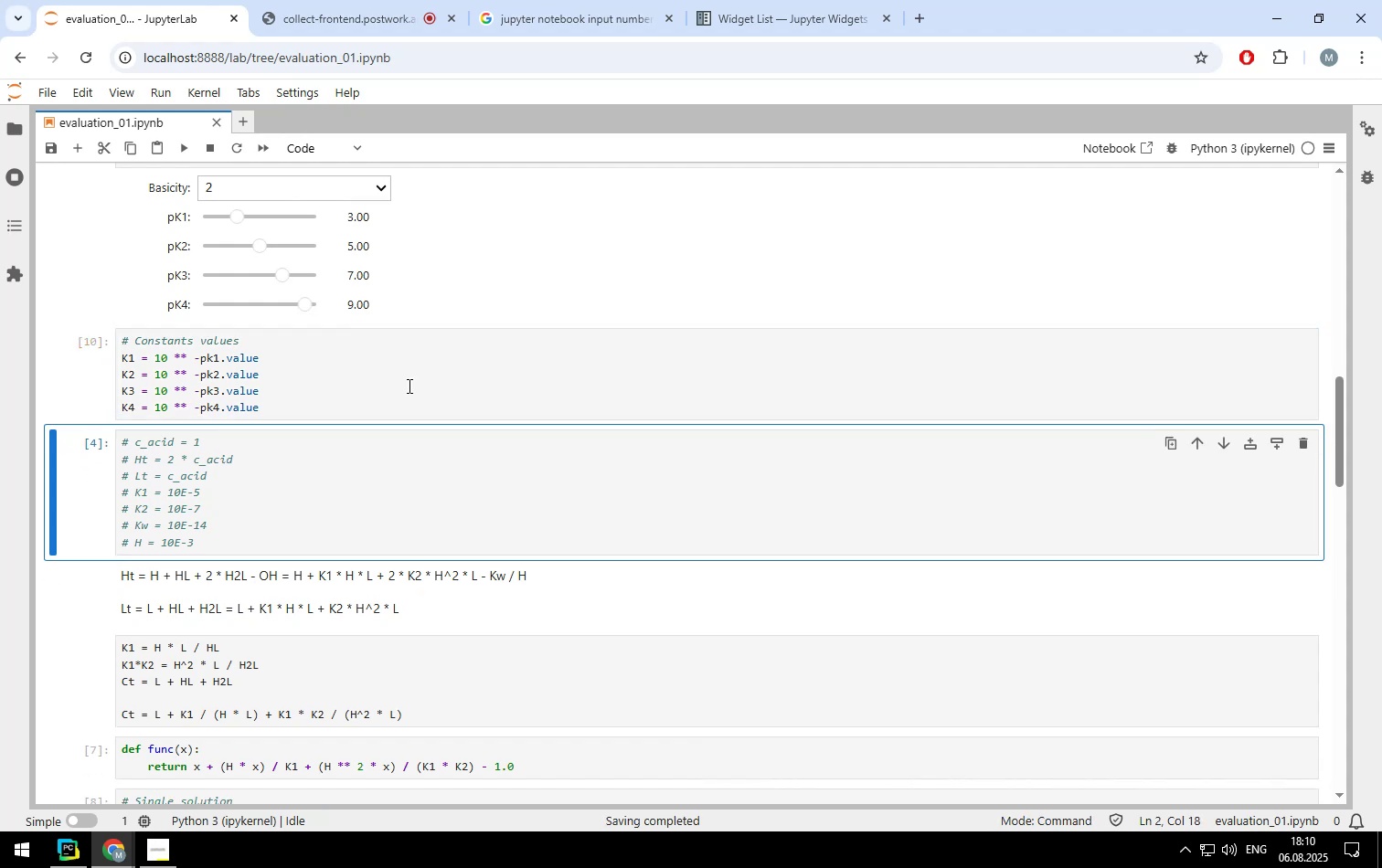 
key(Shift+Enter)
 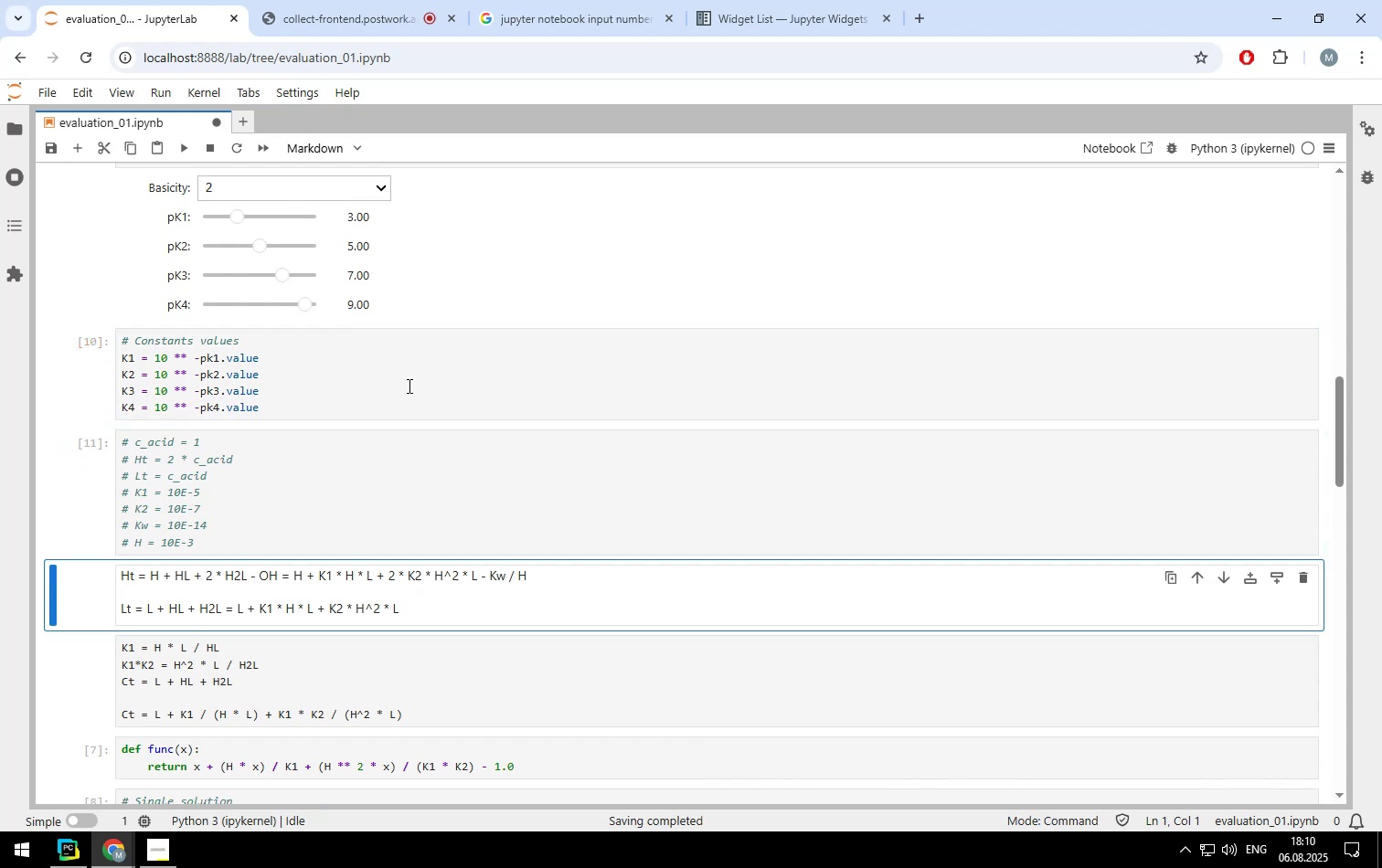 
key(Shift+Enter)
 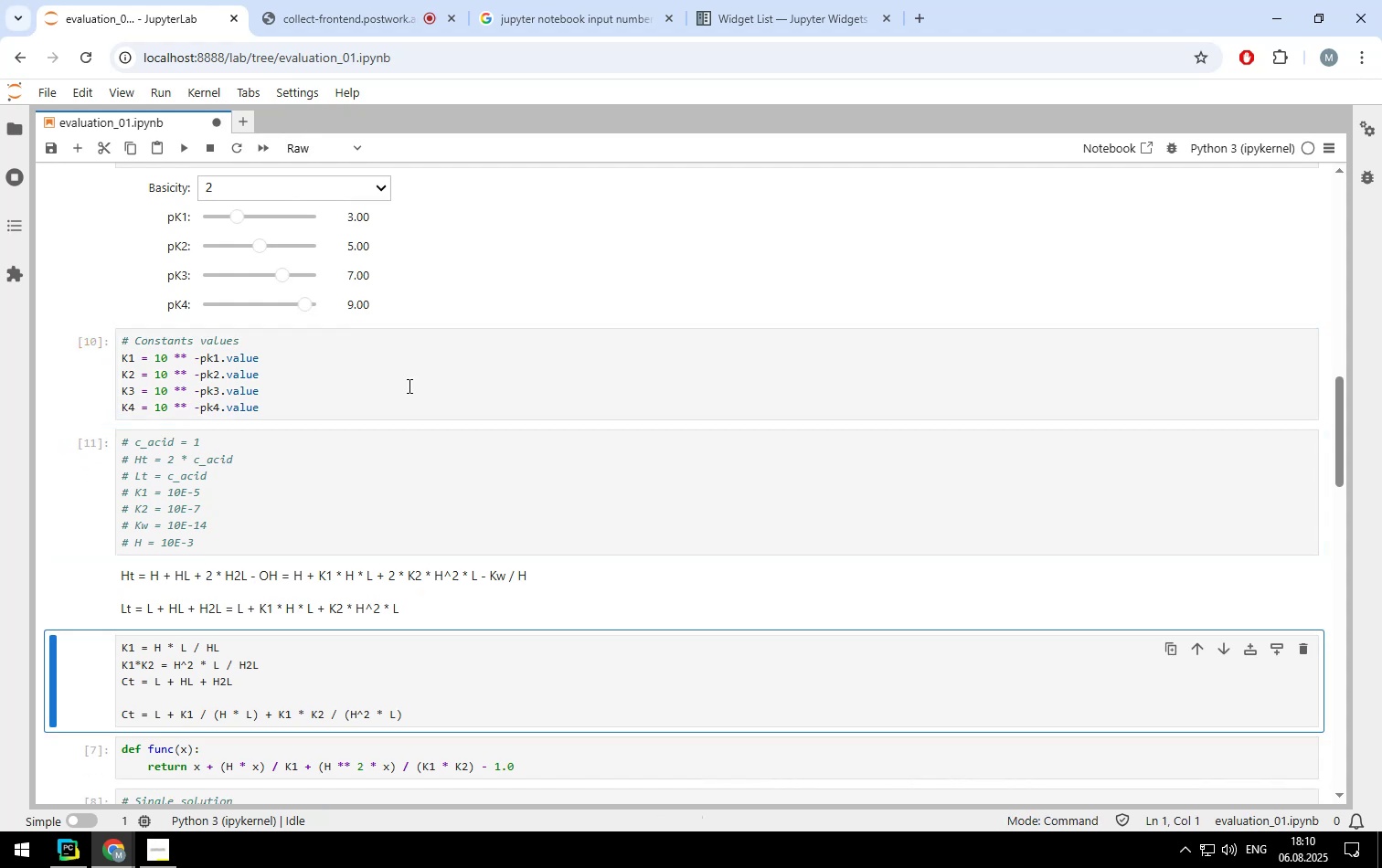 
scroll: coordinate [356, 479], scroll_direction: down, amount: 3.0
 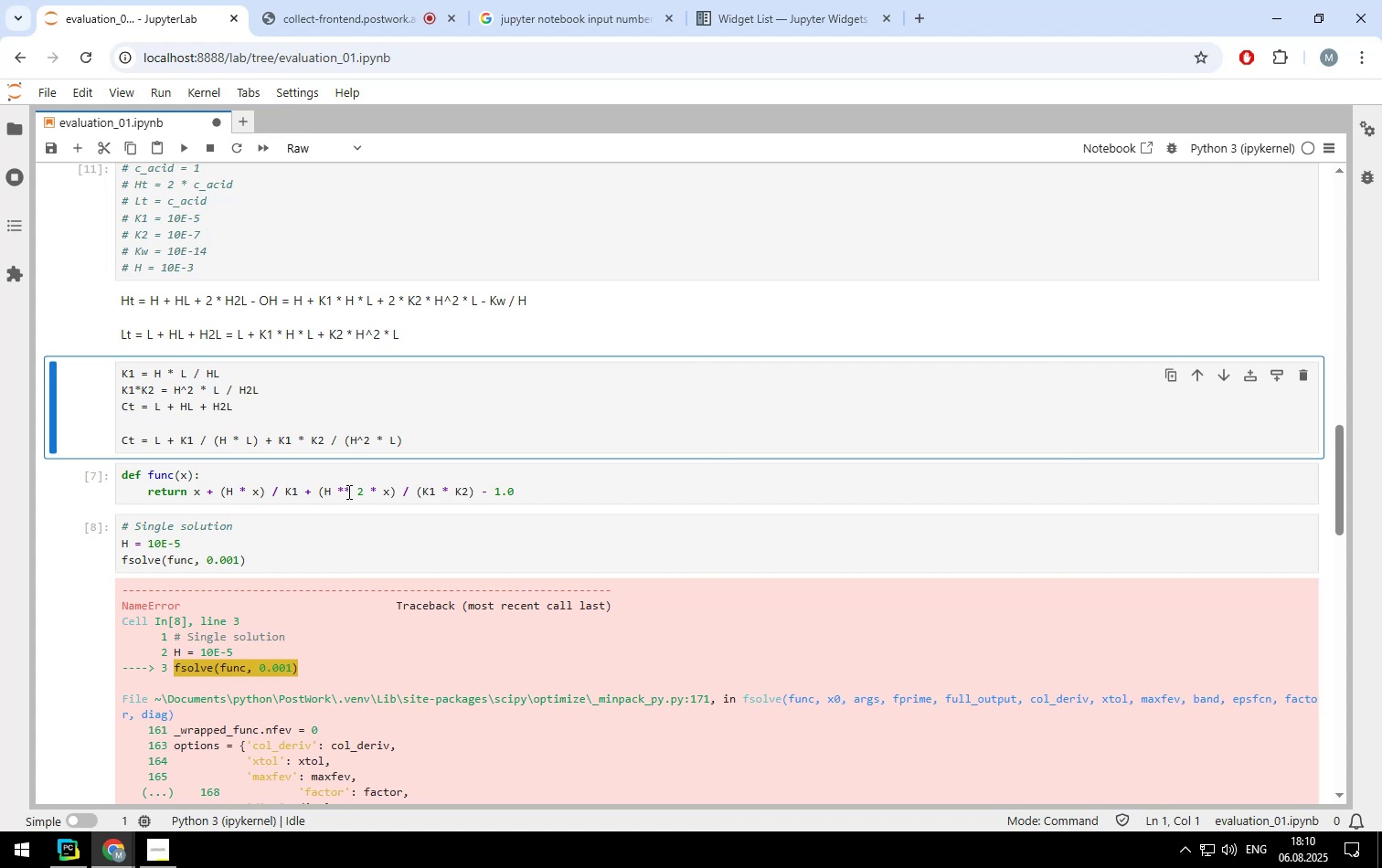 
left_click([347, 492])
 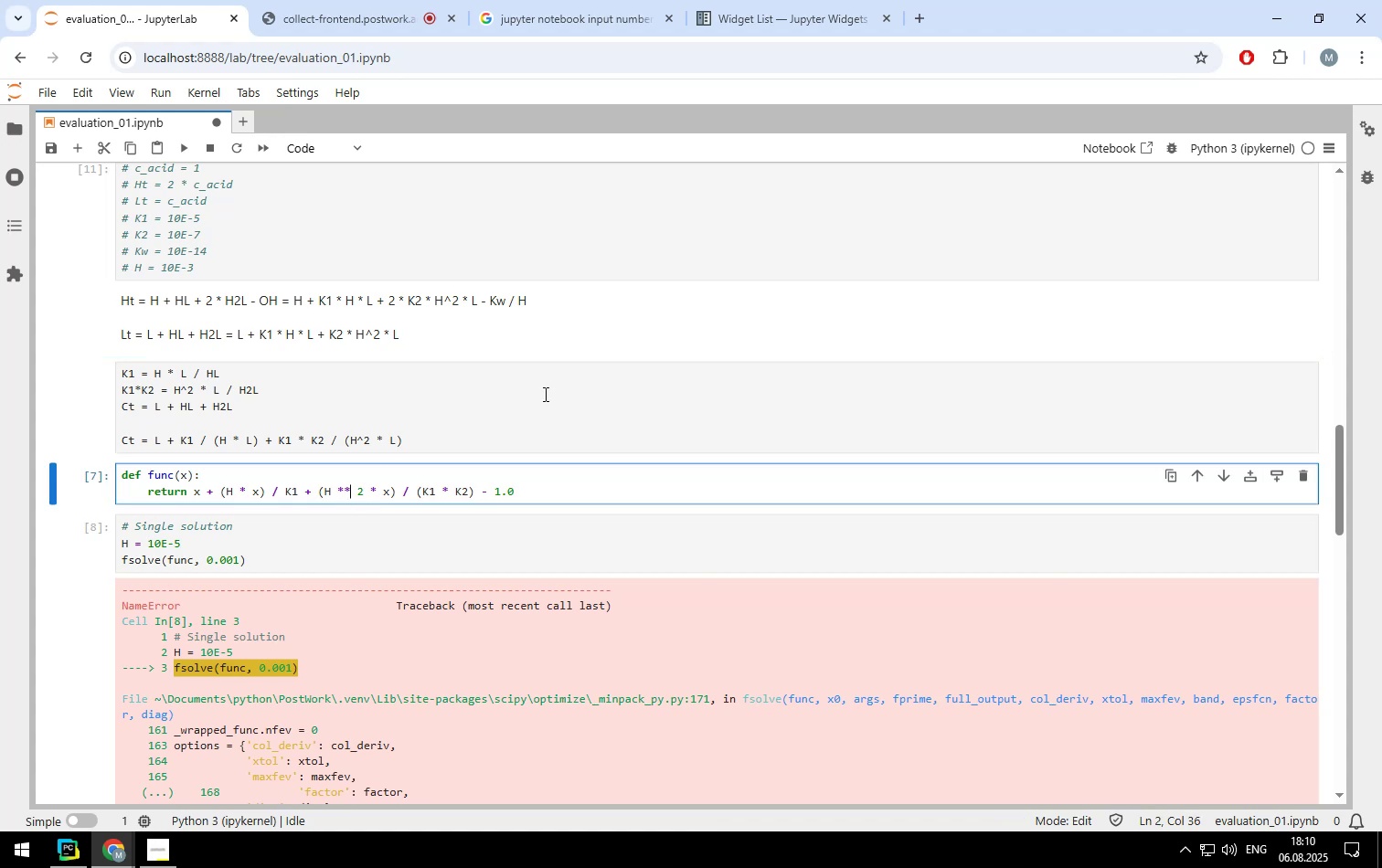 
key(Shift+Enter)
 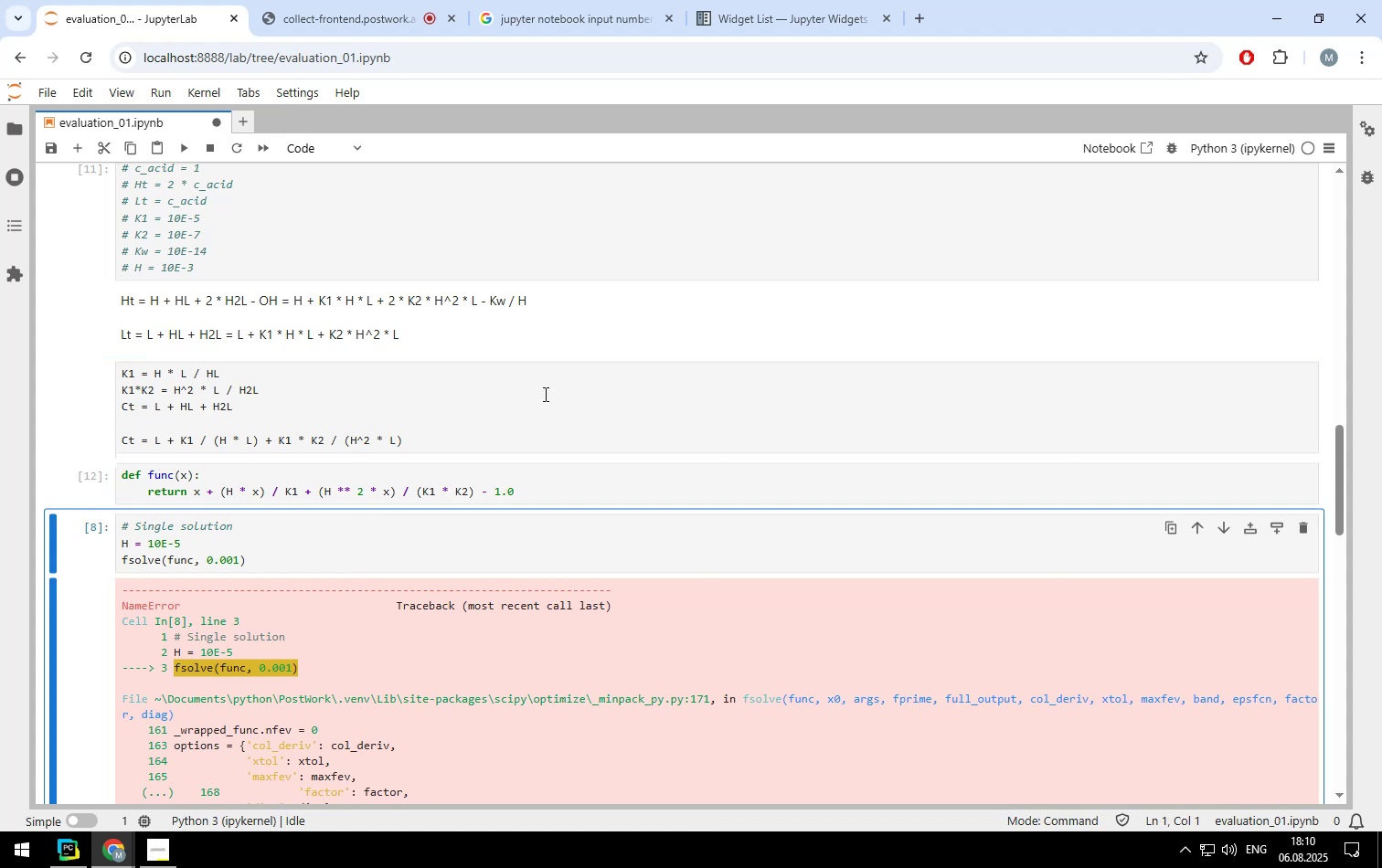 
key(Shift+ShiftLeft)
 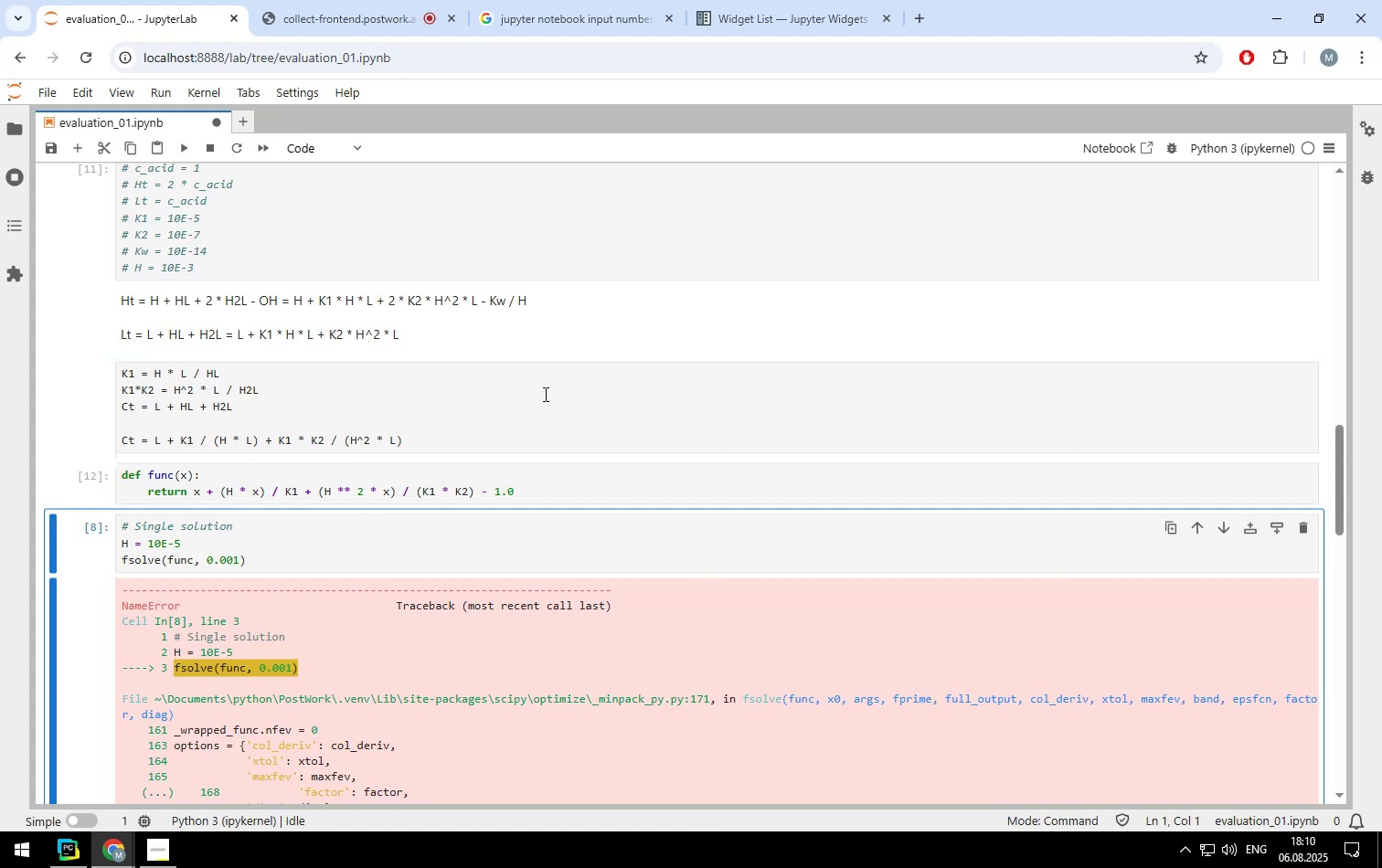 
key(Shift+Enter)
 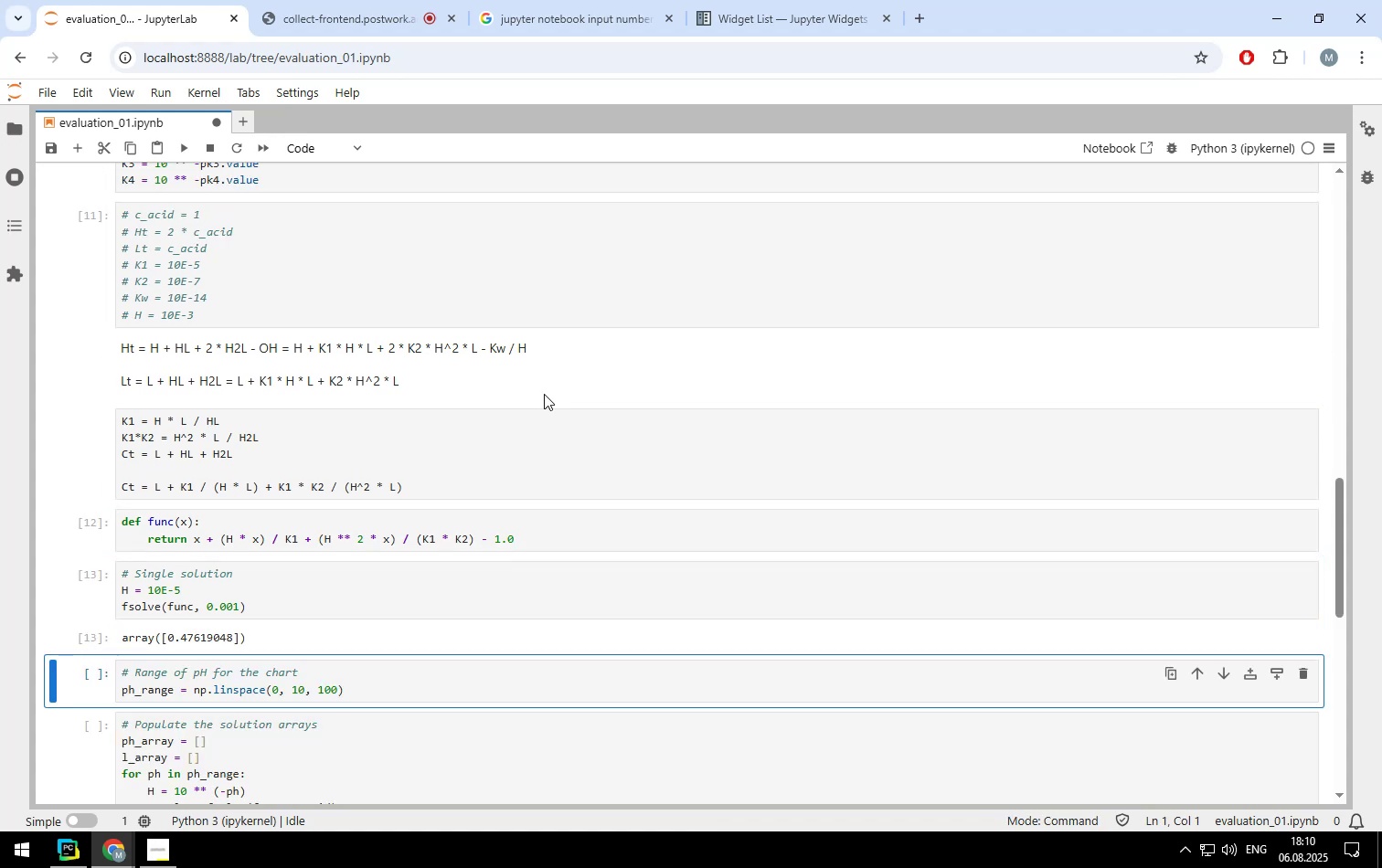 
scroll: coordinate [513, 460], scroll_direction: down, amount: 1.0
 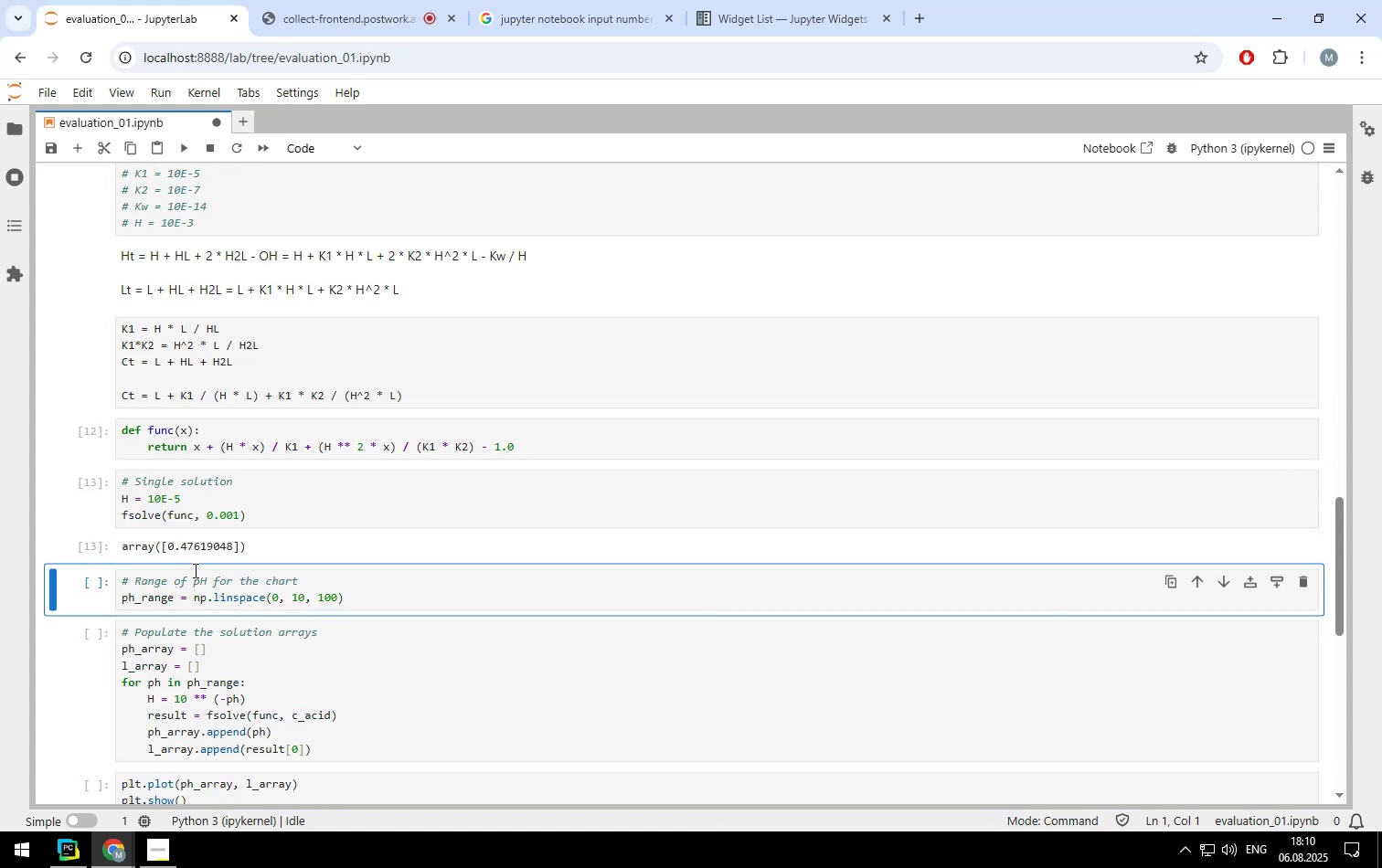 
key(Shift+ShiftLeft)
 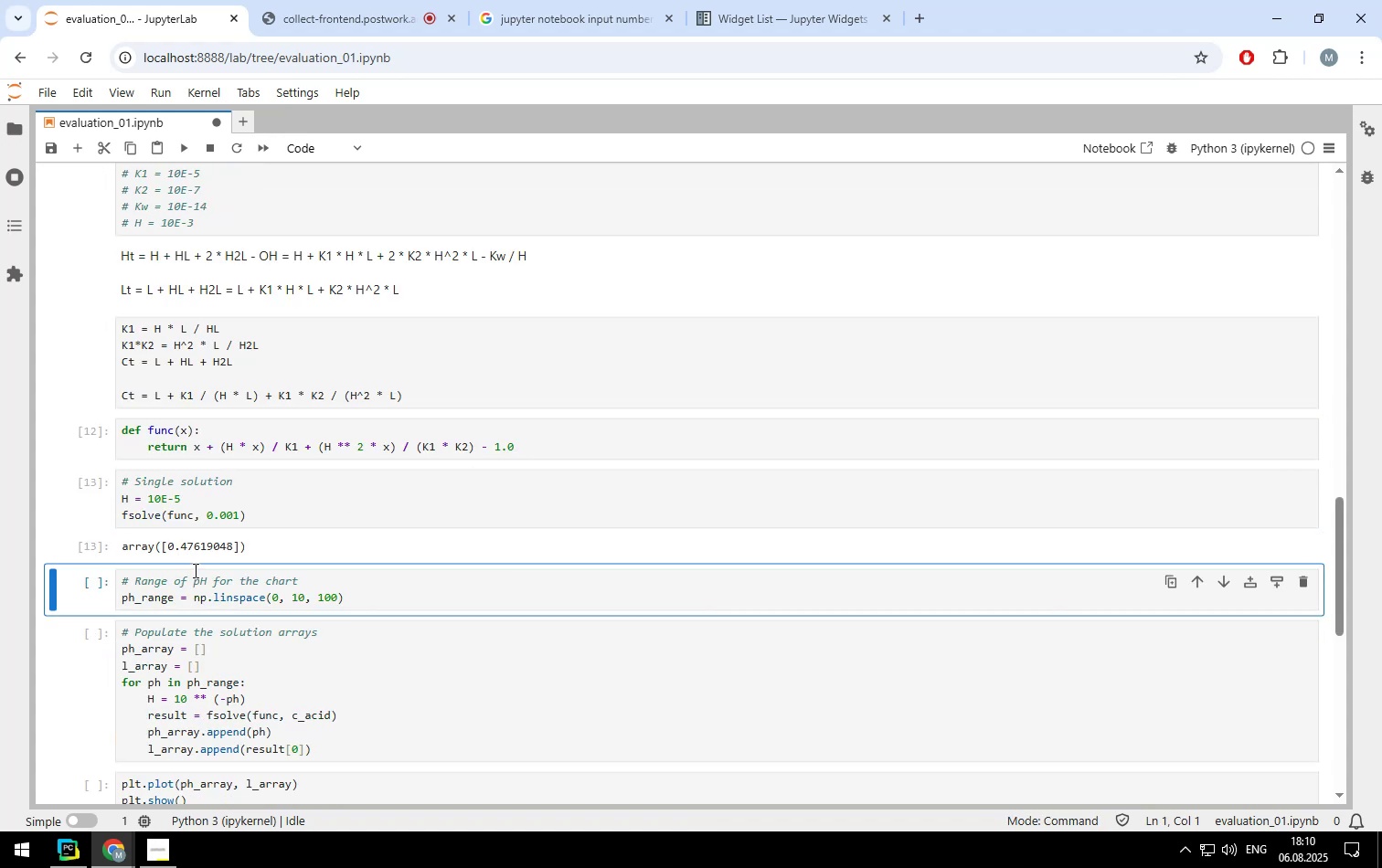 
key(Shift+Enter)
 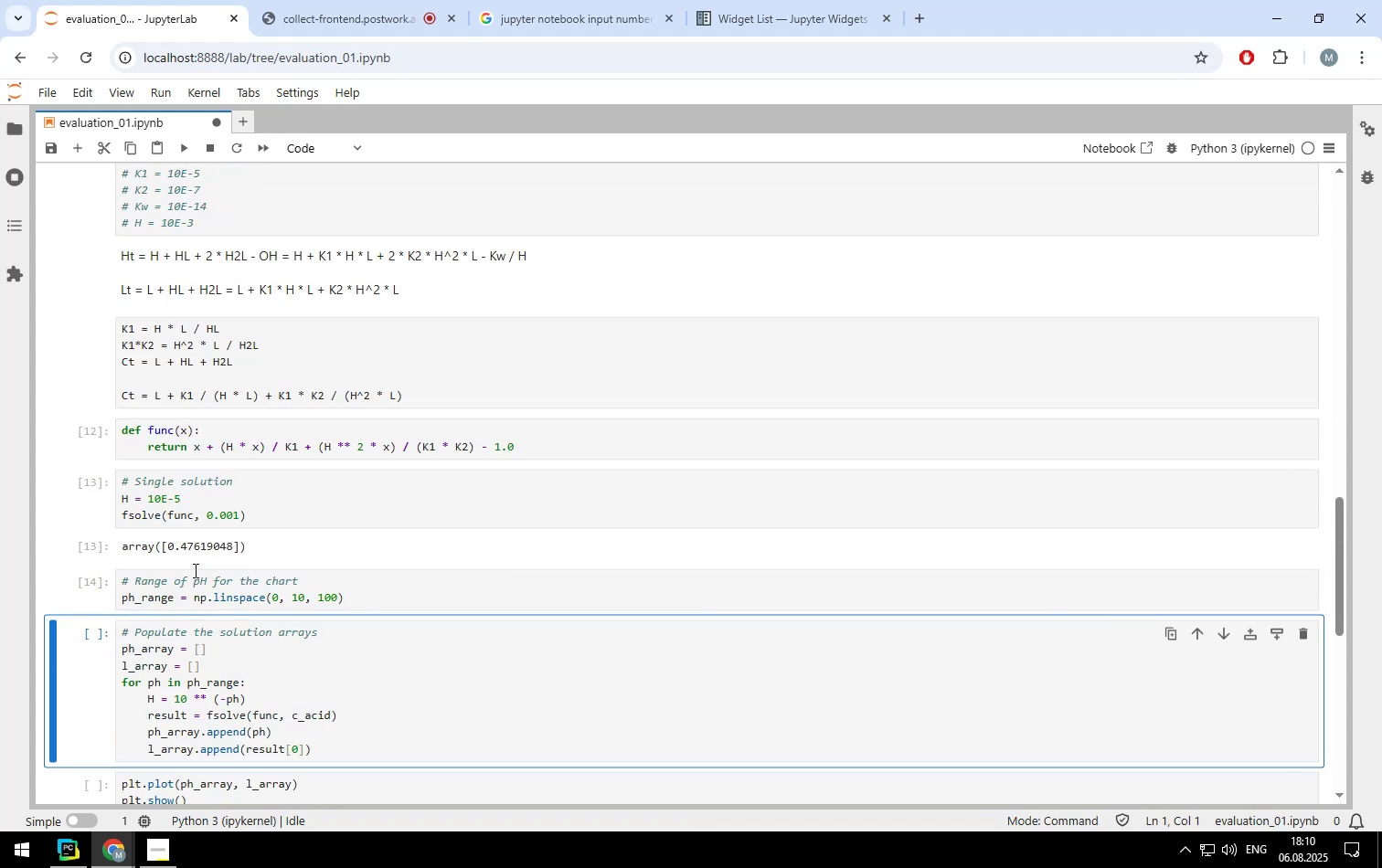 
key(Shift+ShiftLeft)
 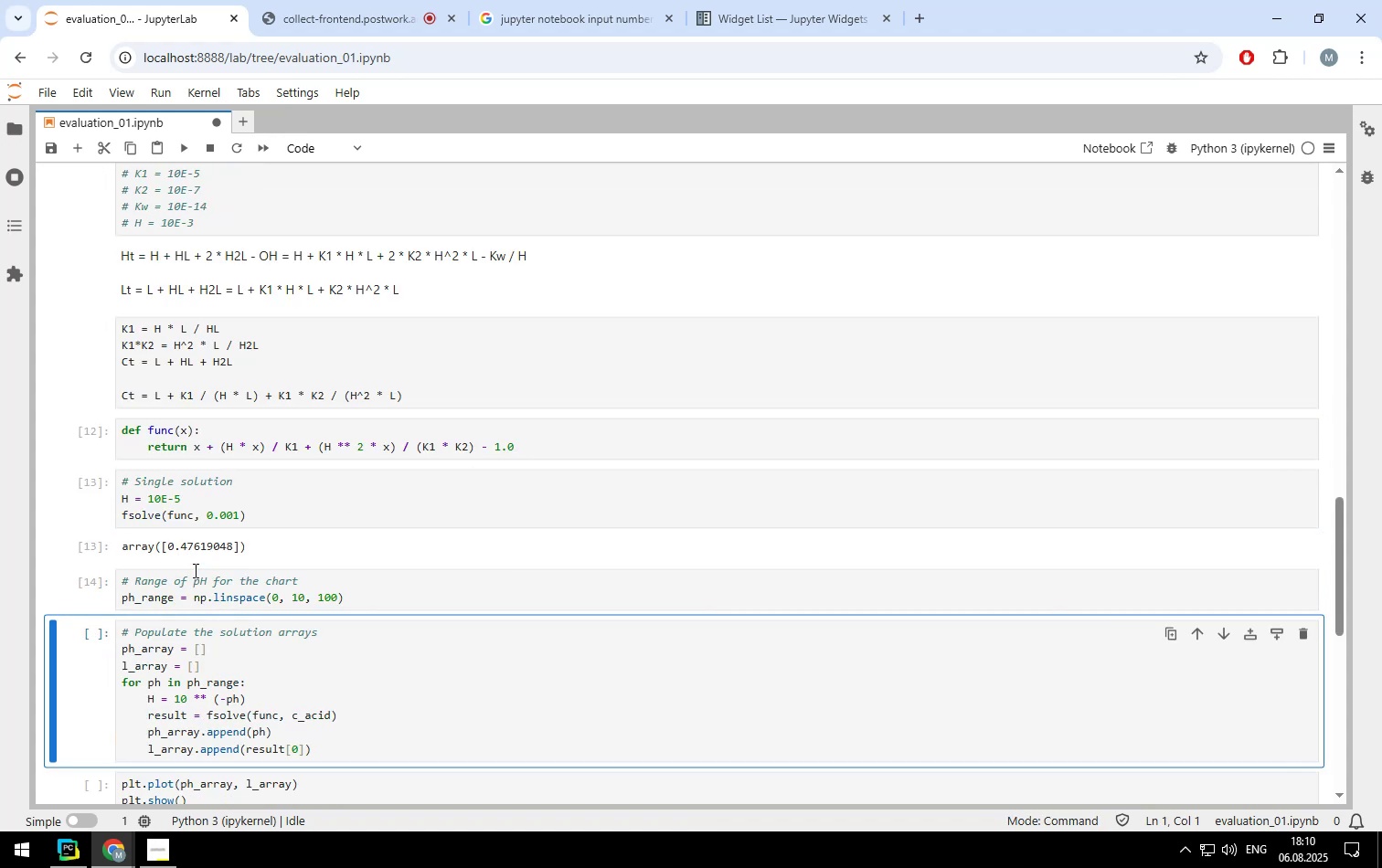 
key(Shift+Enter)
 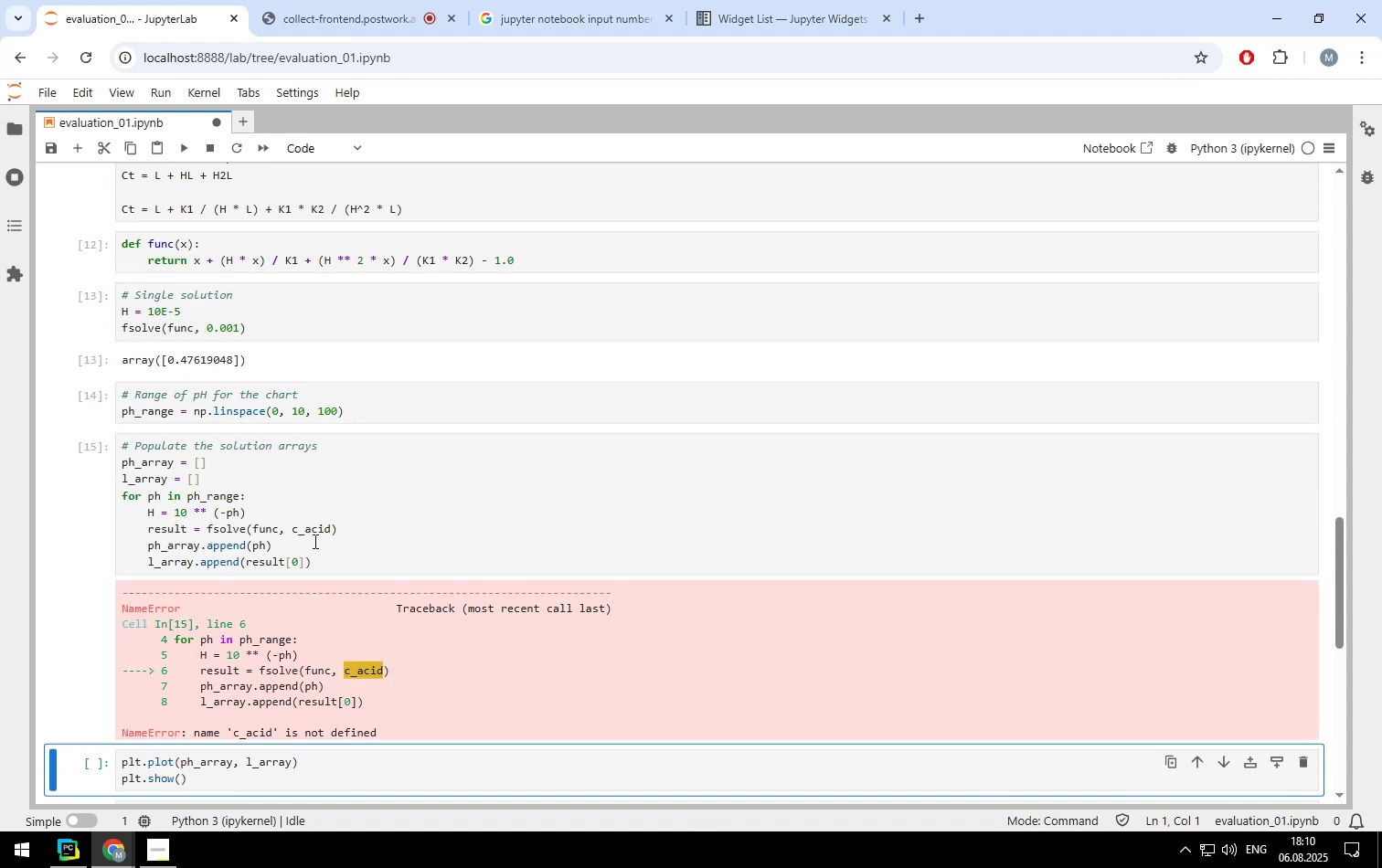 
left_click([326, 527])
 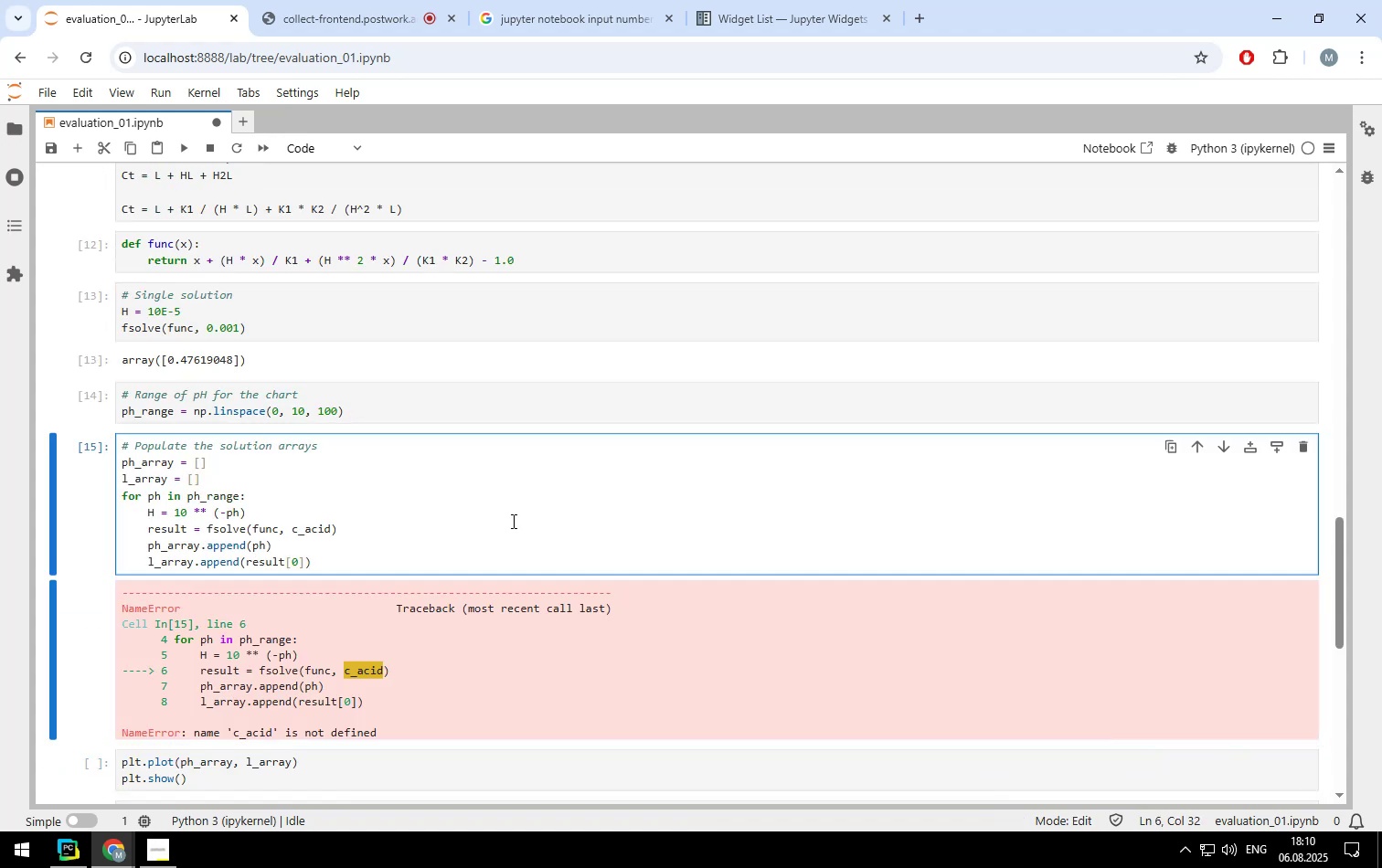 
key(ArrowRight)
 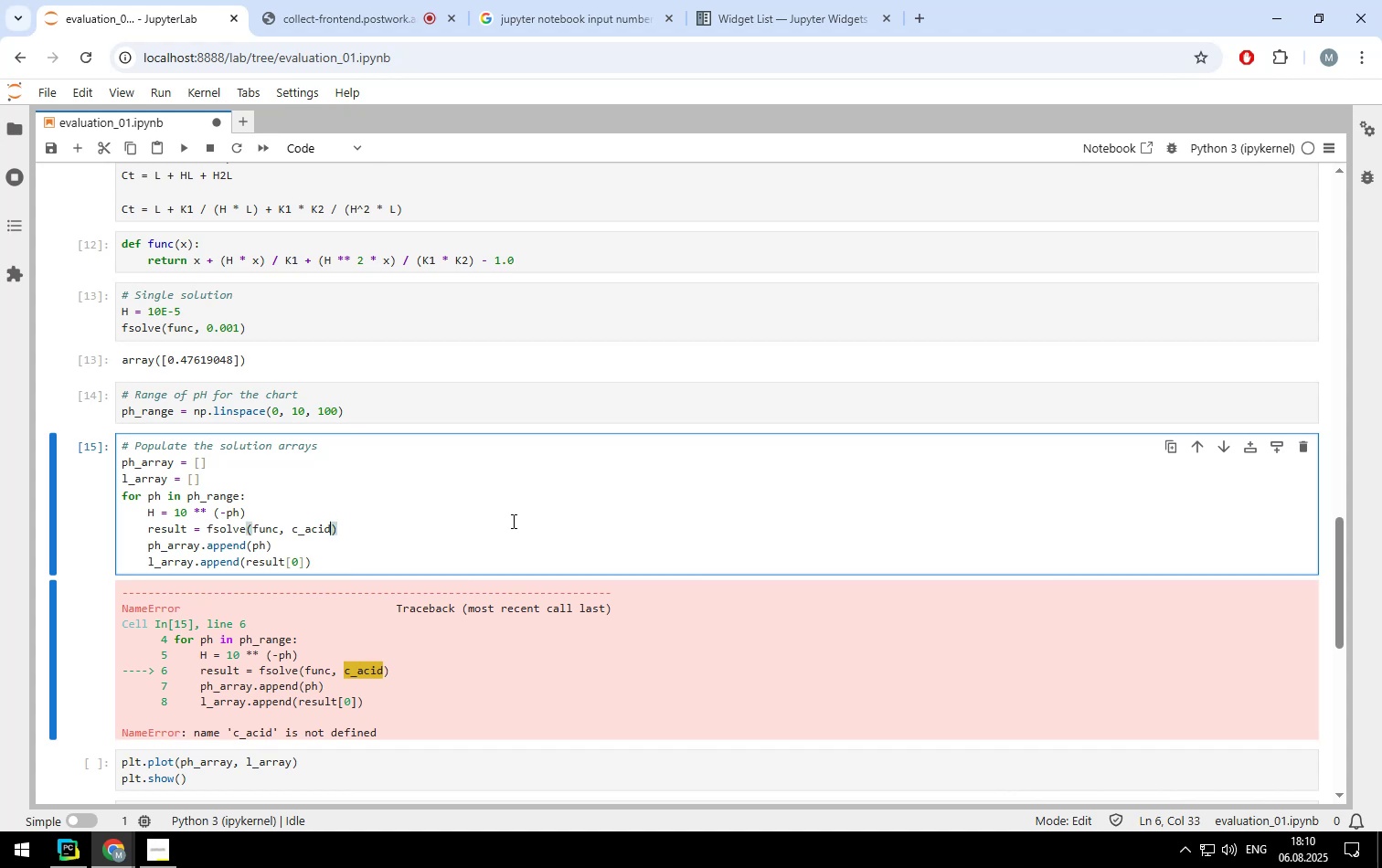 
key(Backspace)
 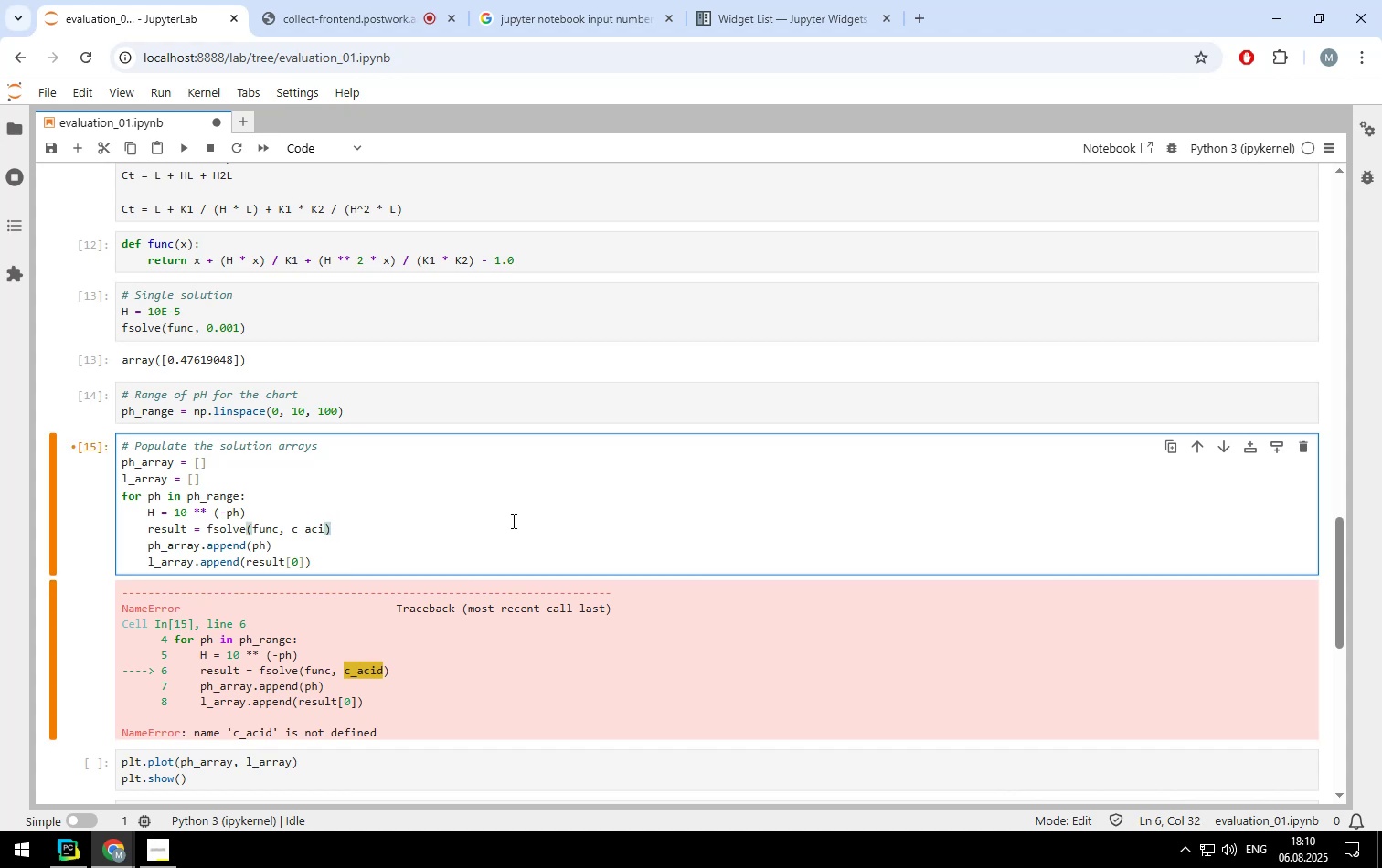 
key(Backspace)
 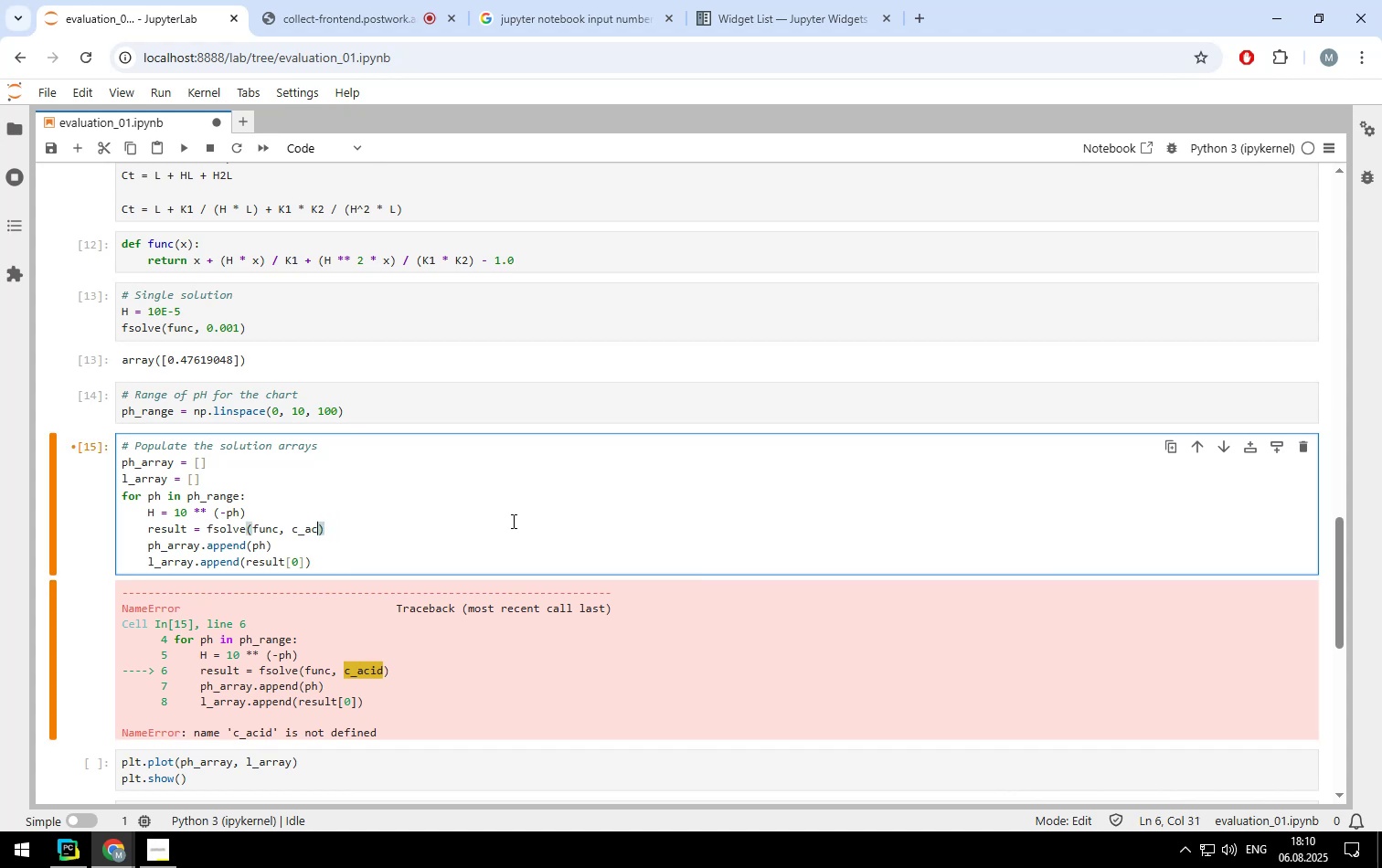 
key(Backspace)
 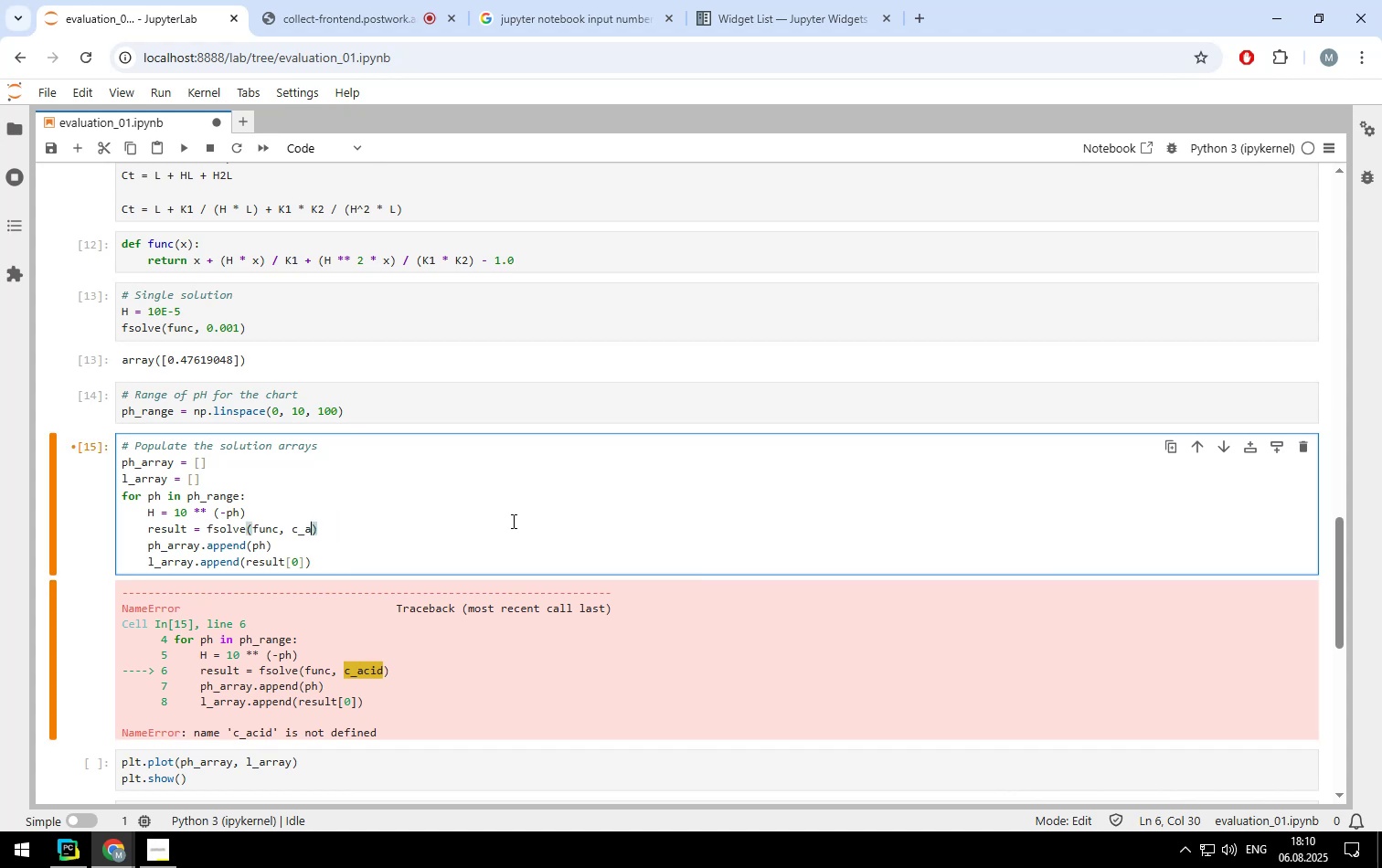 
key(Backspace)
 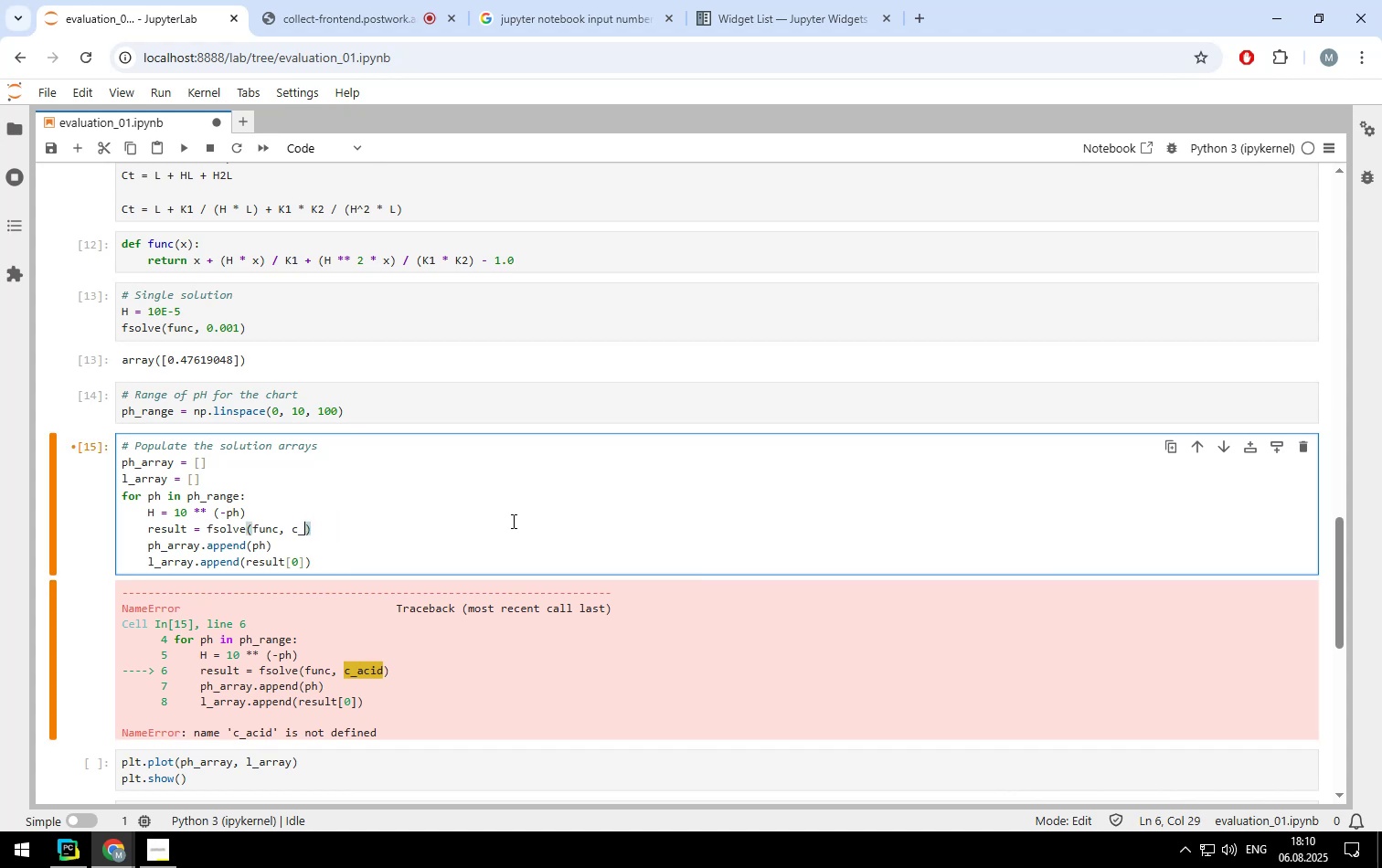 
key(Backspace)
 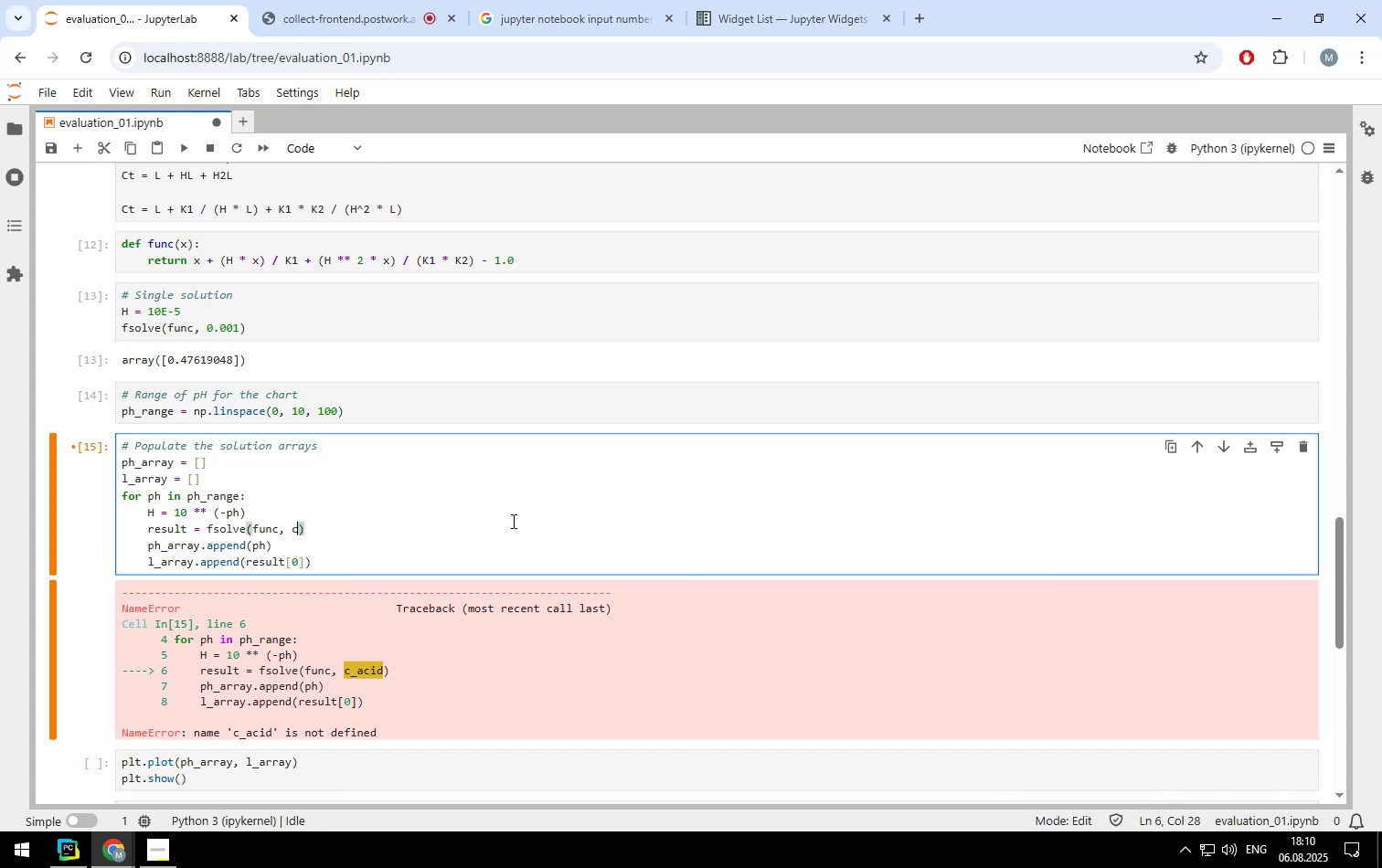 
key(Backspace)
 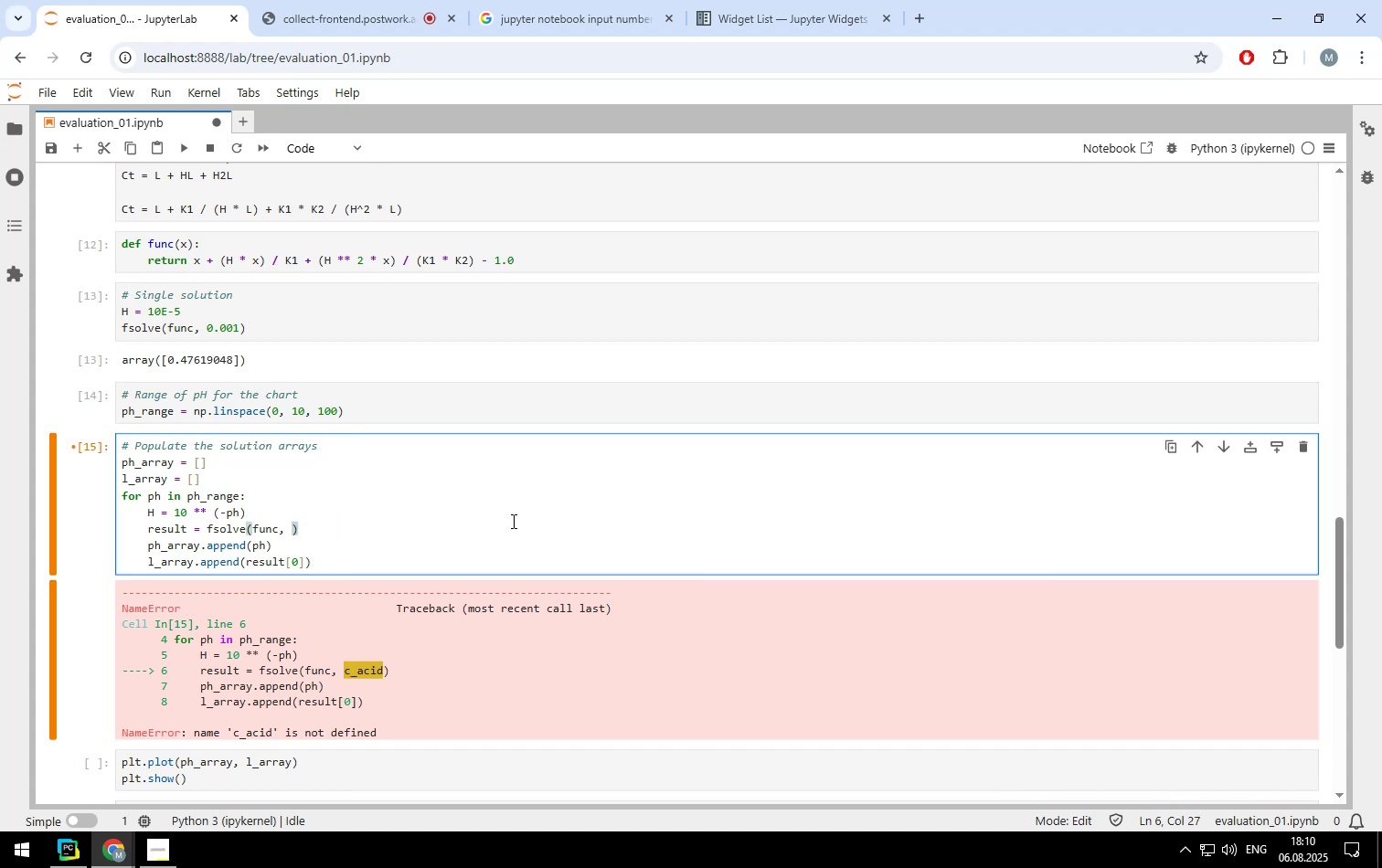 
key(1)
 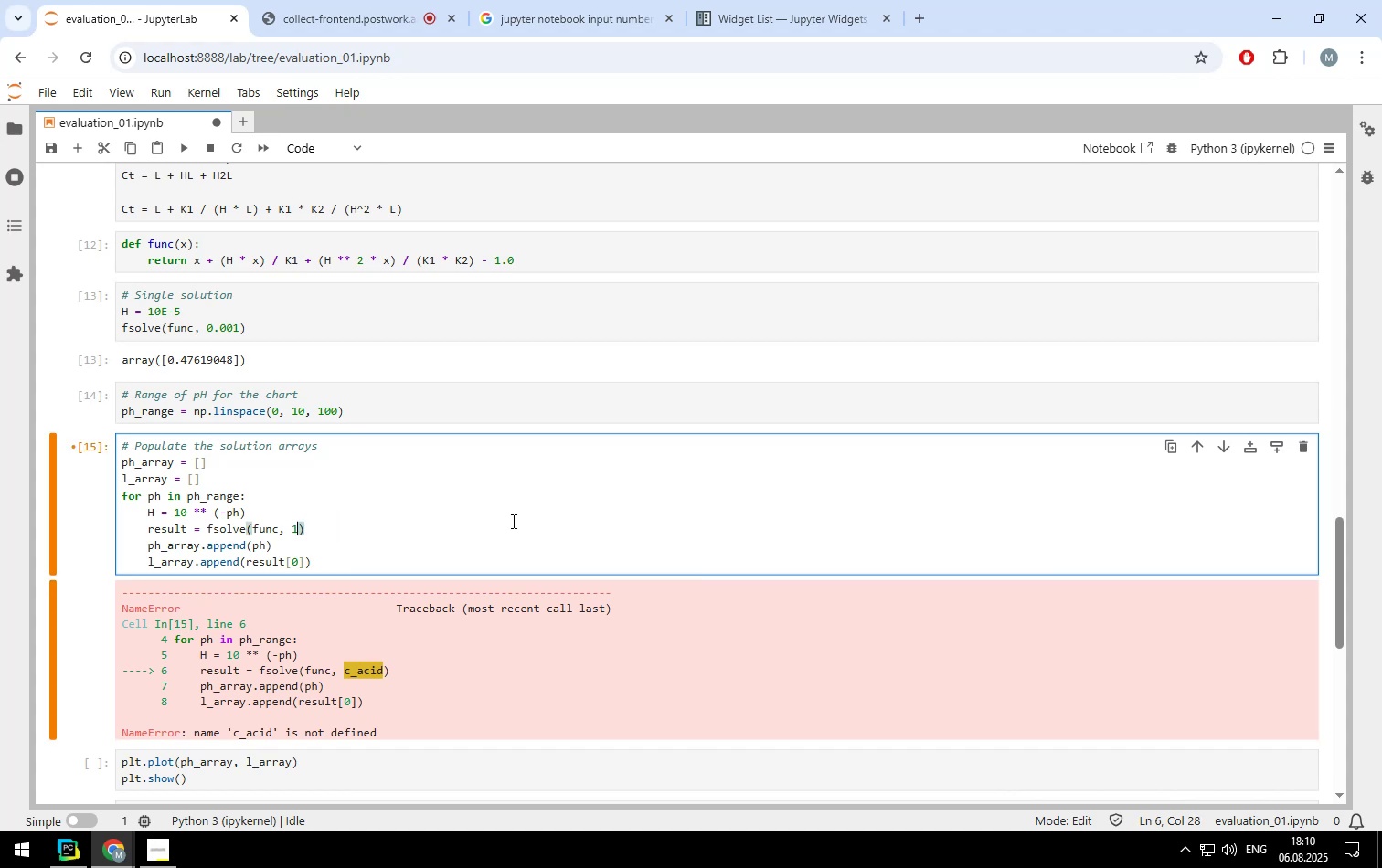 
key(Period)
 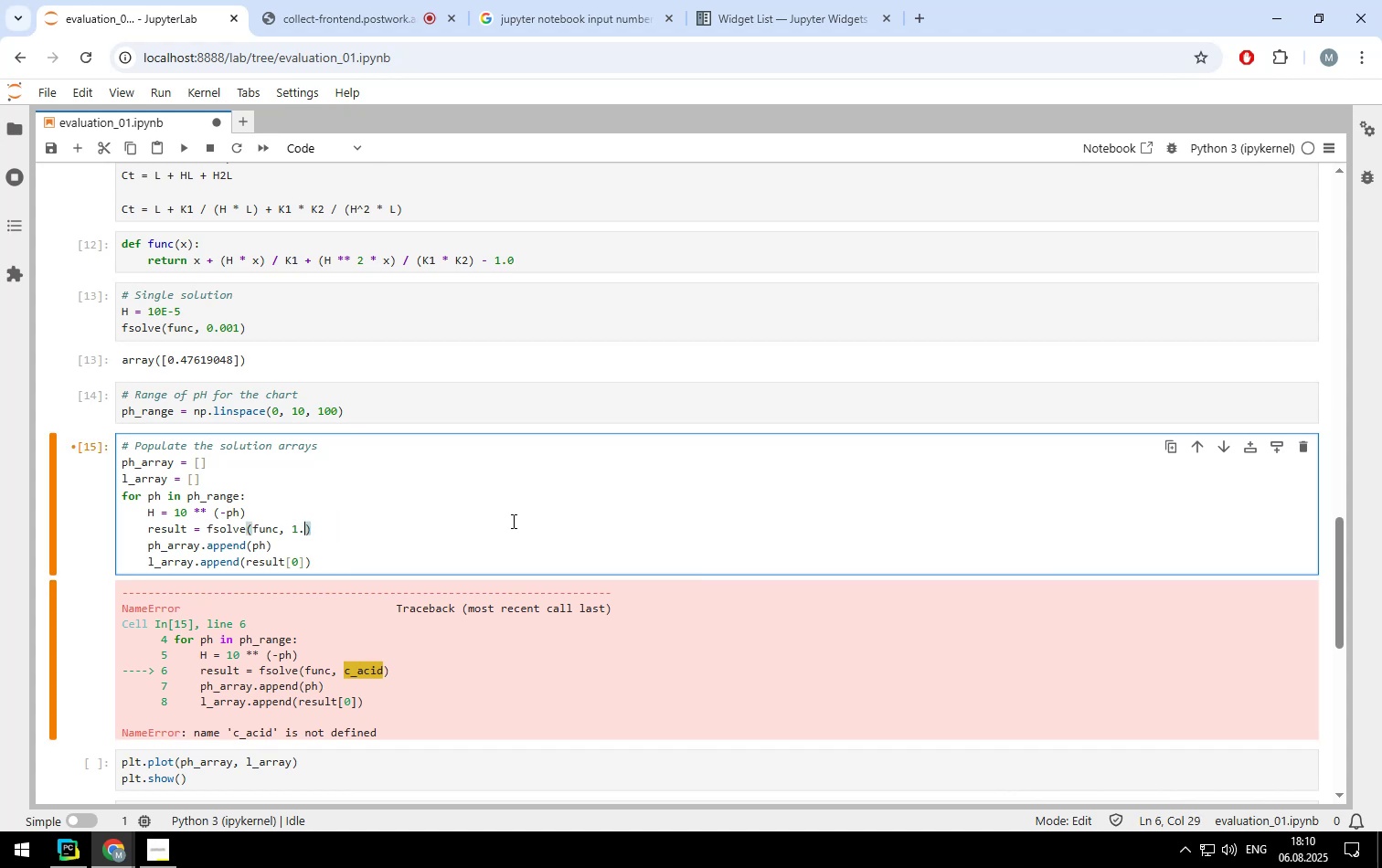 
key(0)
 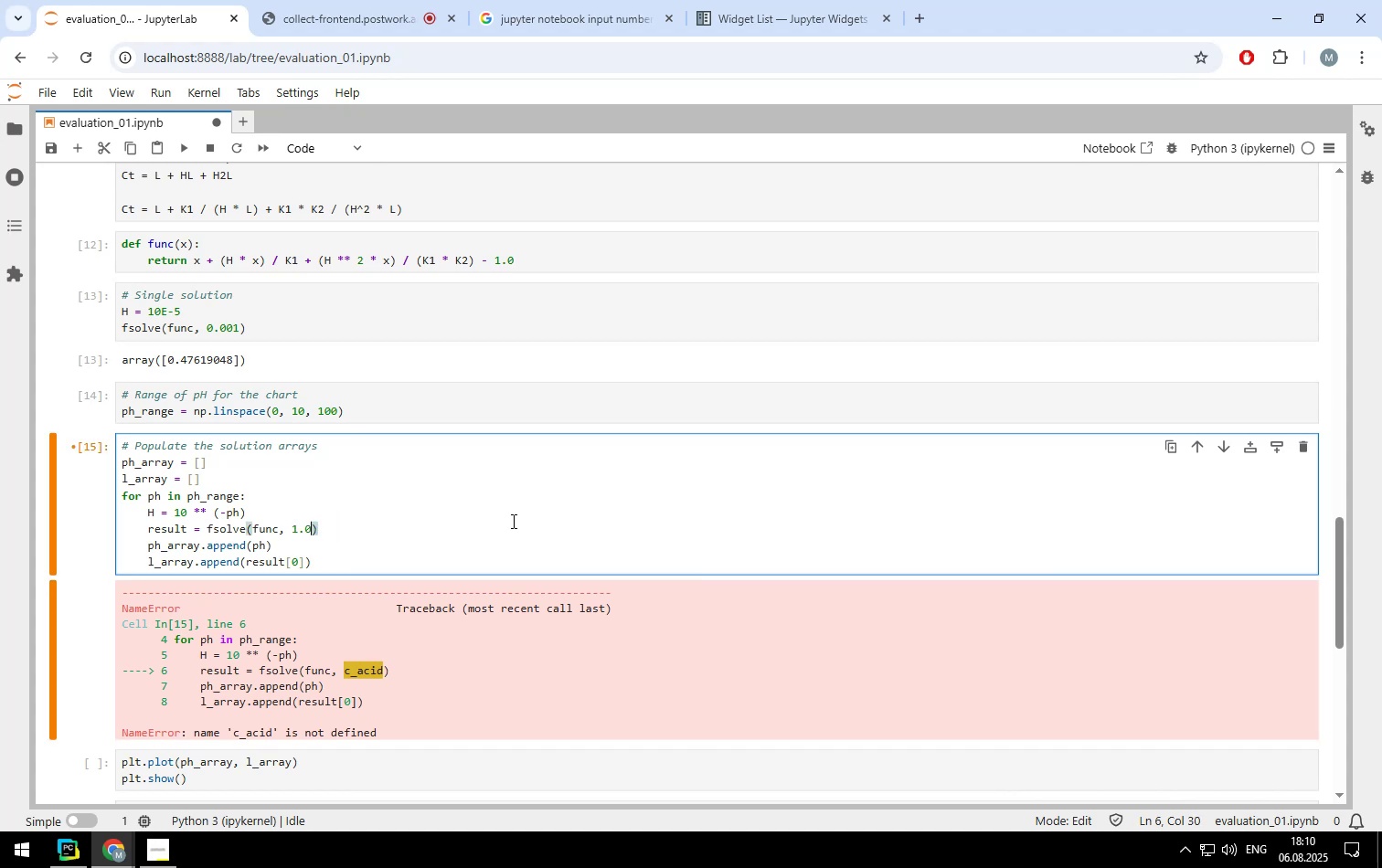 
key(Shift+ShiftLeft)
 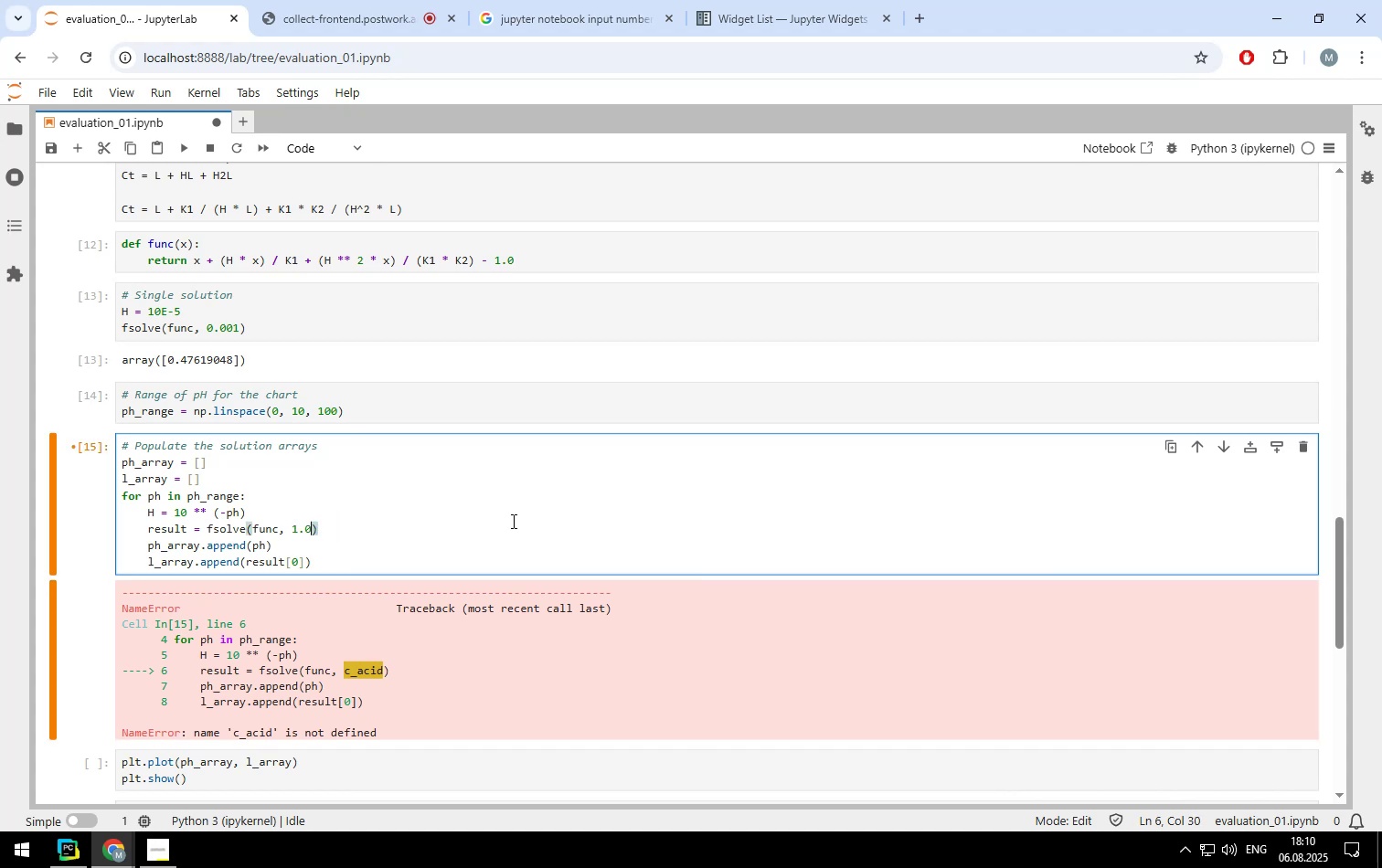 
key(Shift+Enter)
 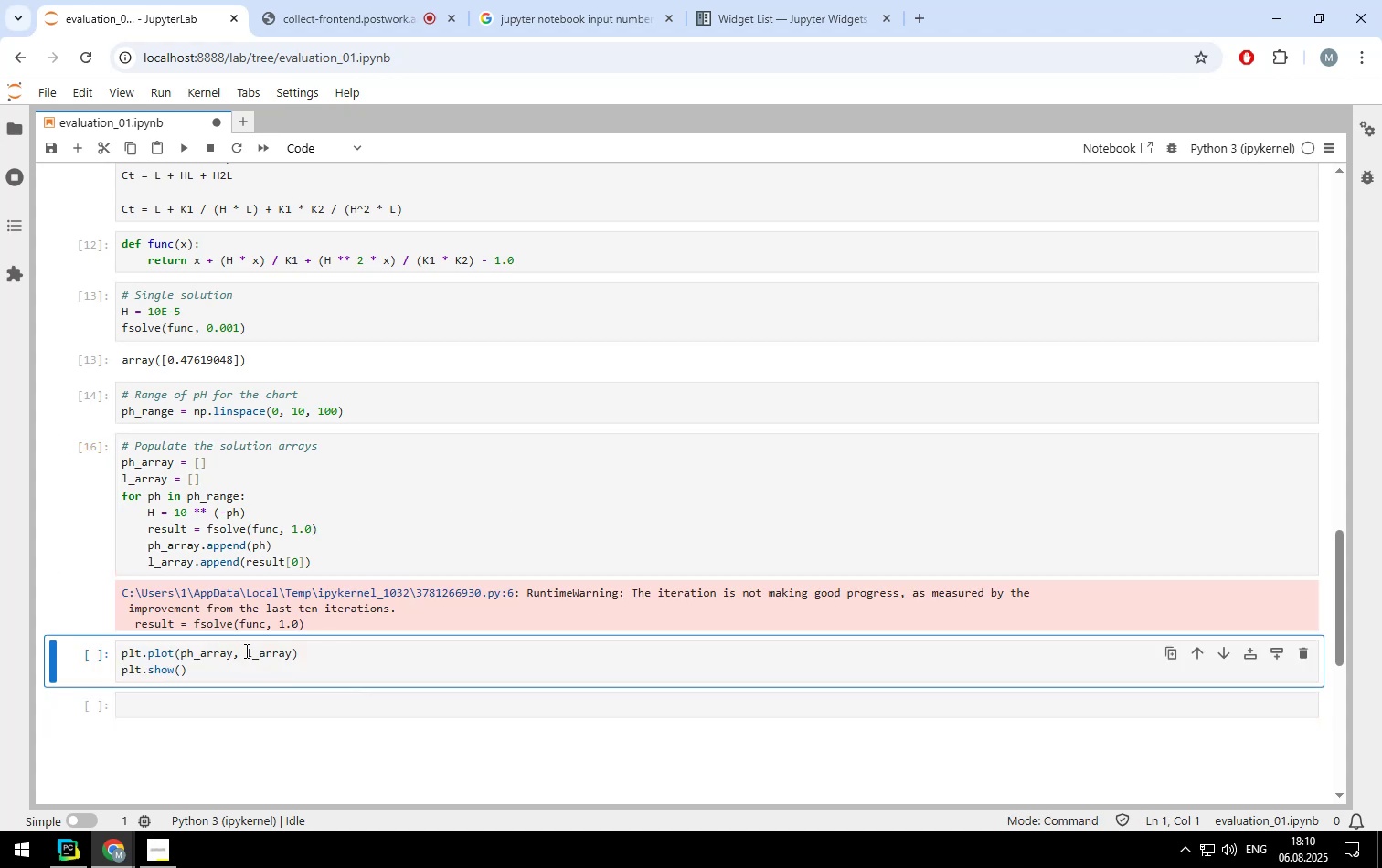 
key(Shift+ShiftLeft)
 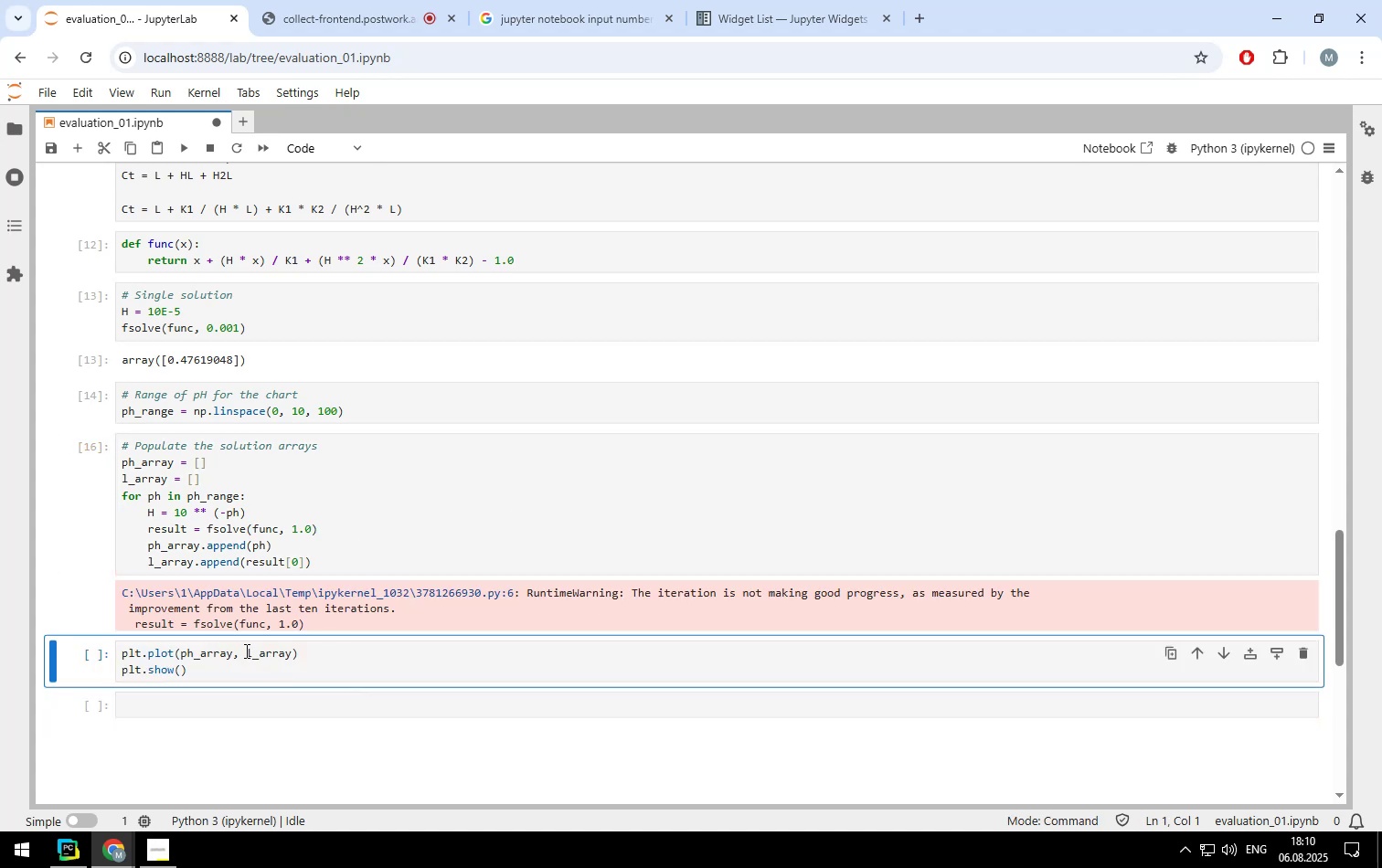 
key(Shift+Enter)
 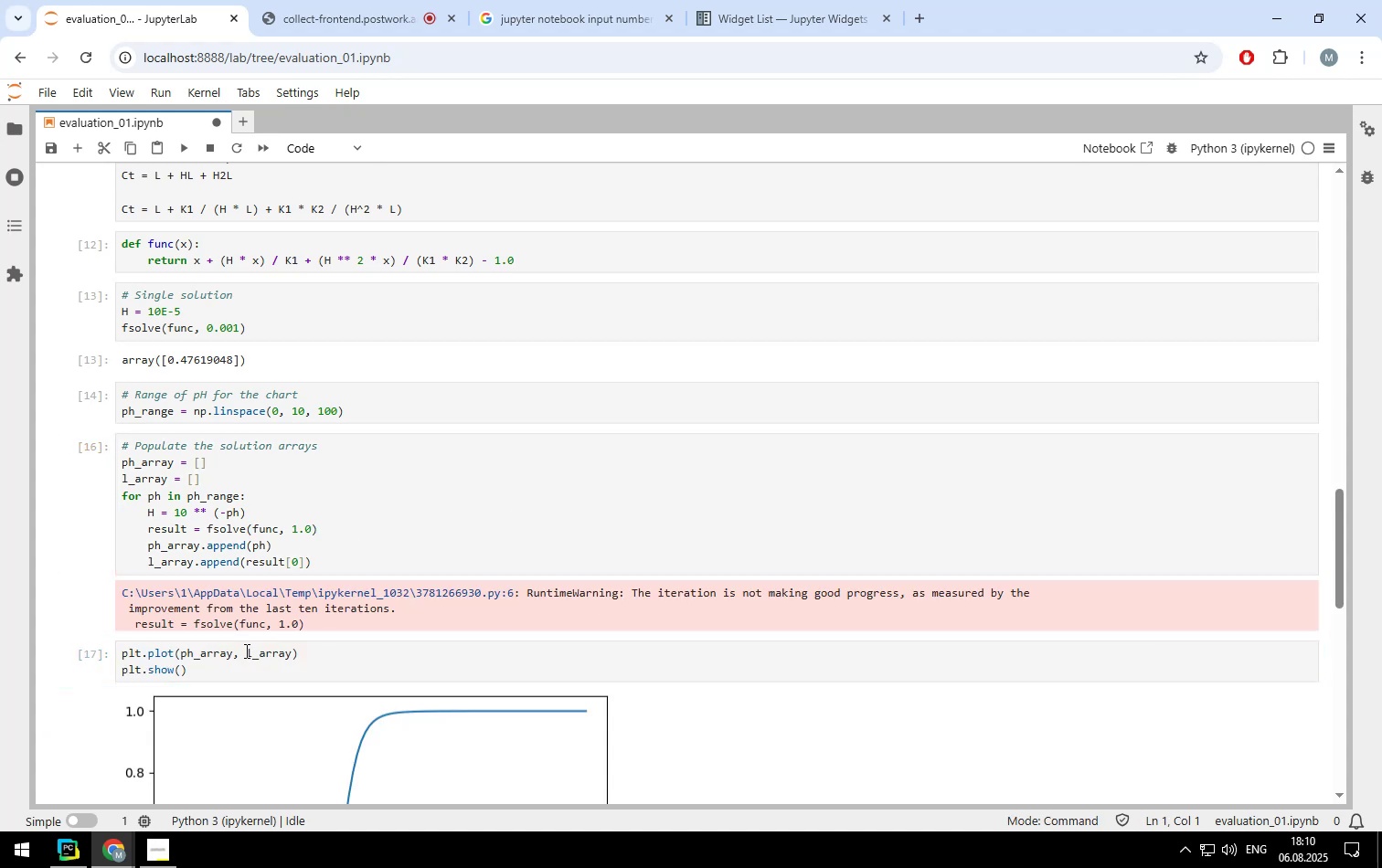 
scroll: coordinate [531, 619], scroll_direction: down, amount: 4.0
 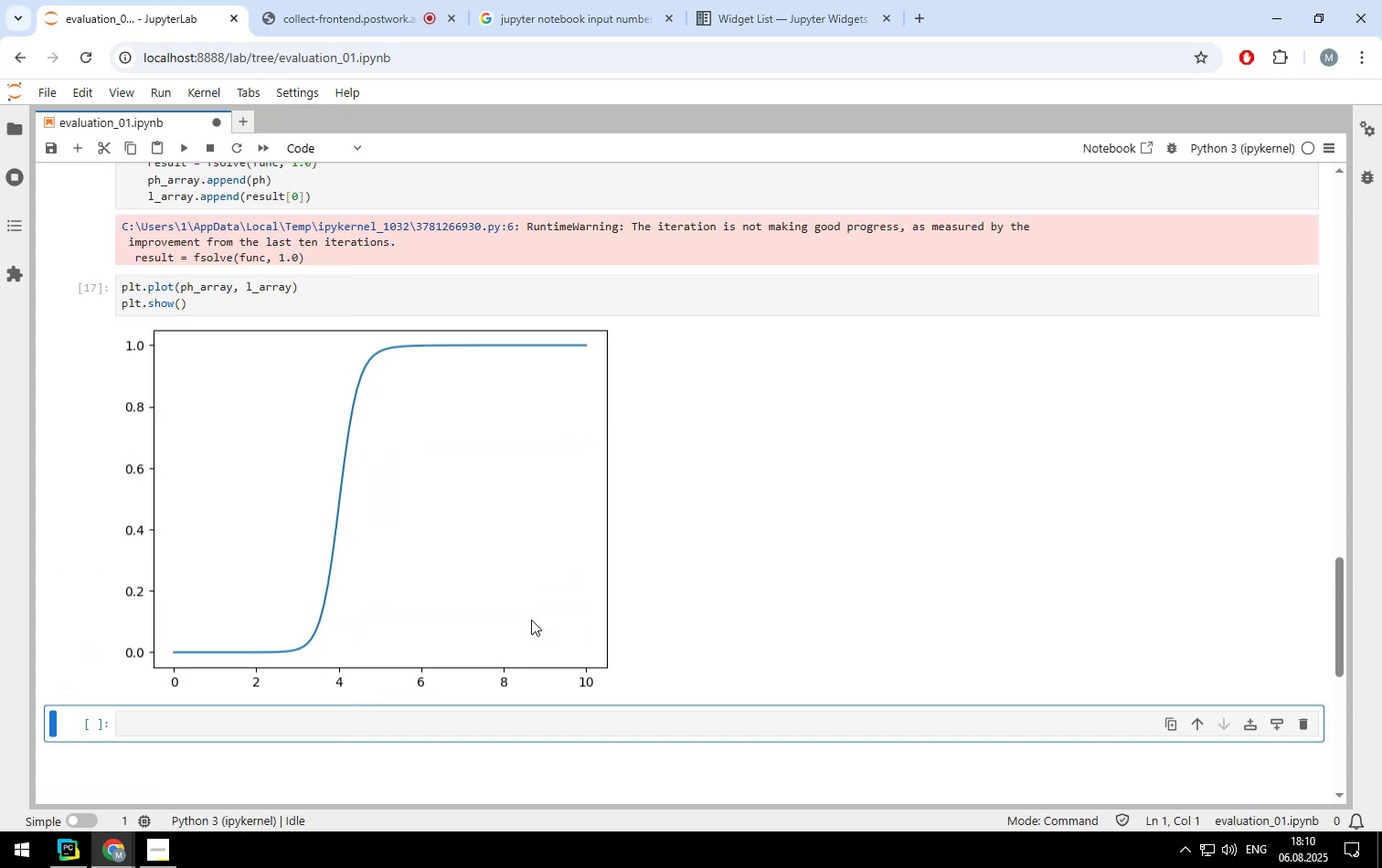 
scroll: coordinate [495, 530], scroll_direction: up, amount: 2.0
 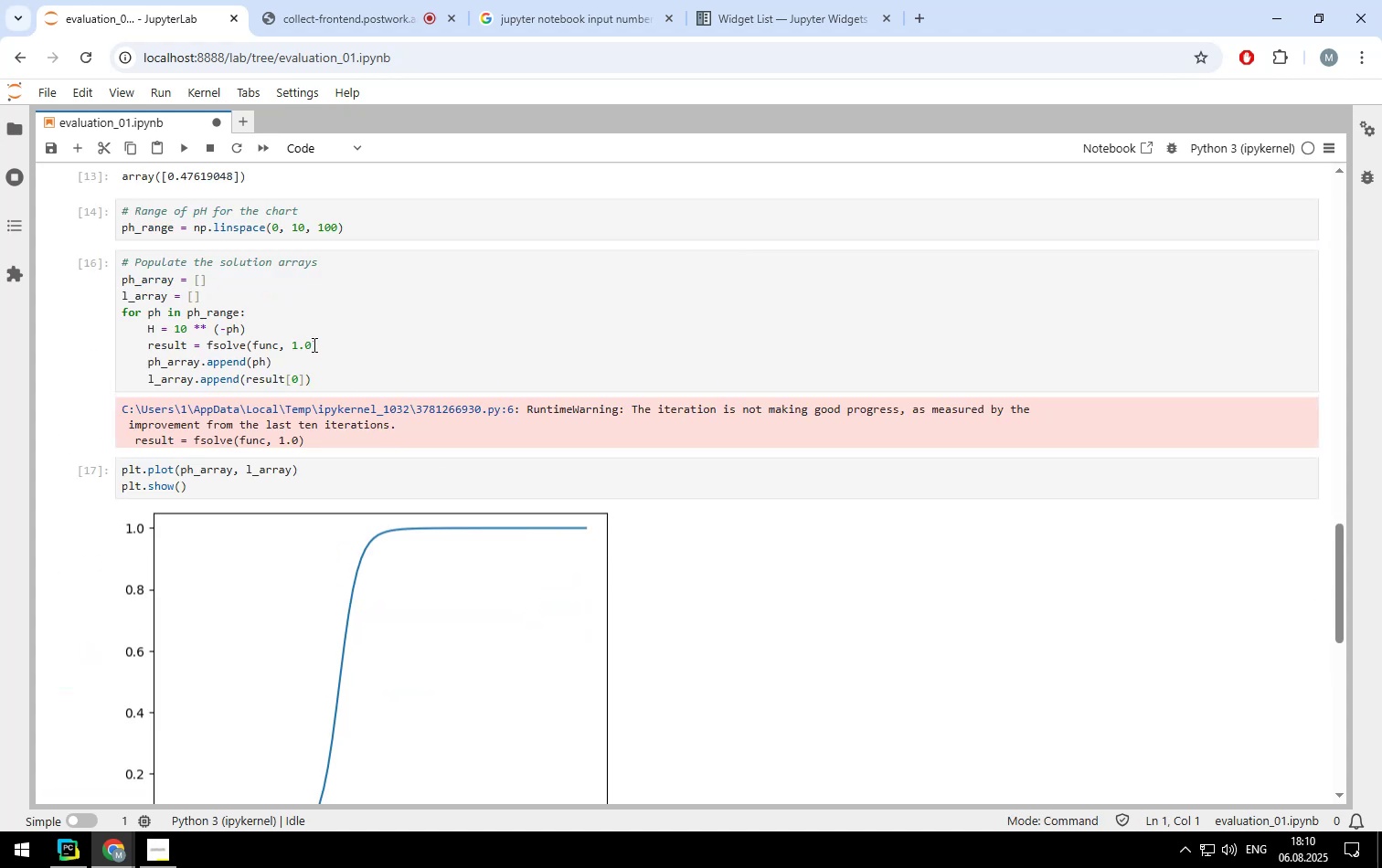 
left_click([309, 344])
 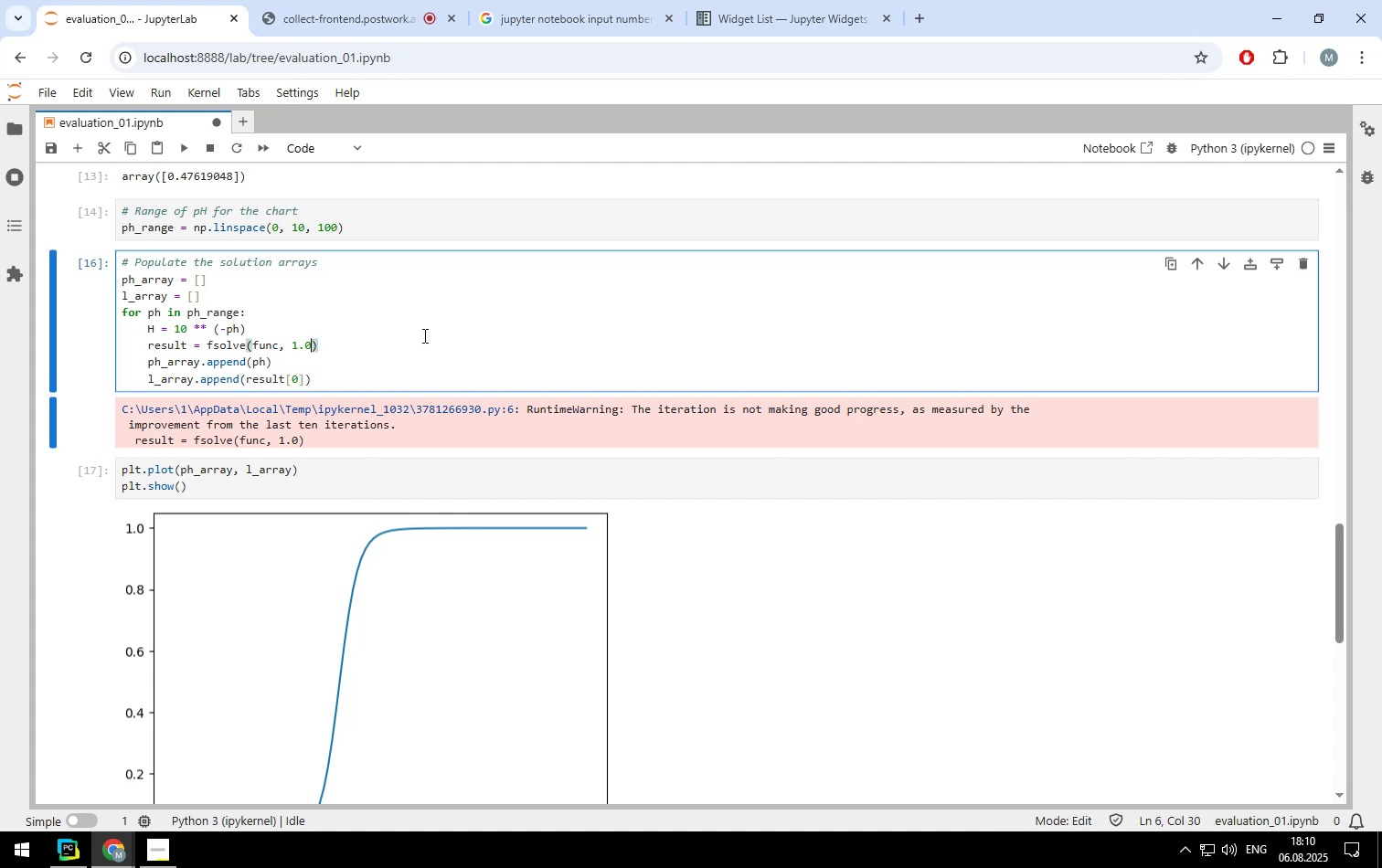 
key(Backspace)
 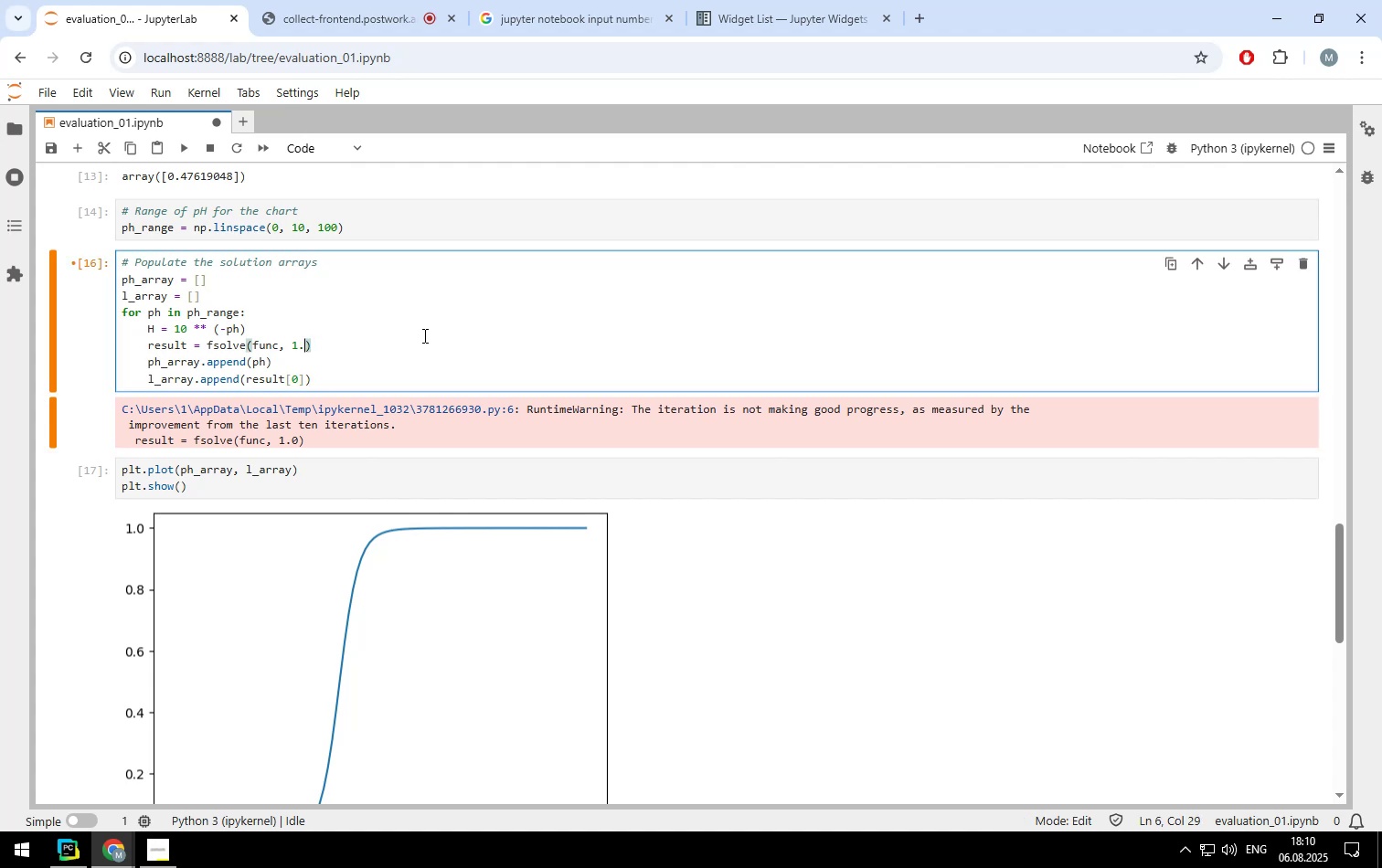 
key(Backspace)
 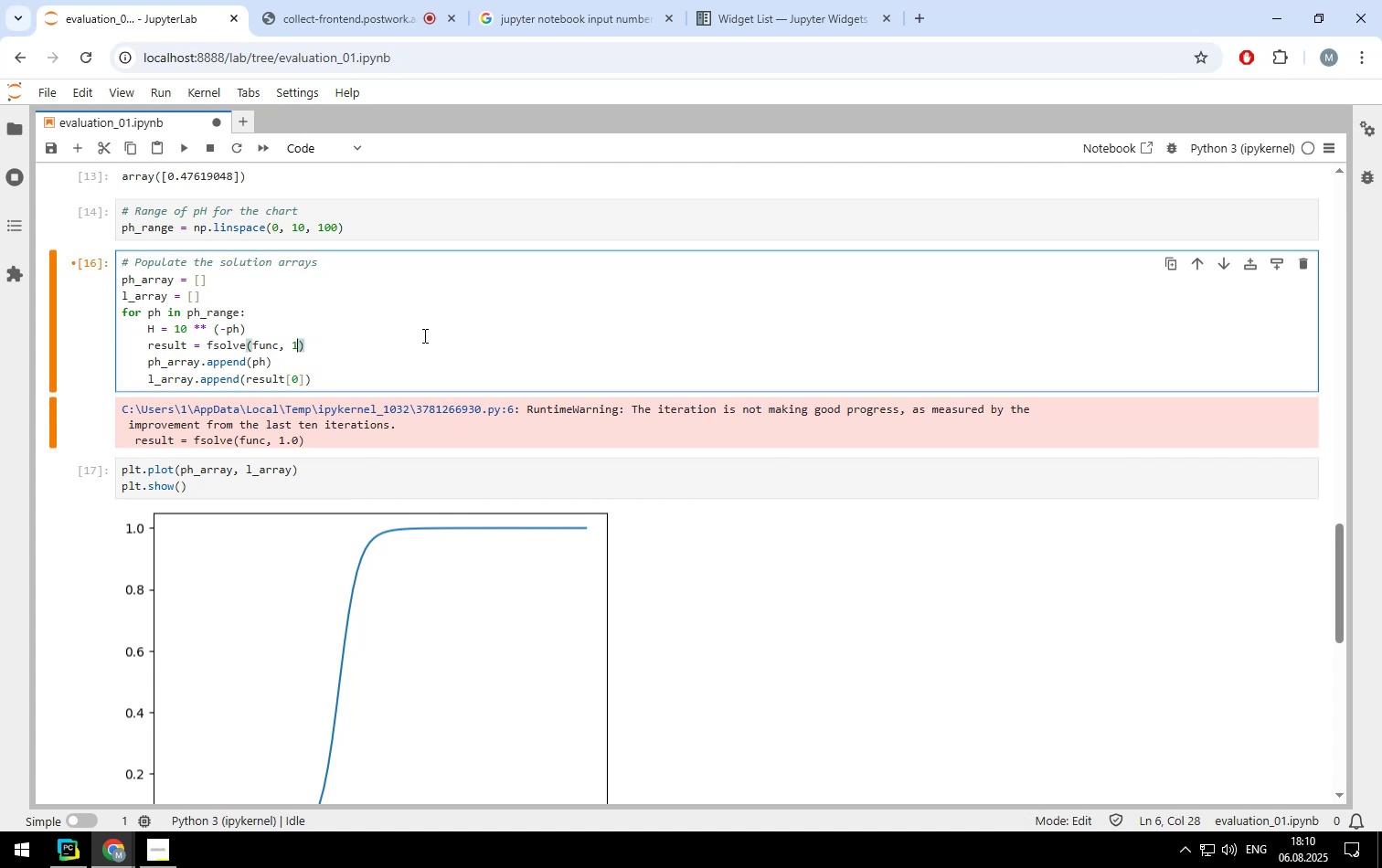 
key(Backspace)
 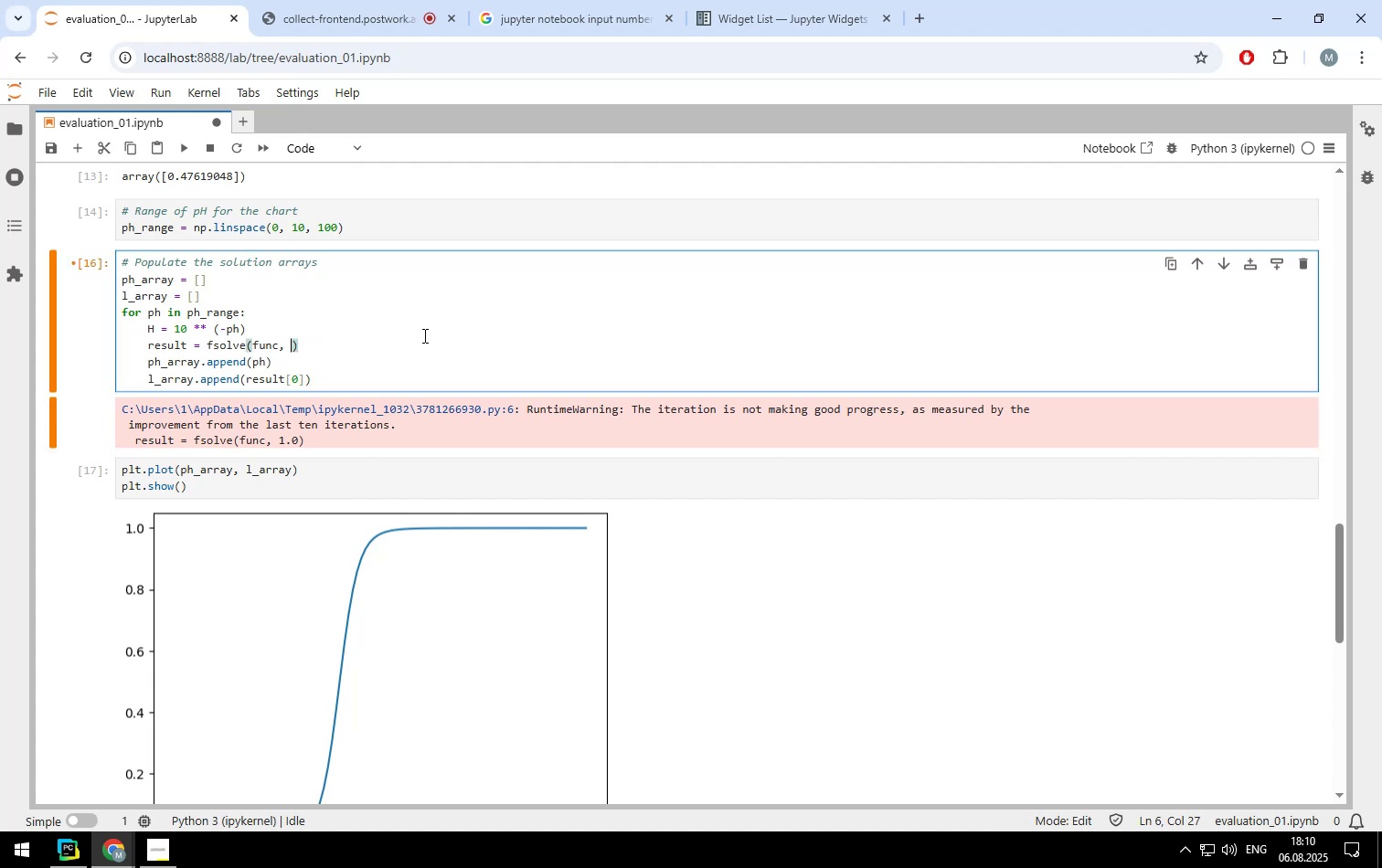 
key(0)
 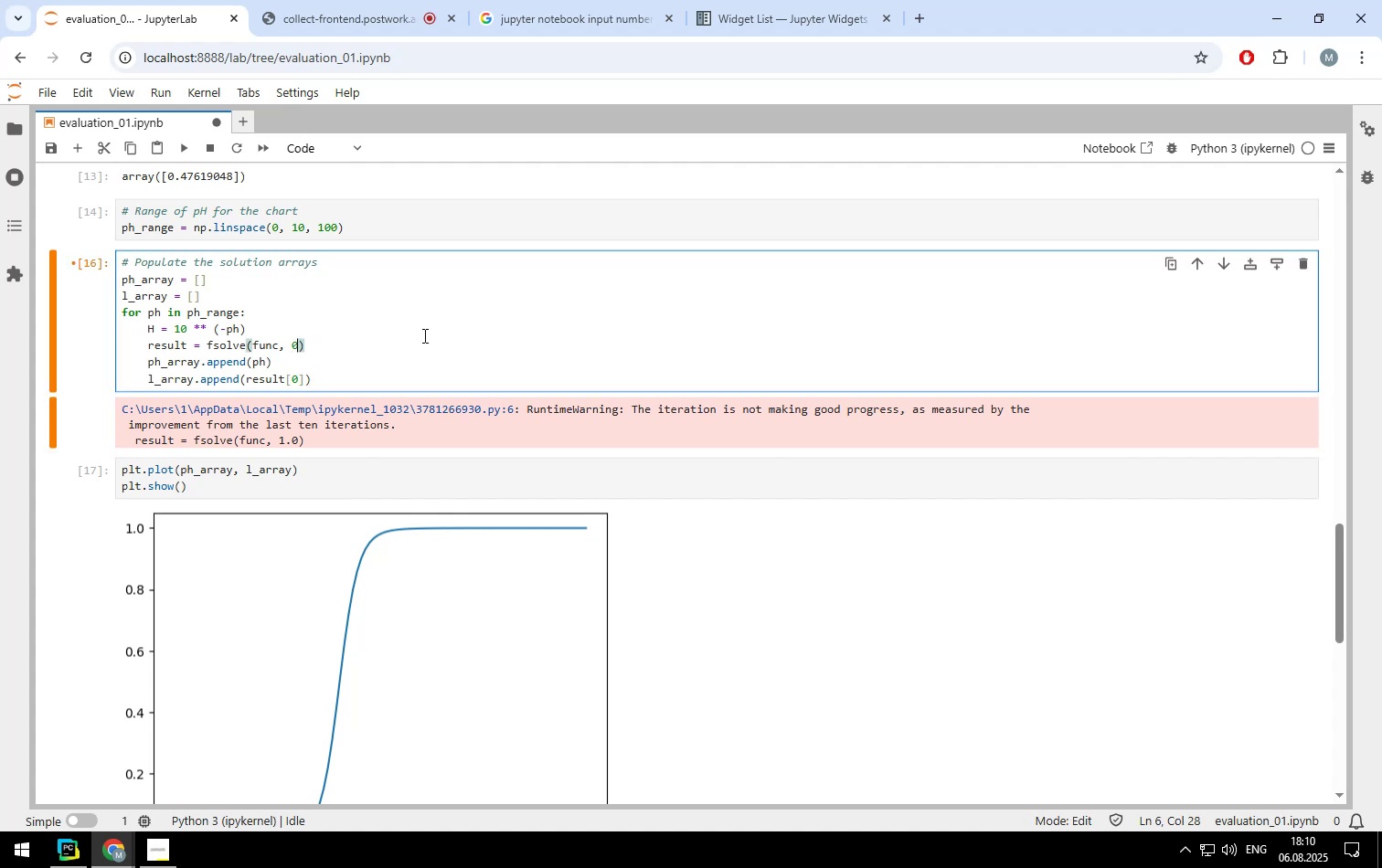 
key(Period)
 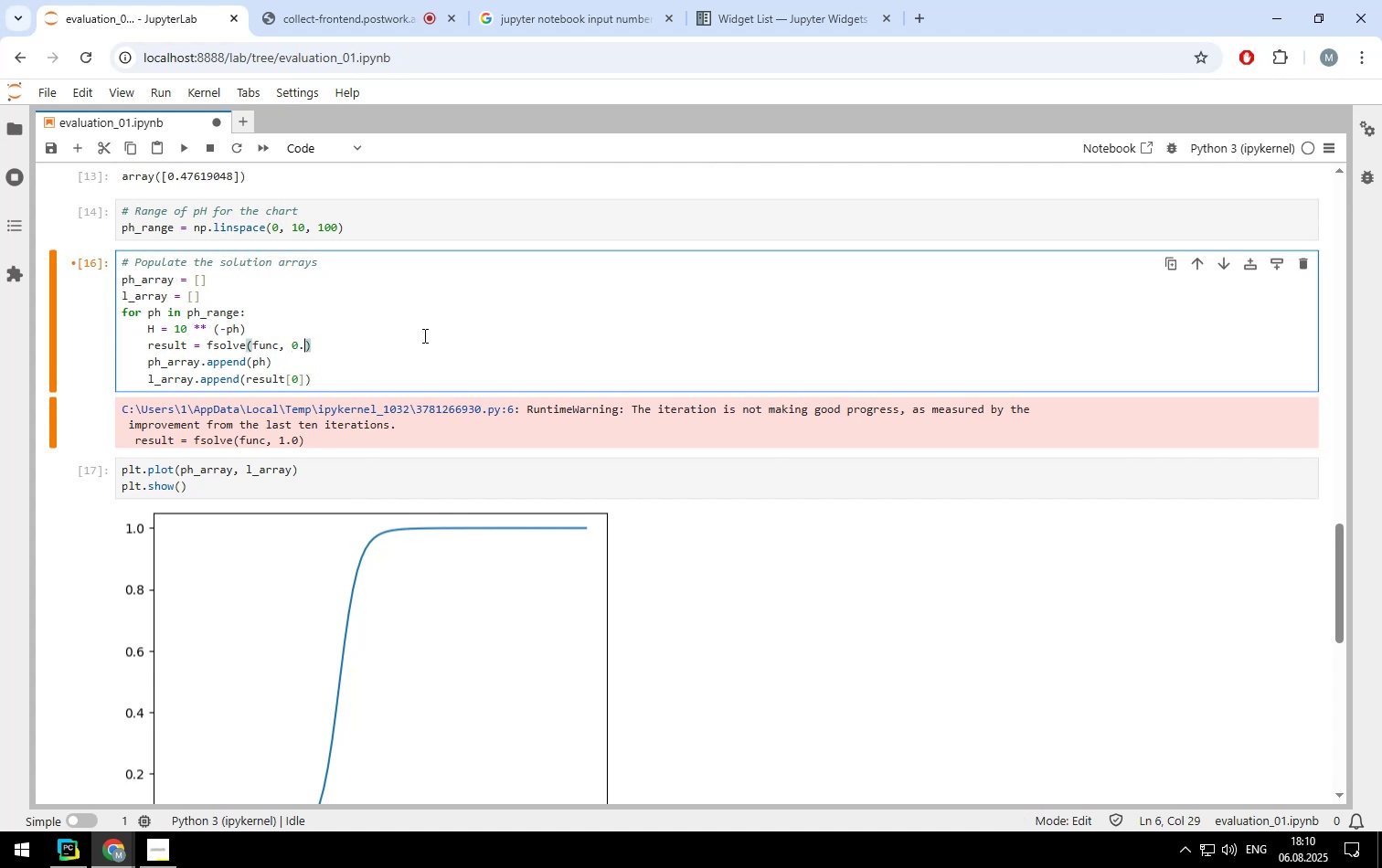 
key(5)
 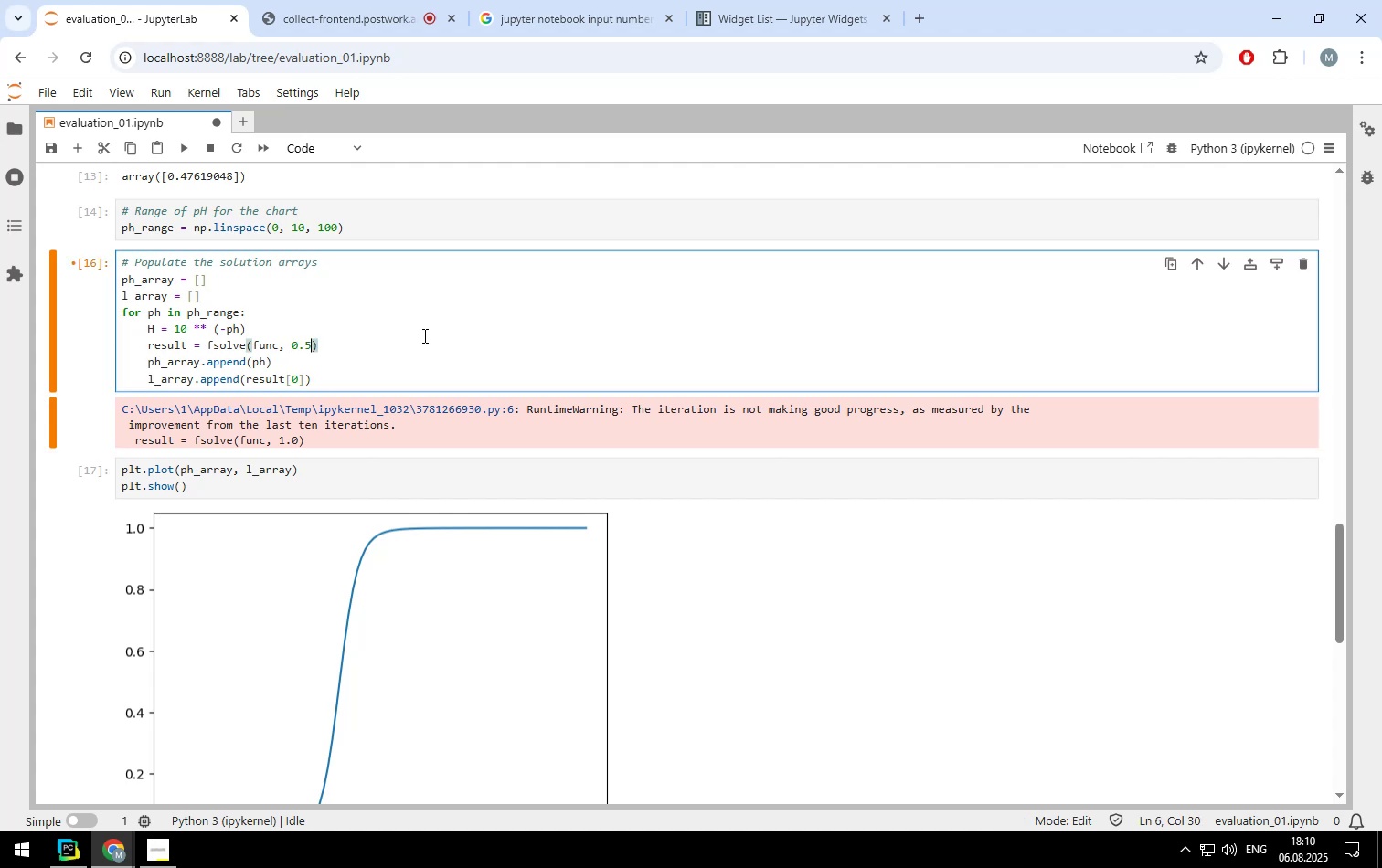 
key(Shift+ShiftLeft)
 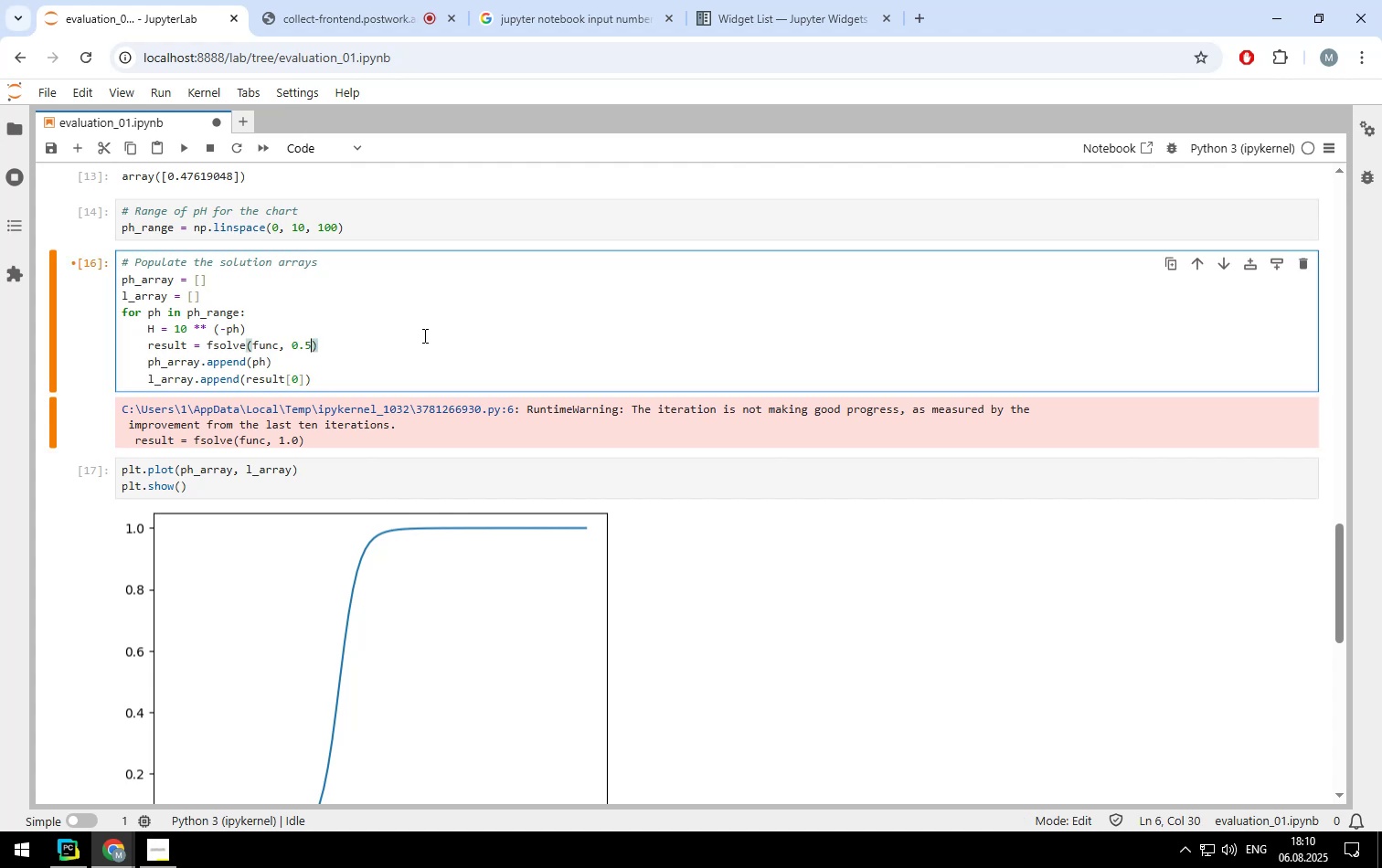 
key(Shift+Enter)
 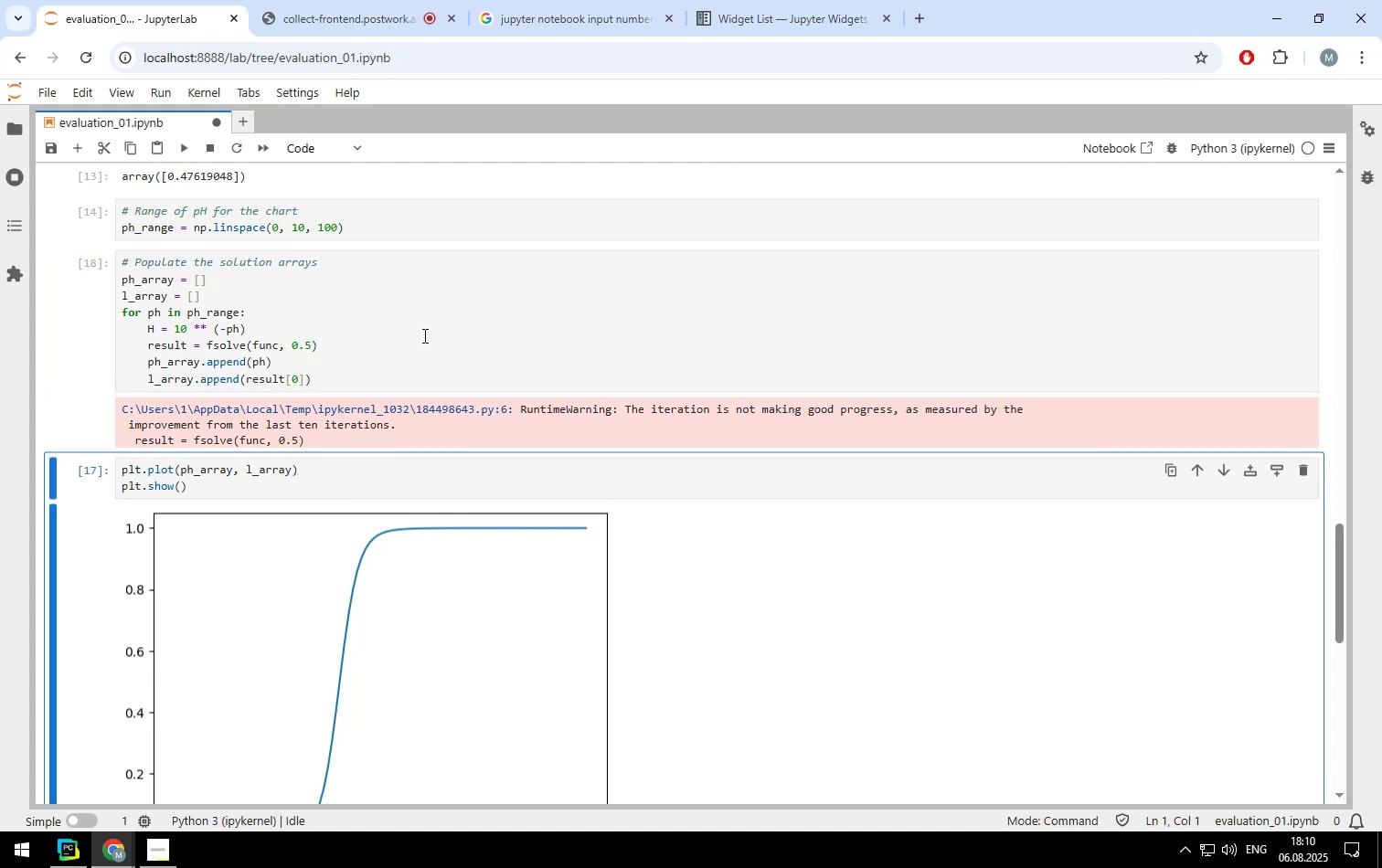 
key(Shift+ShiftLeft)
 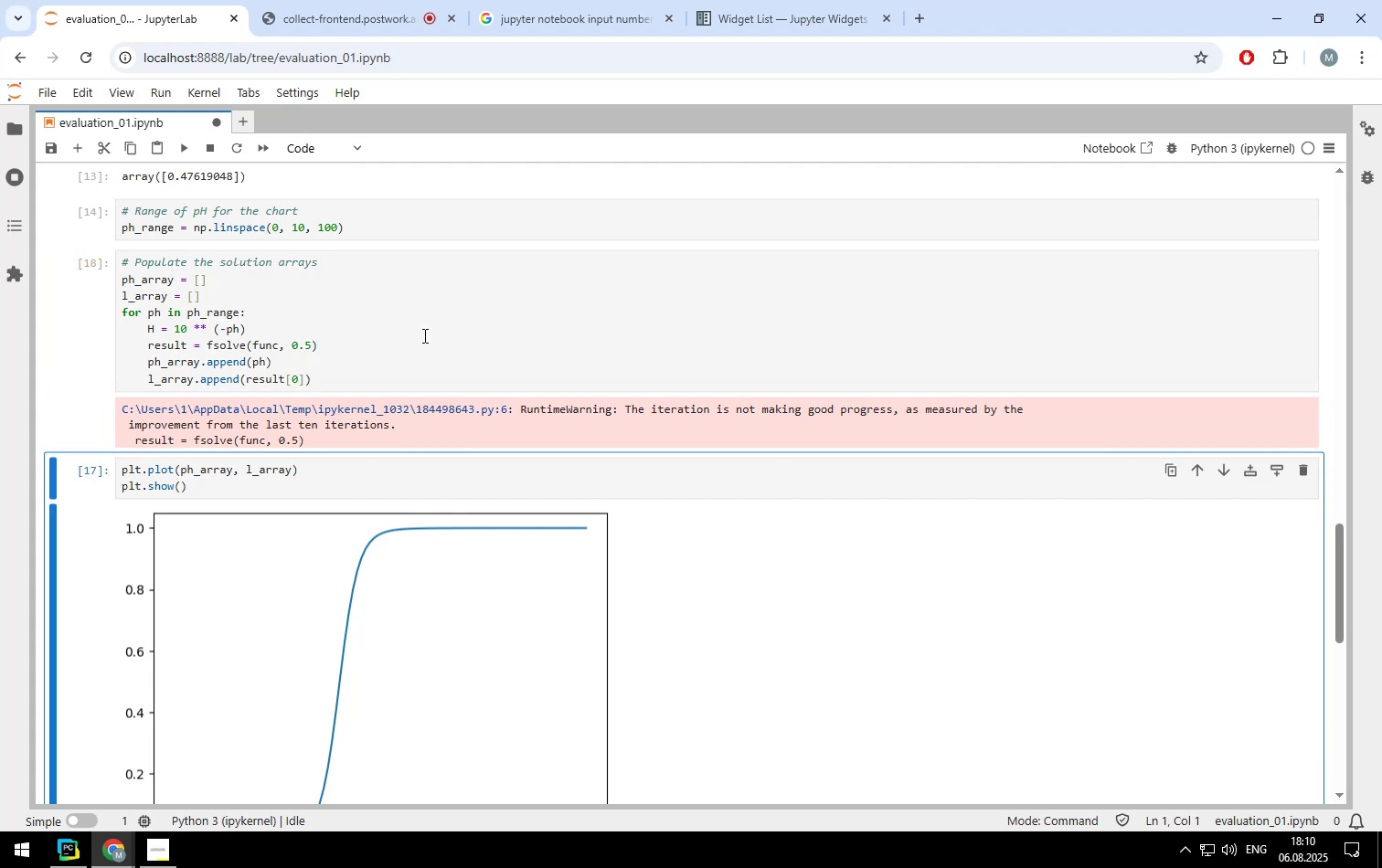 
key(Shift+Enter)
 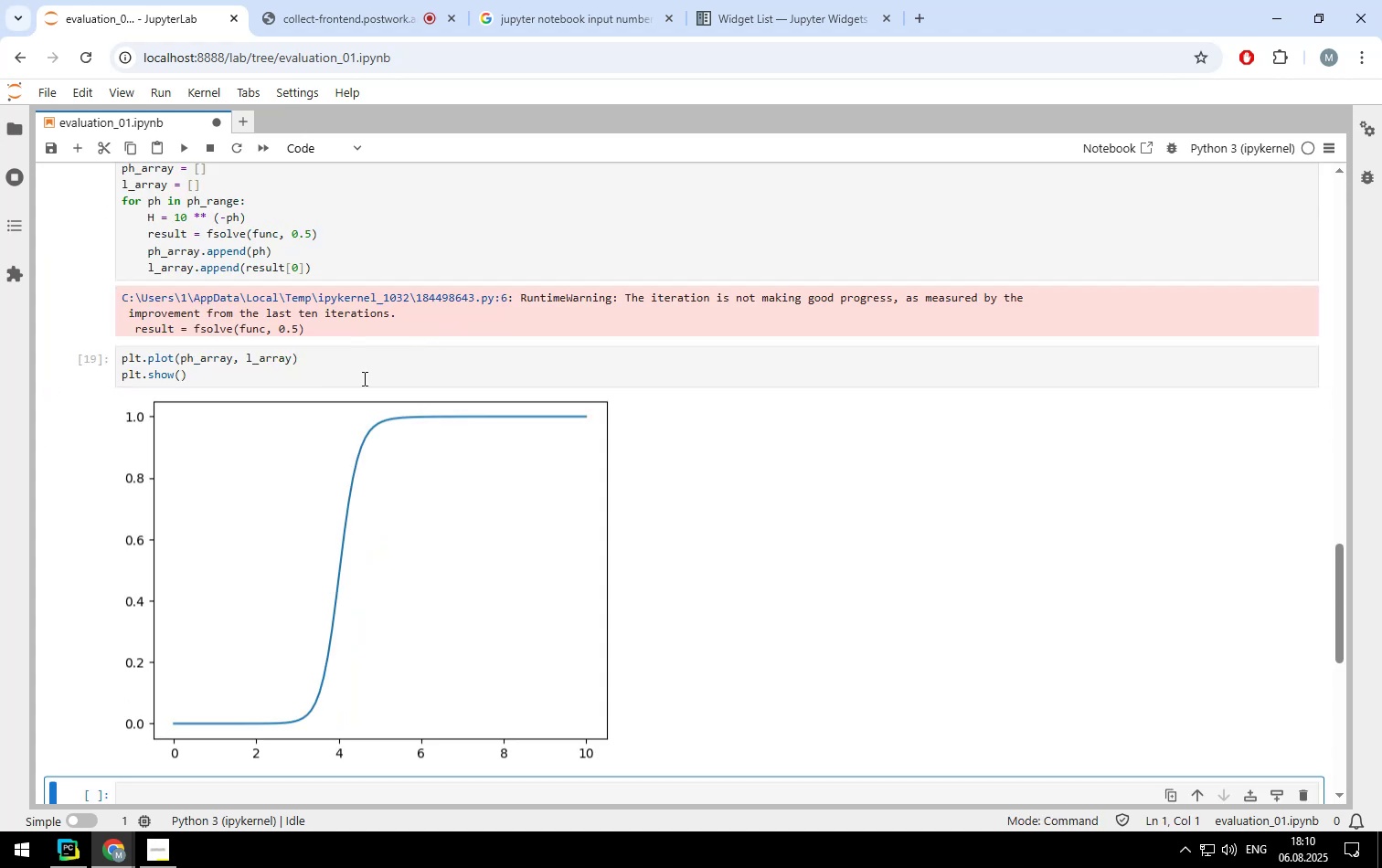 
scroll: coordinate [360, 380], scroll_direction: down, amount: 1.0
 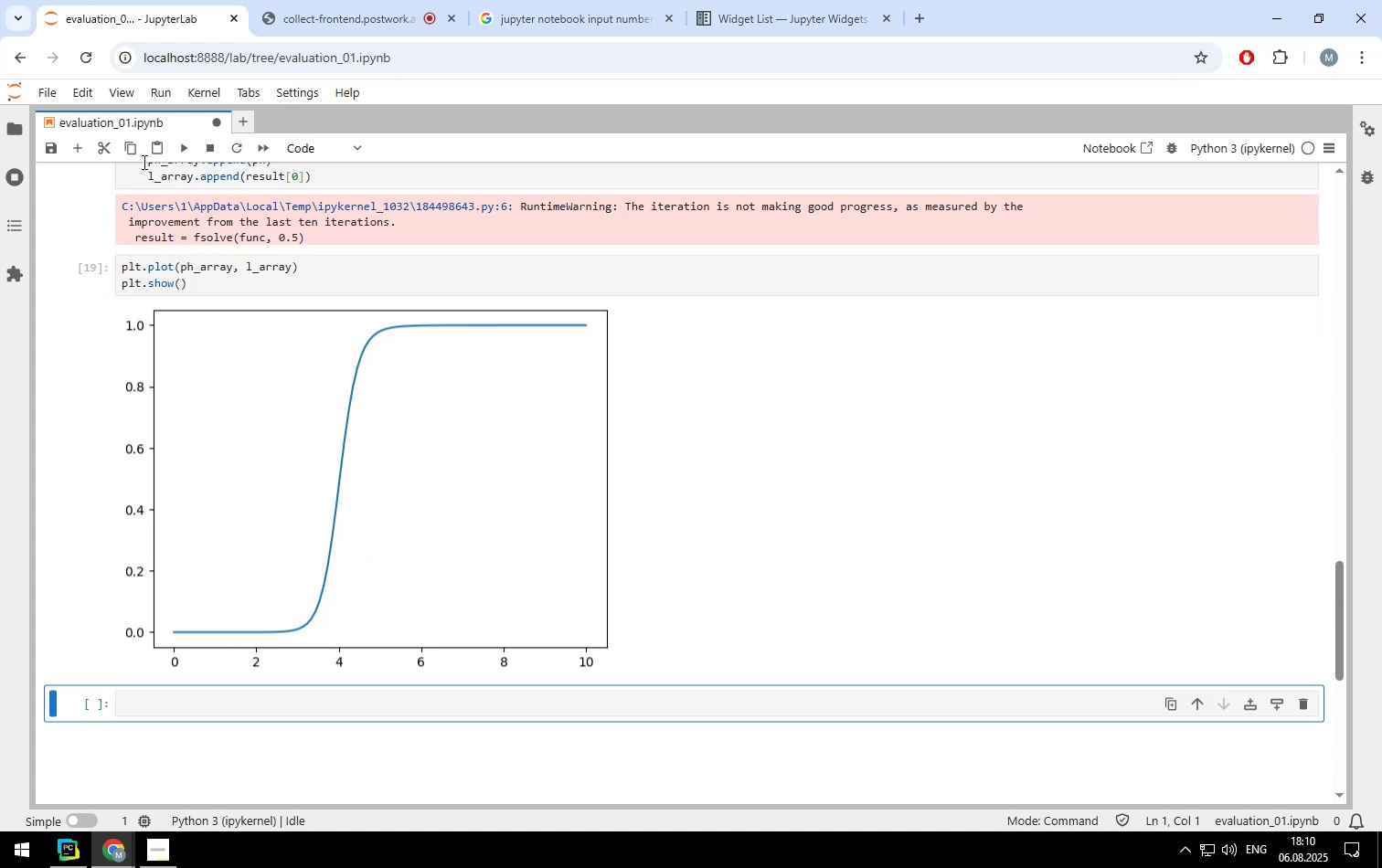 
scroll: coordinate [440, 358], scroll_direction: up, amount: 2.0
 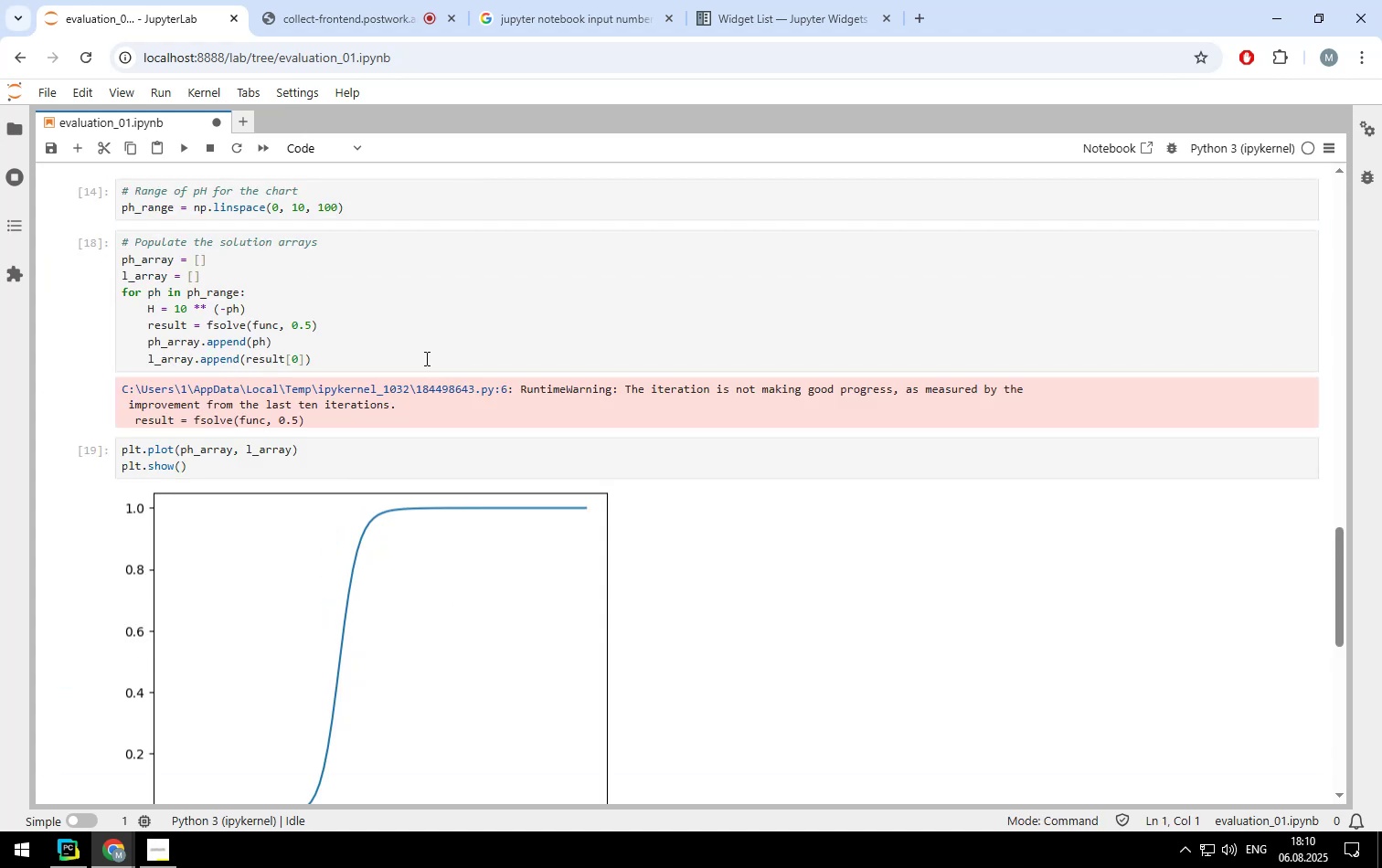 
scroll: coordinate [412, 358], scroll_direction: down, amount: 1.0
 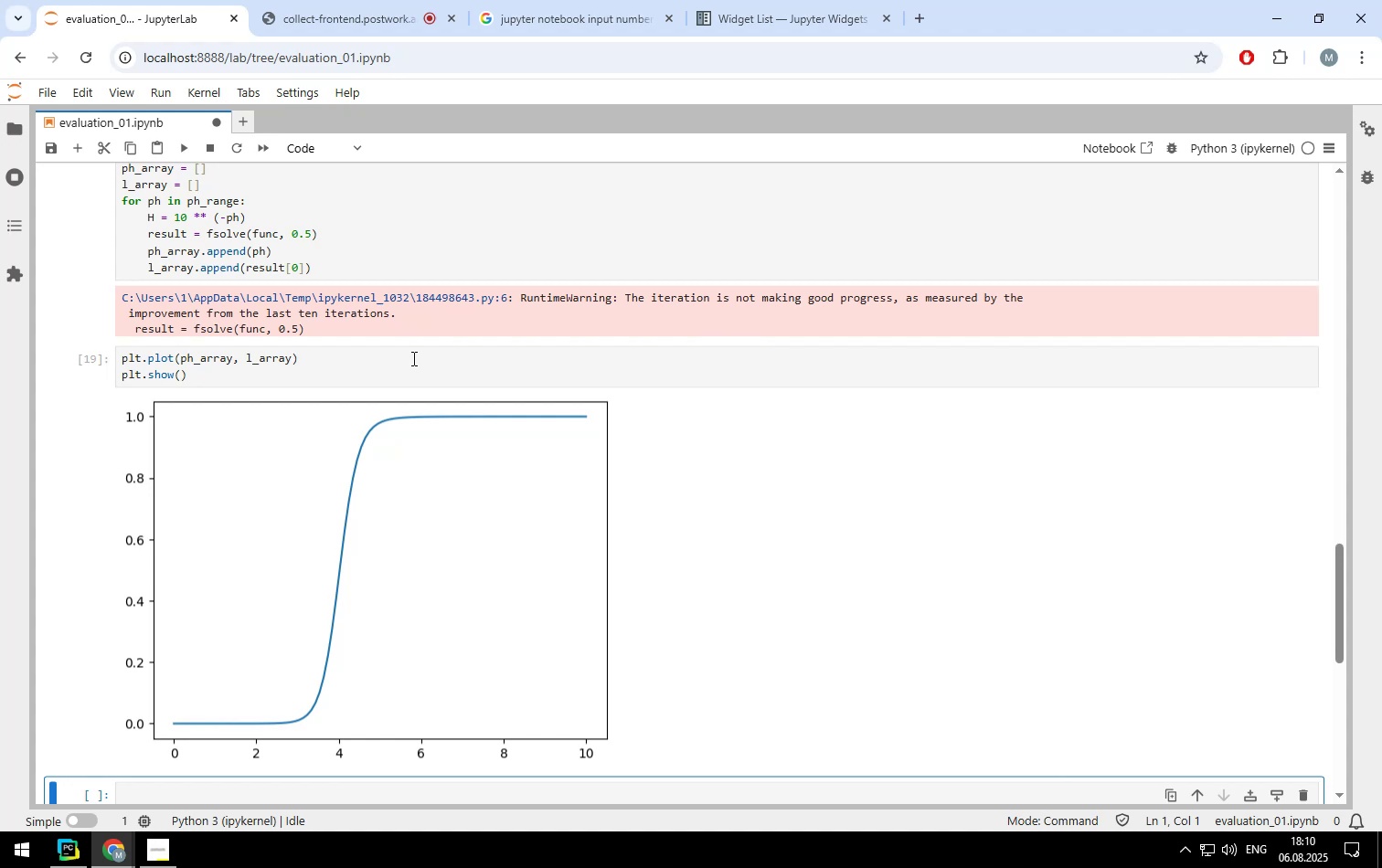 
scroll: coordinate [236, 352], scroll_direction: up, amount: 9.0
 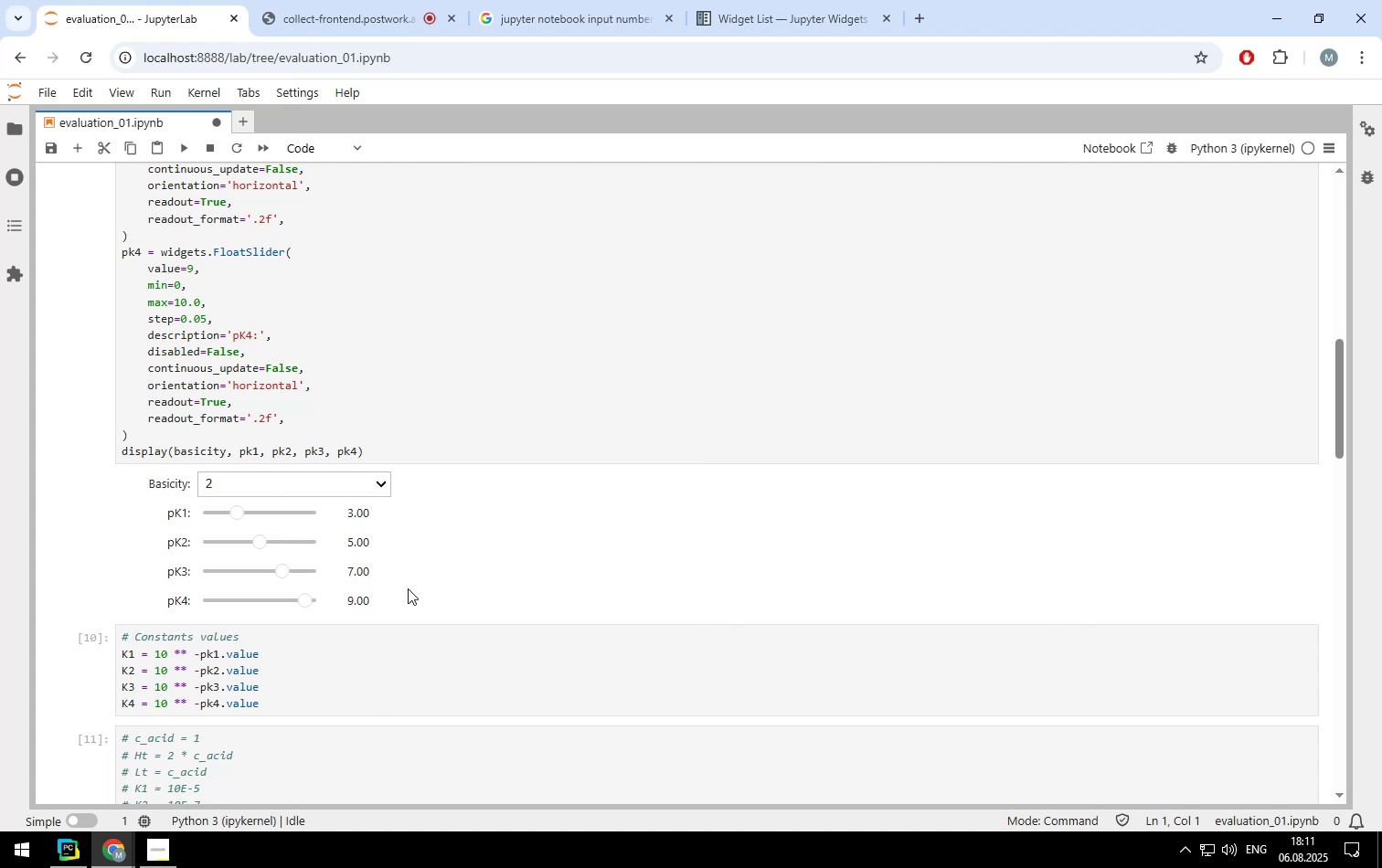 
wait(7.69)
 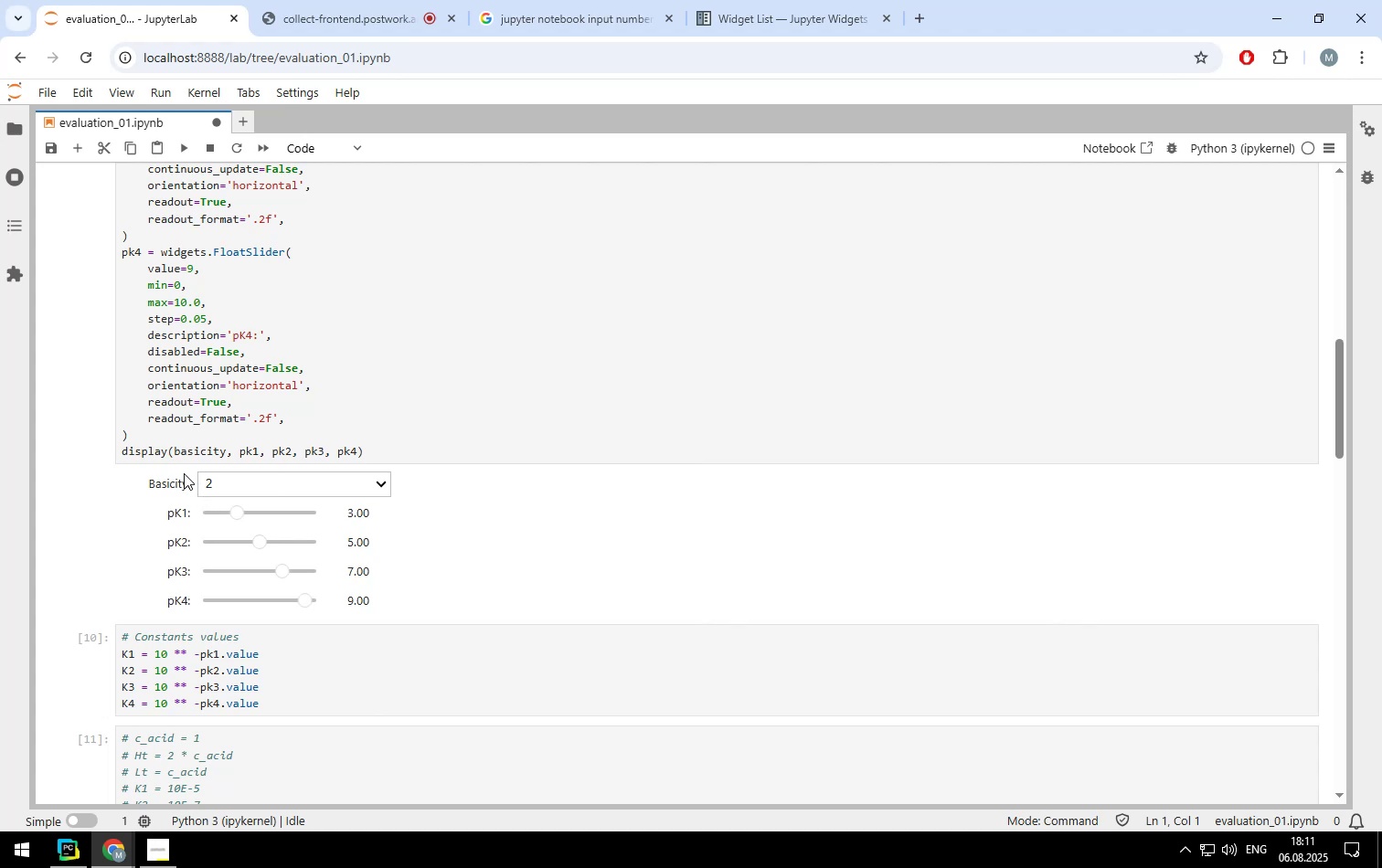 
scroll: coordinate [409, 347], scroll_direction: up, amount: 2.0
 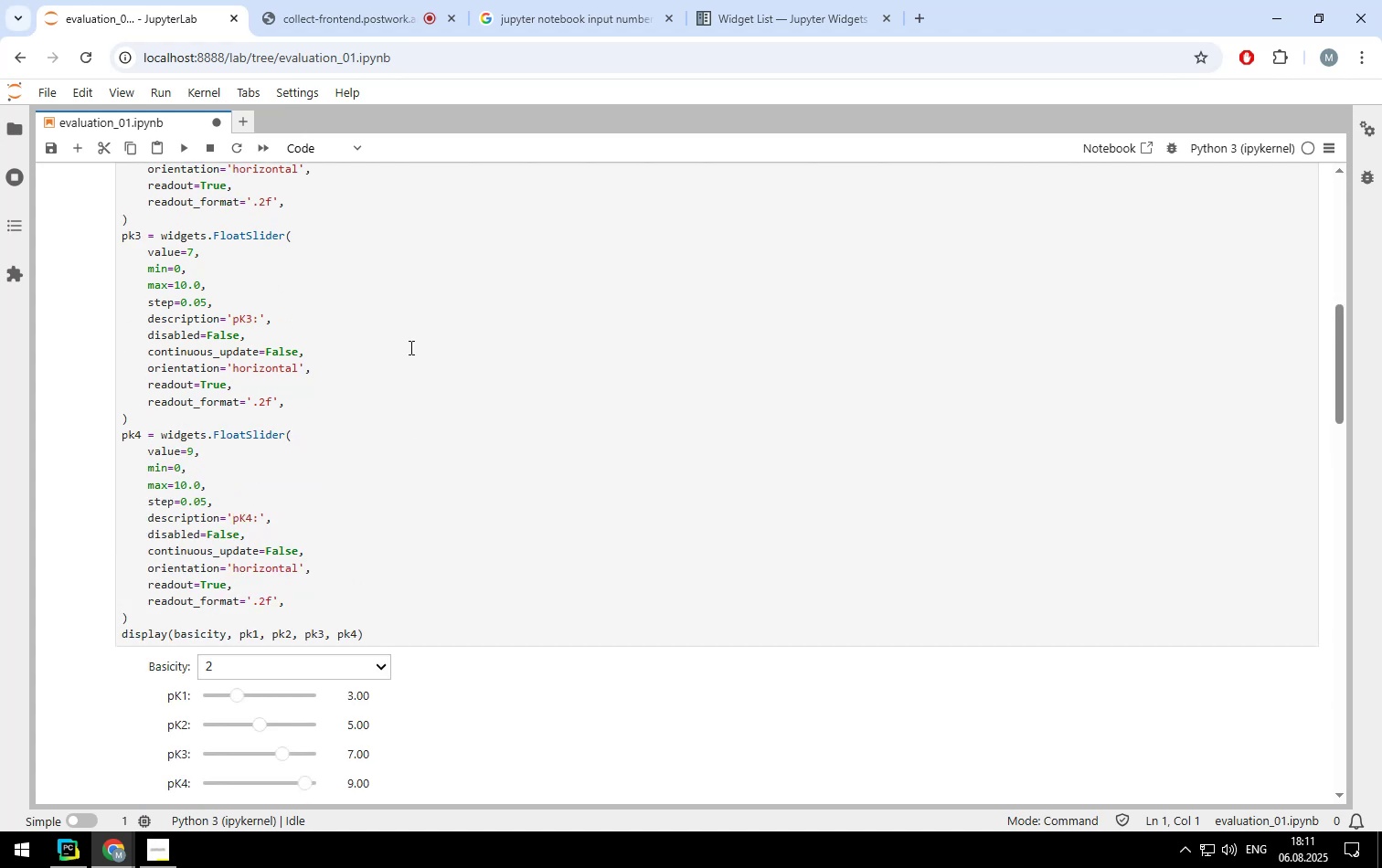 
scroll: coordinate [409, 347], scroll_direction: down, amount: 4.0
 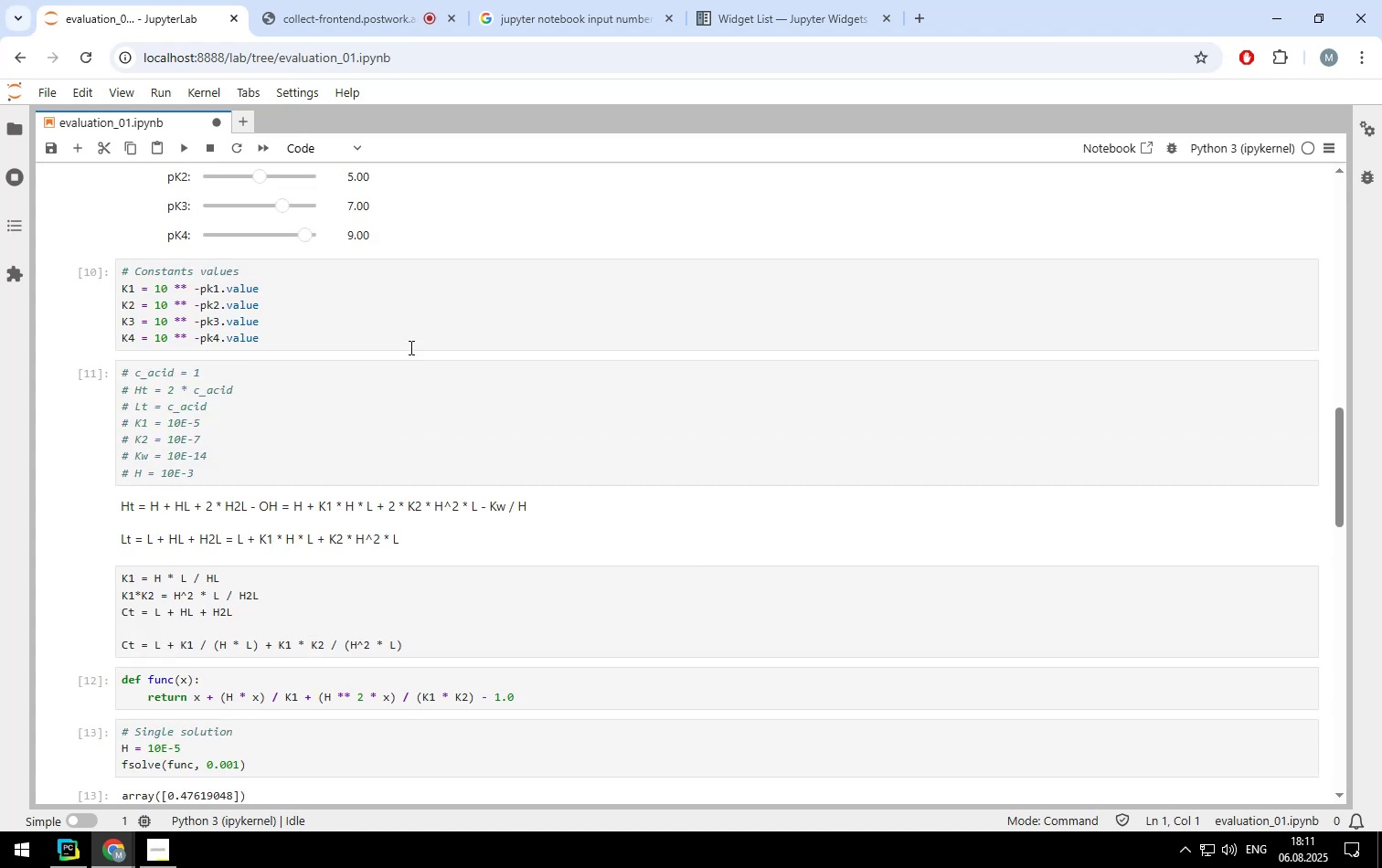 
scroll: coordinate [384, 385], scroll_direction: up, amount: 3.0
 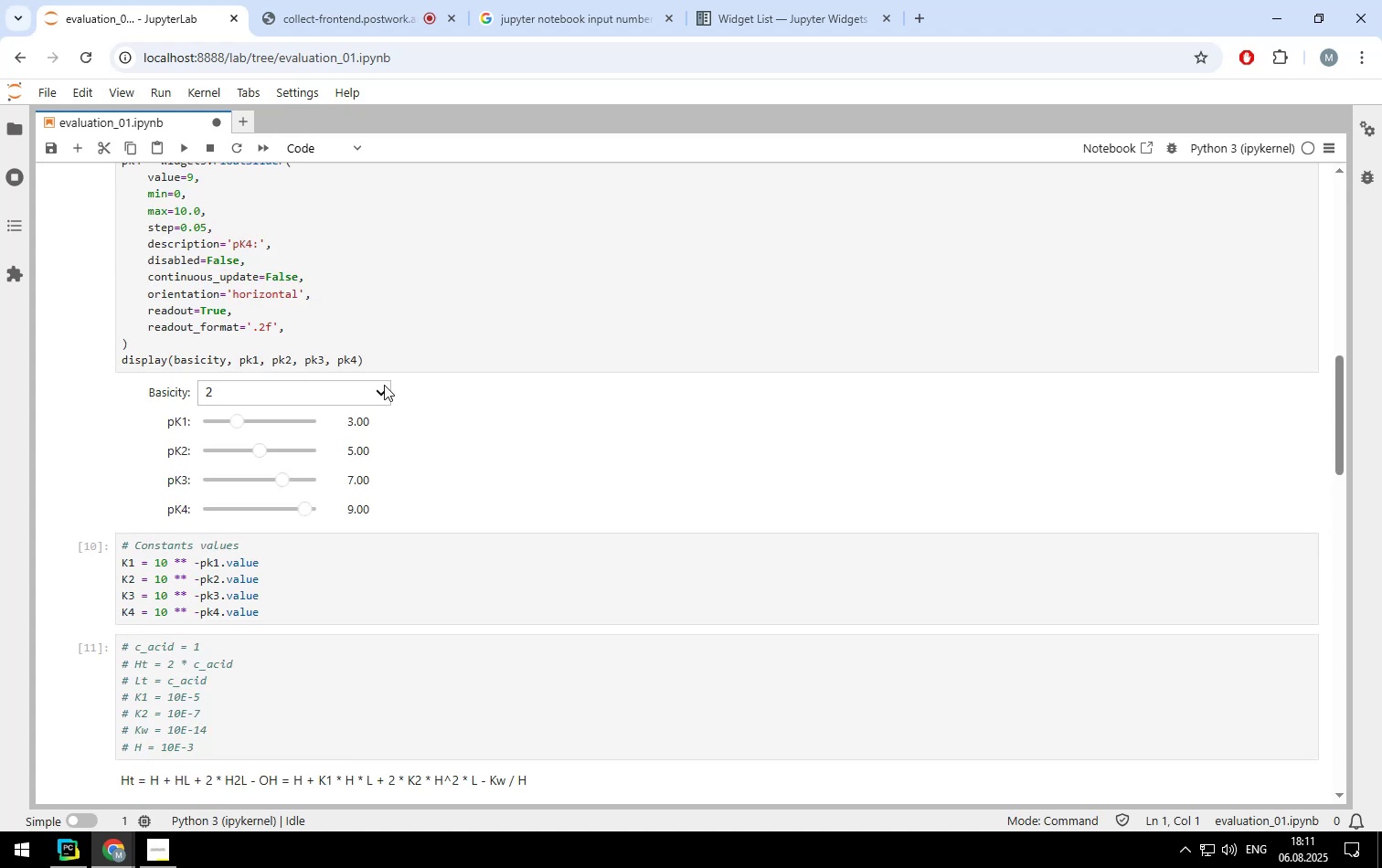 
scroll: coordinate [384, 385], scroll_direction: none, amount: 0.0
 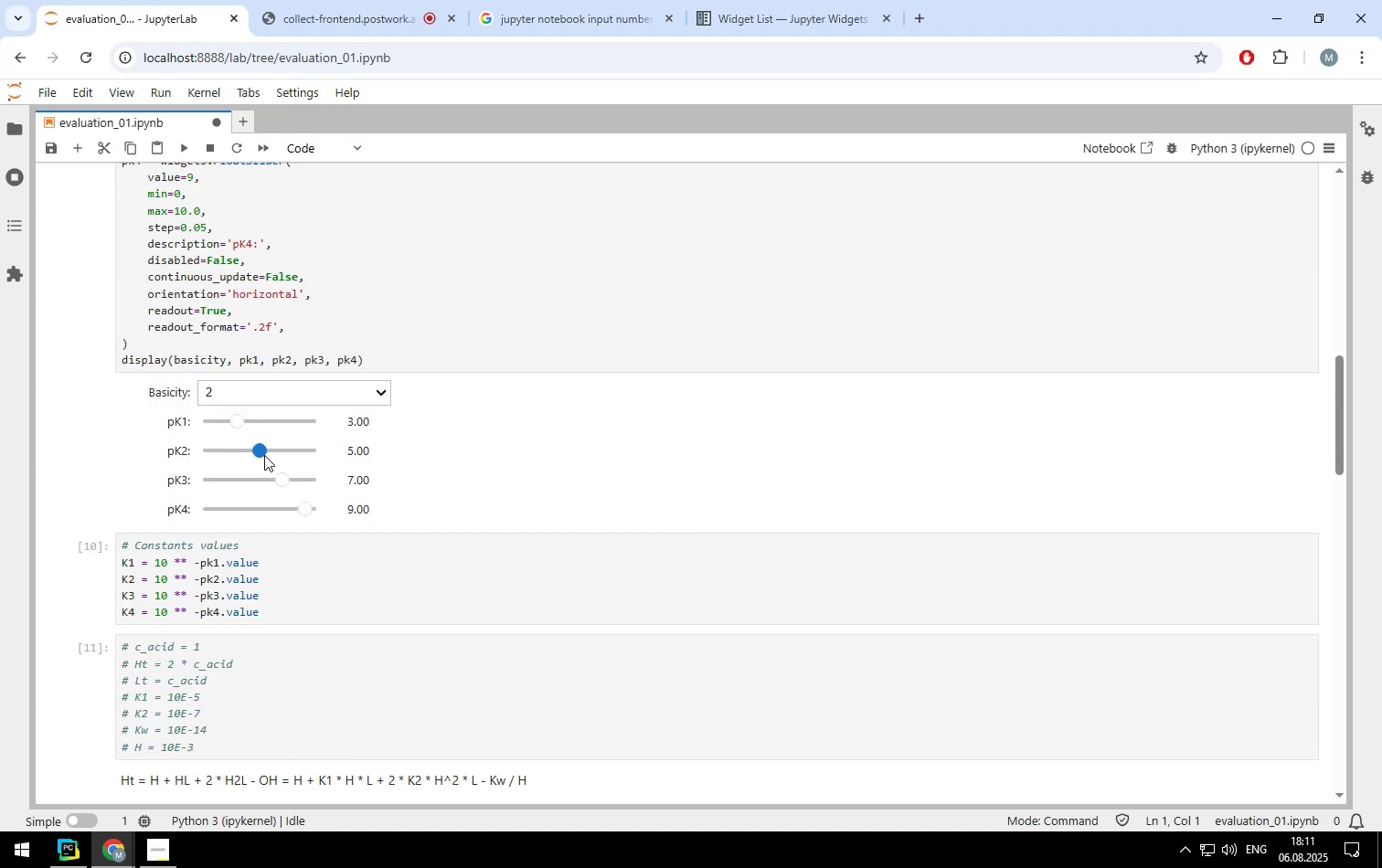 
left_click_drag(start_coordinate=[260, 445], to_coordinate=[288, 444])
 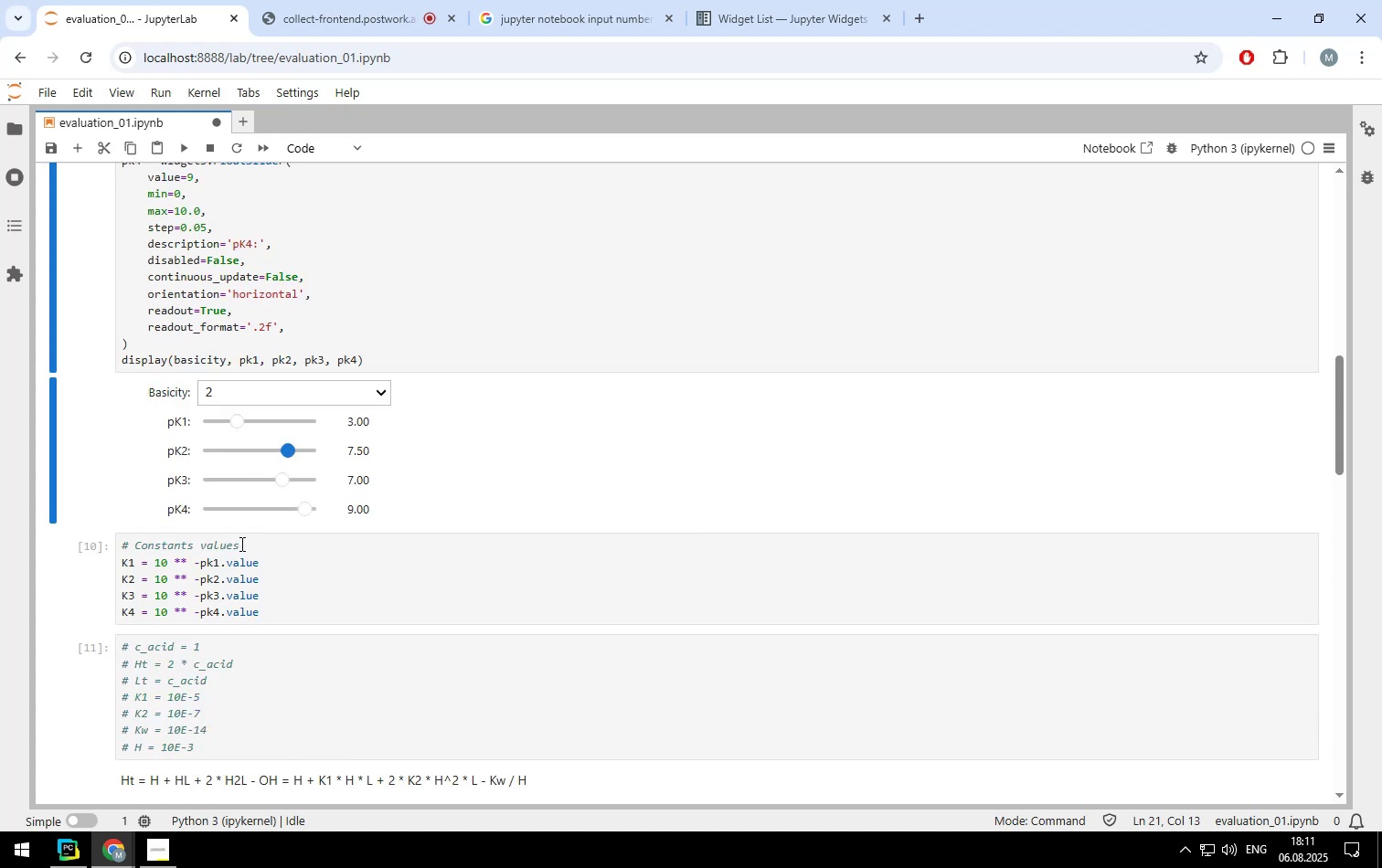 
left_click([240, 554])
 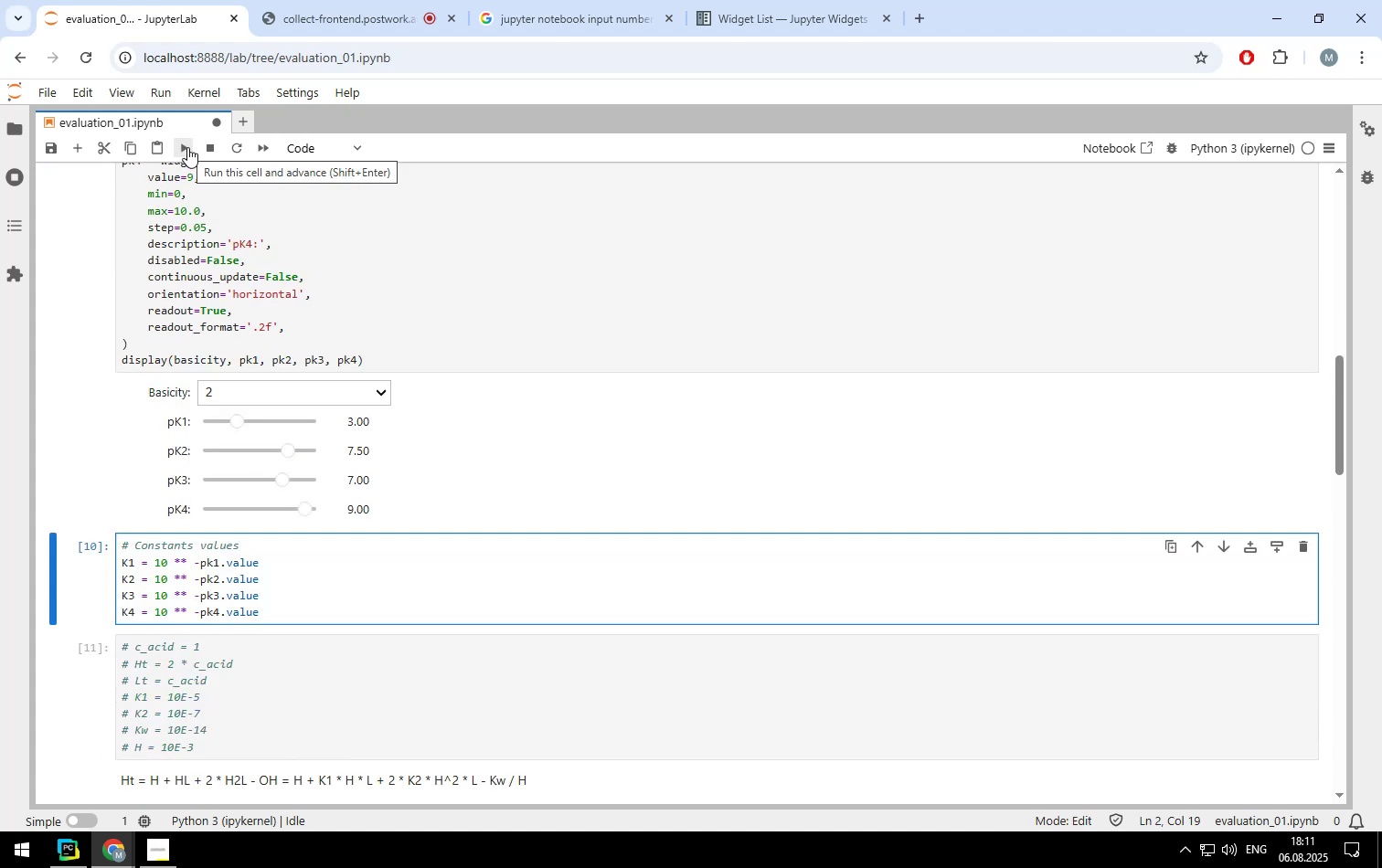 
left_click([187, 147])
 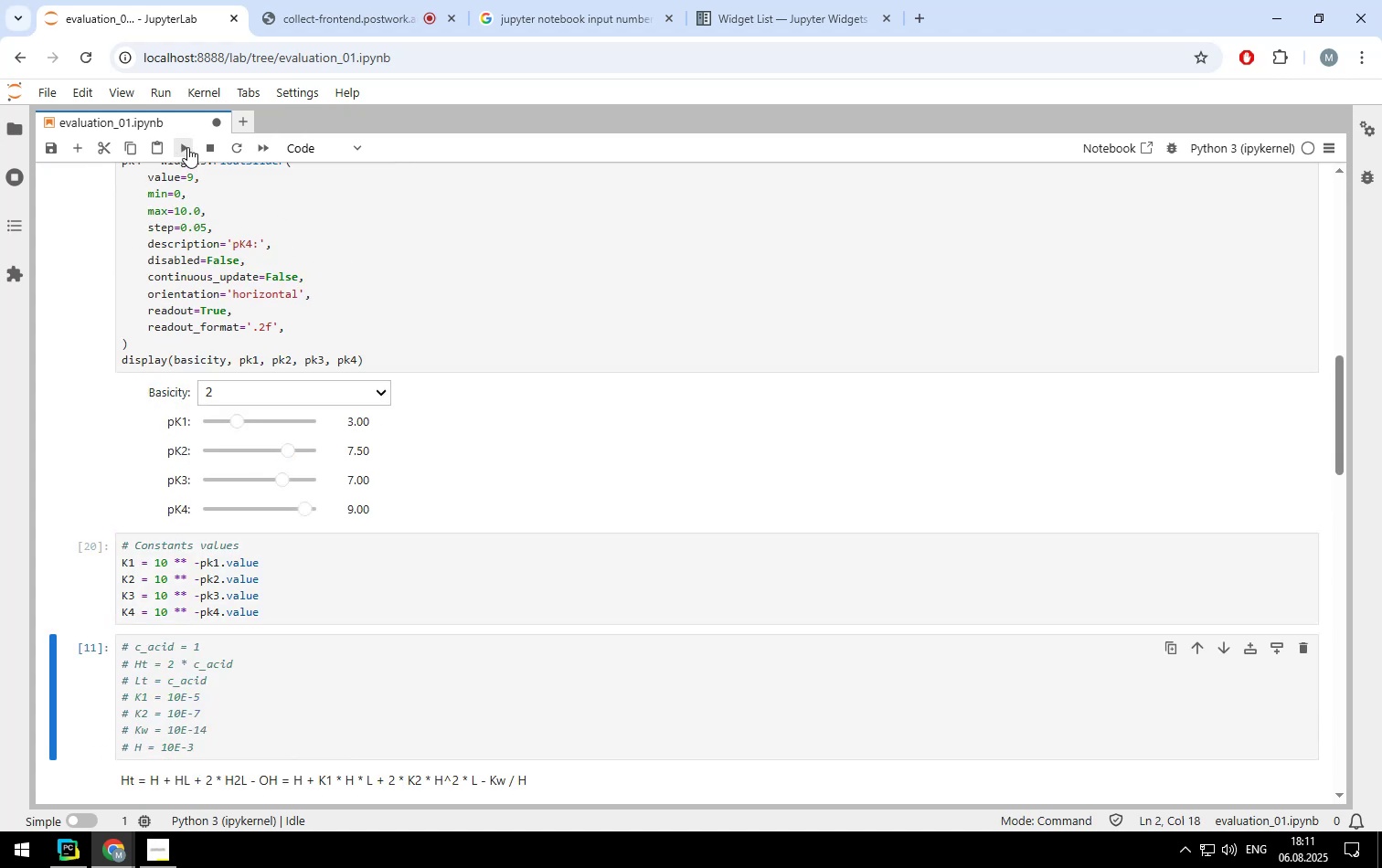 
left_click([187, 147])
 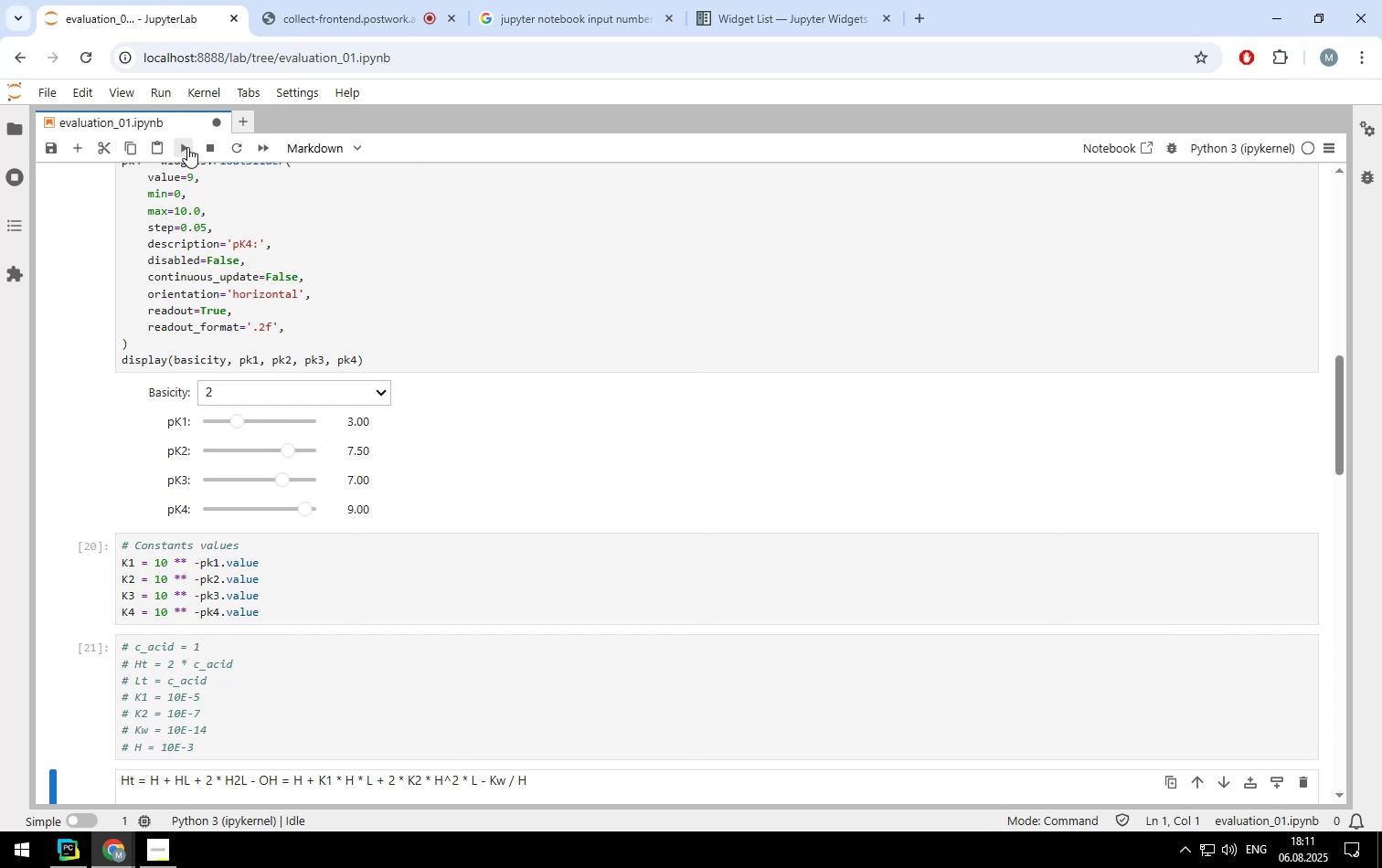 
left_click([187, 147])
 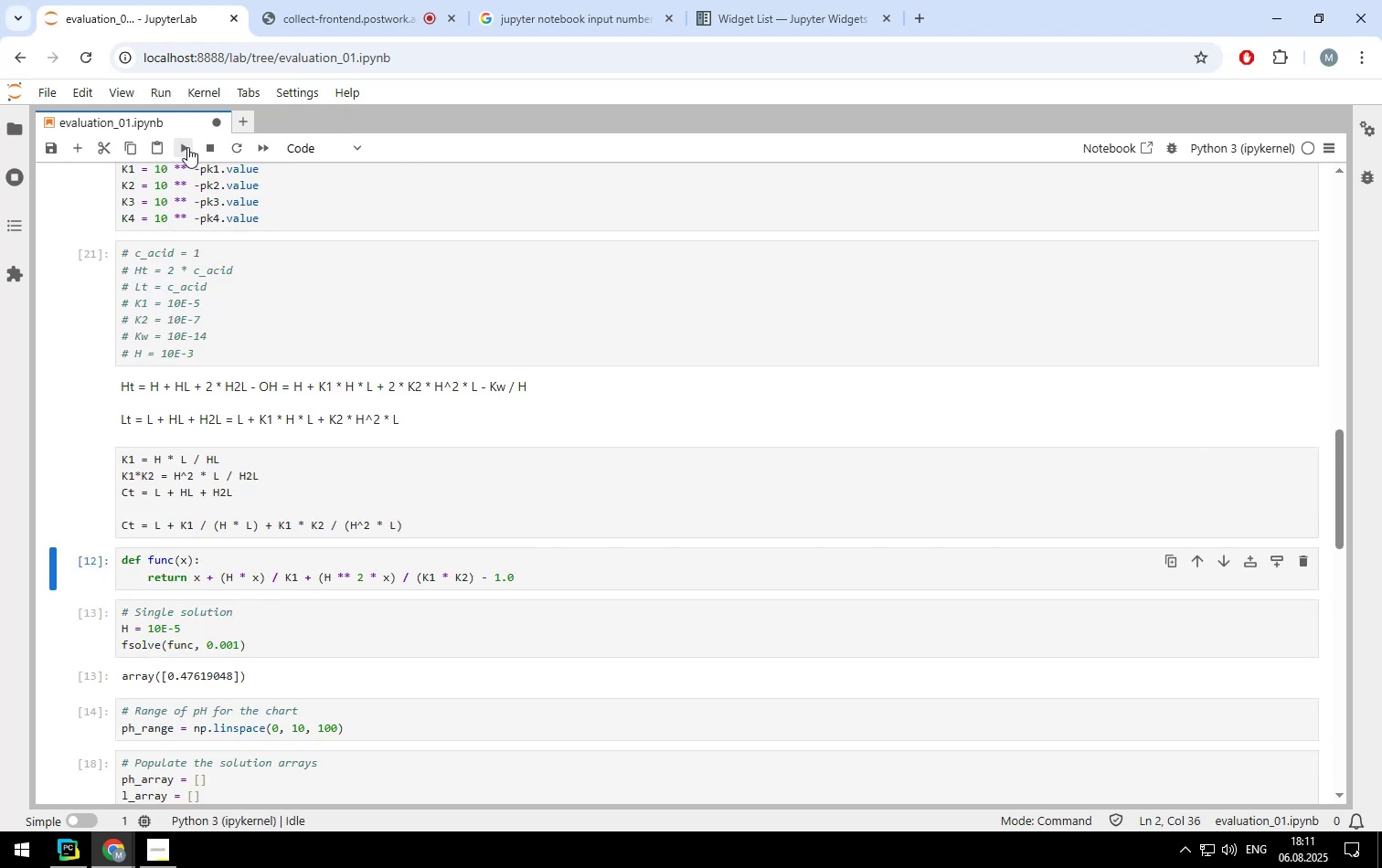 
double_click([187, 147])
 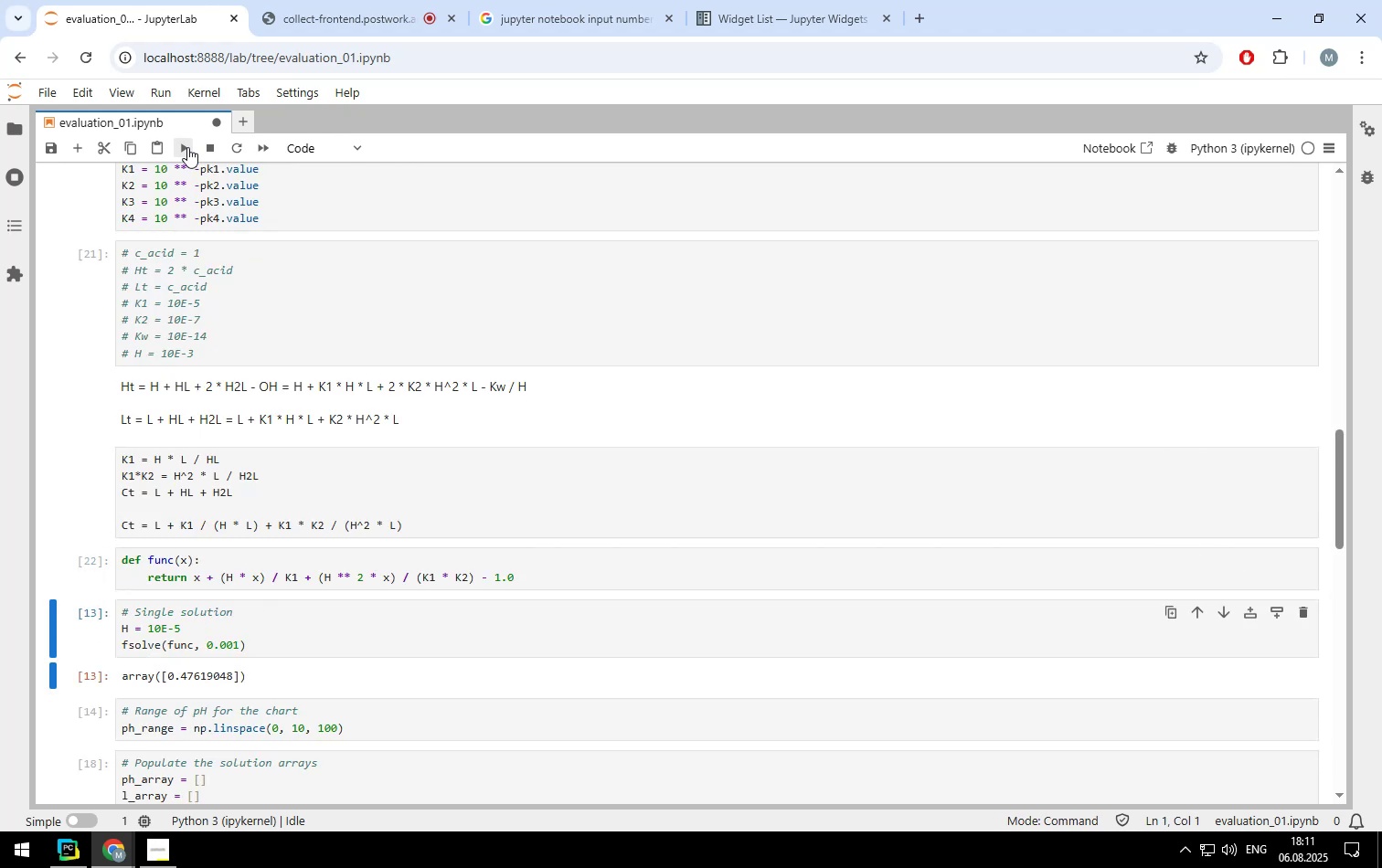 
left_click([187, 147])
 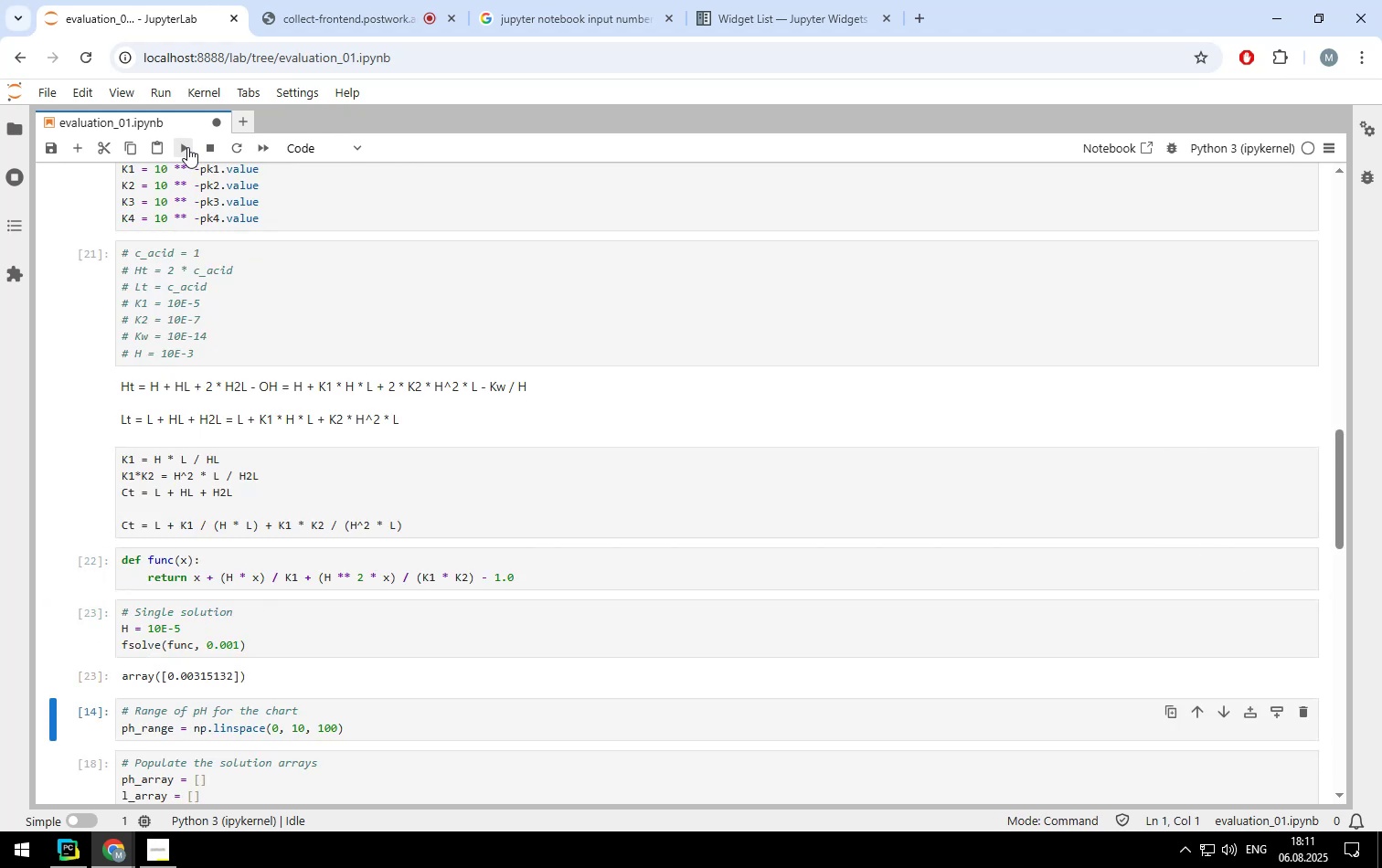 
left_click([187, 147])
 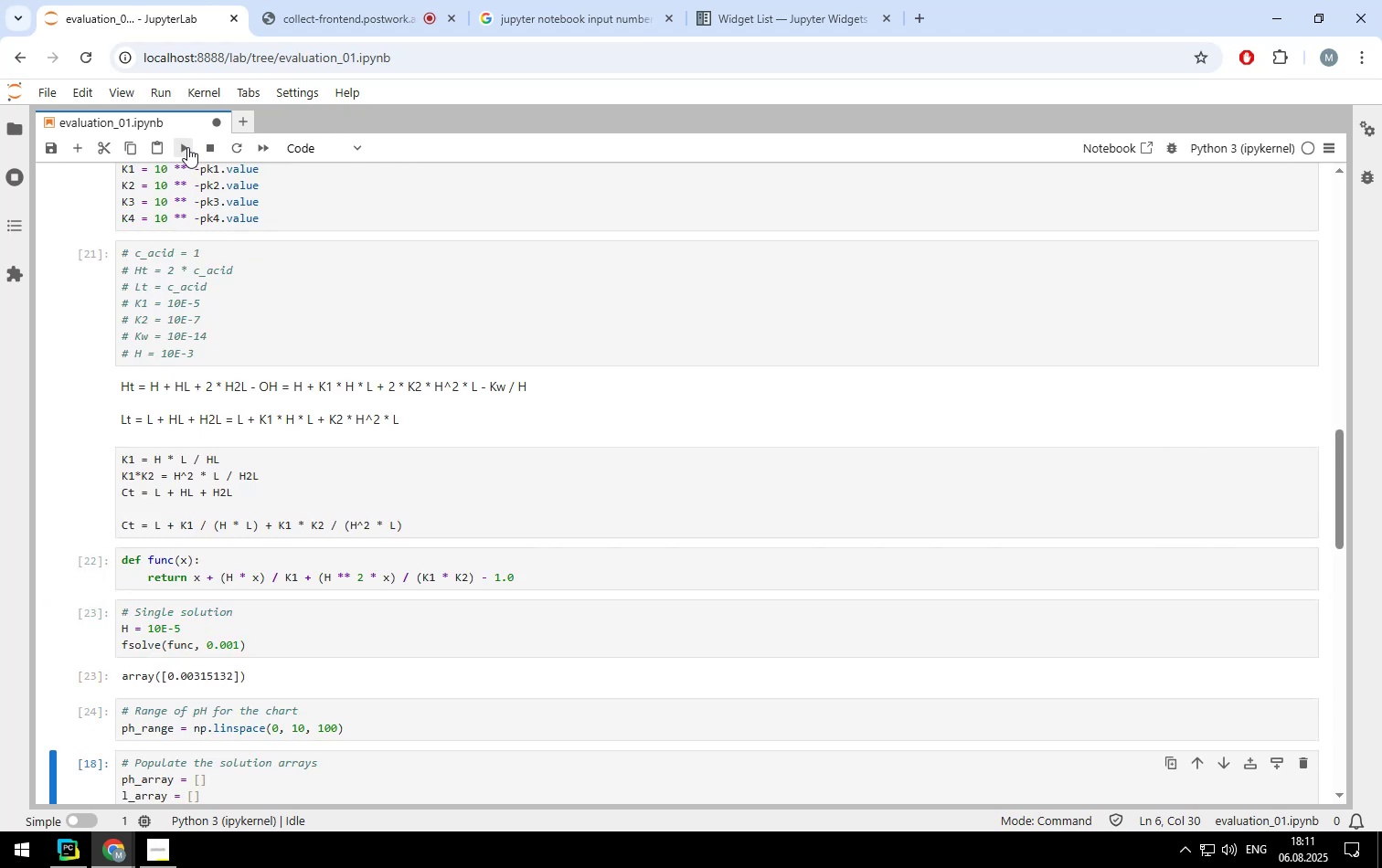 
wait(6.03)
 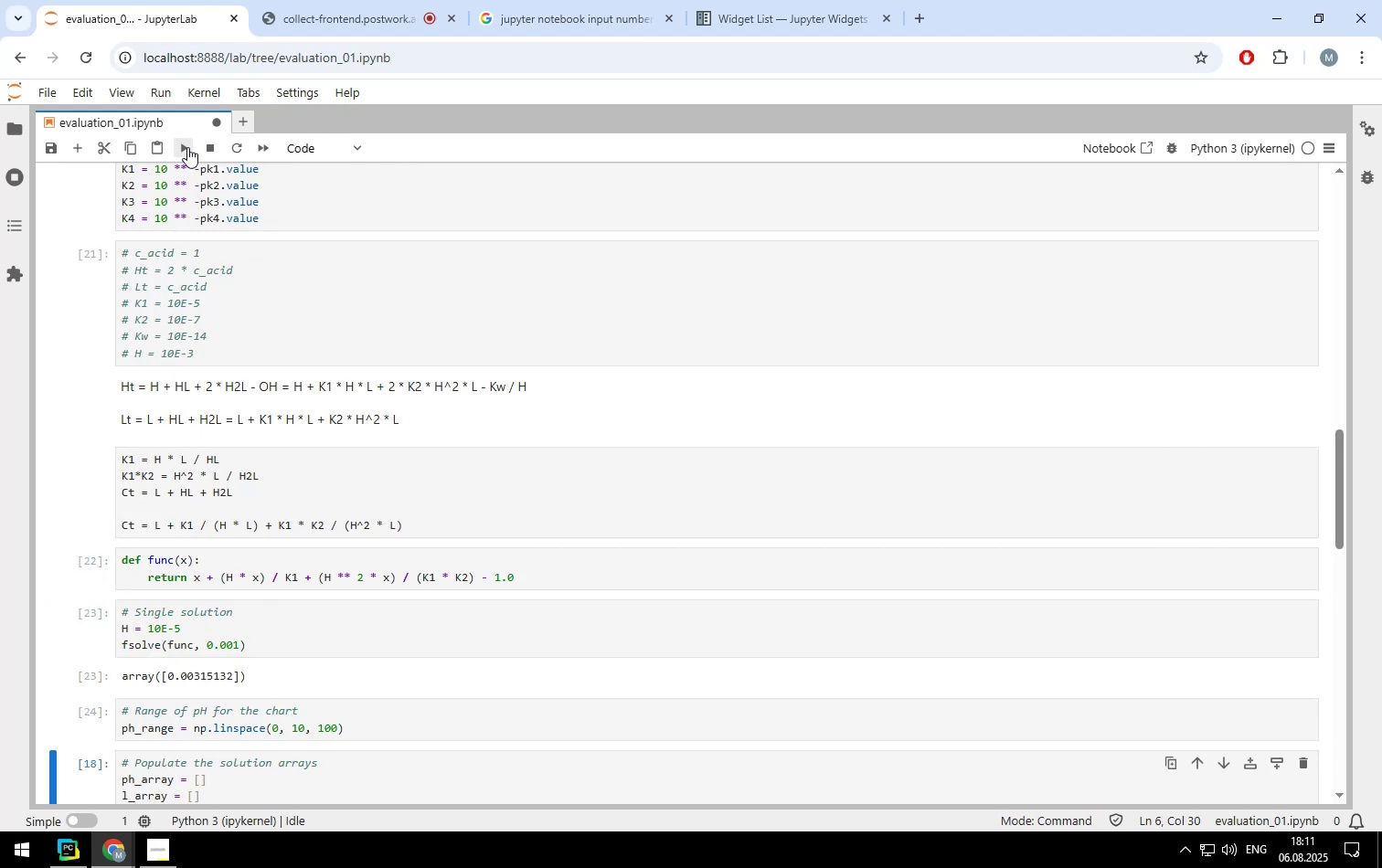 
left_click([187, 147])
 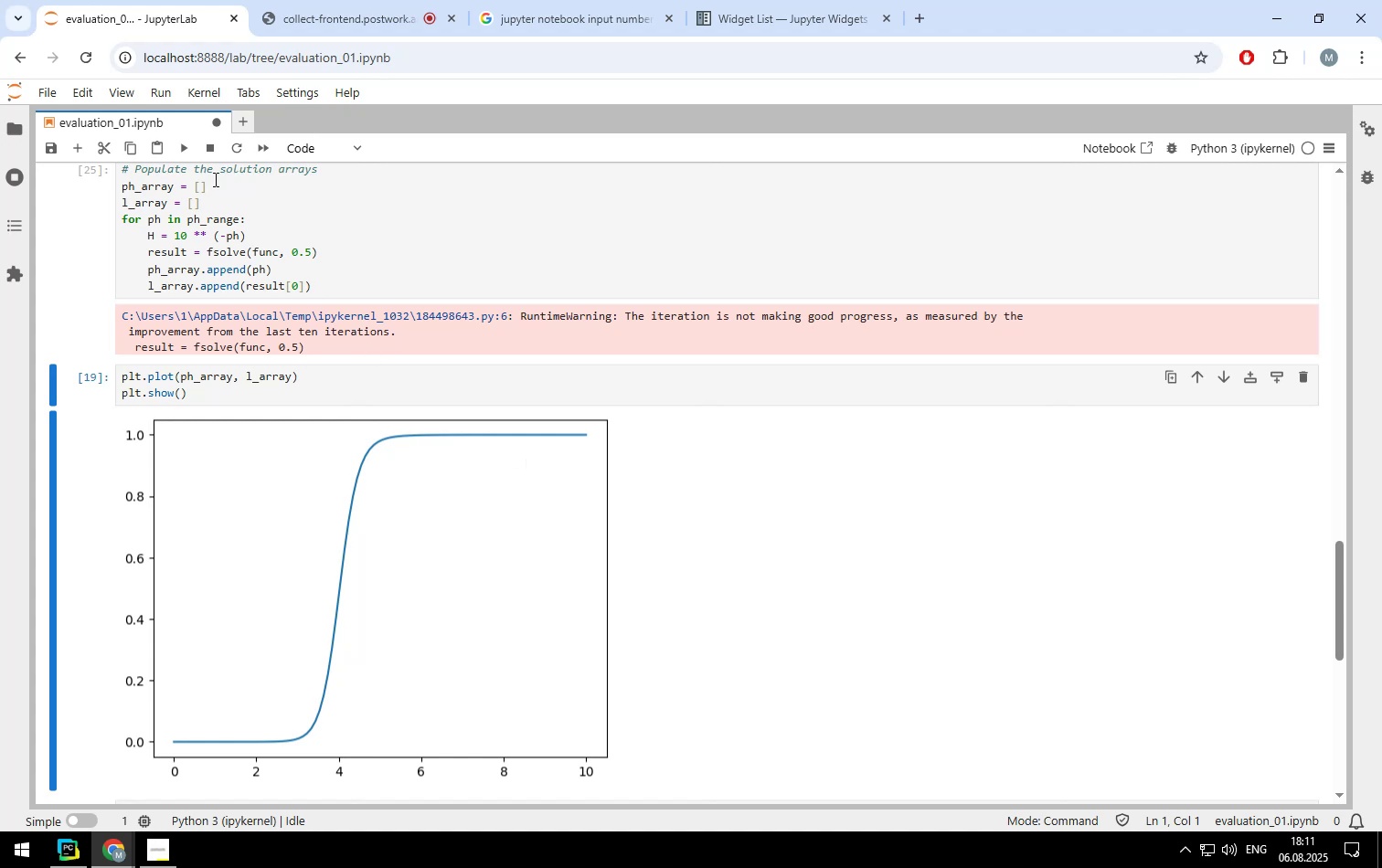 
left_click([186, 150])
 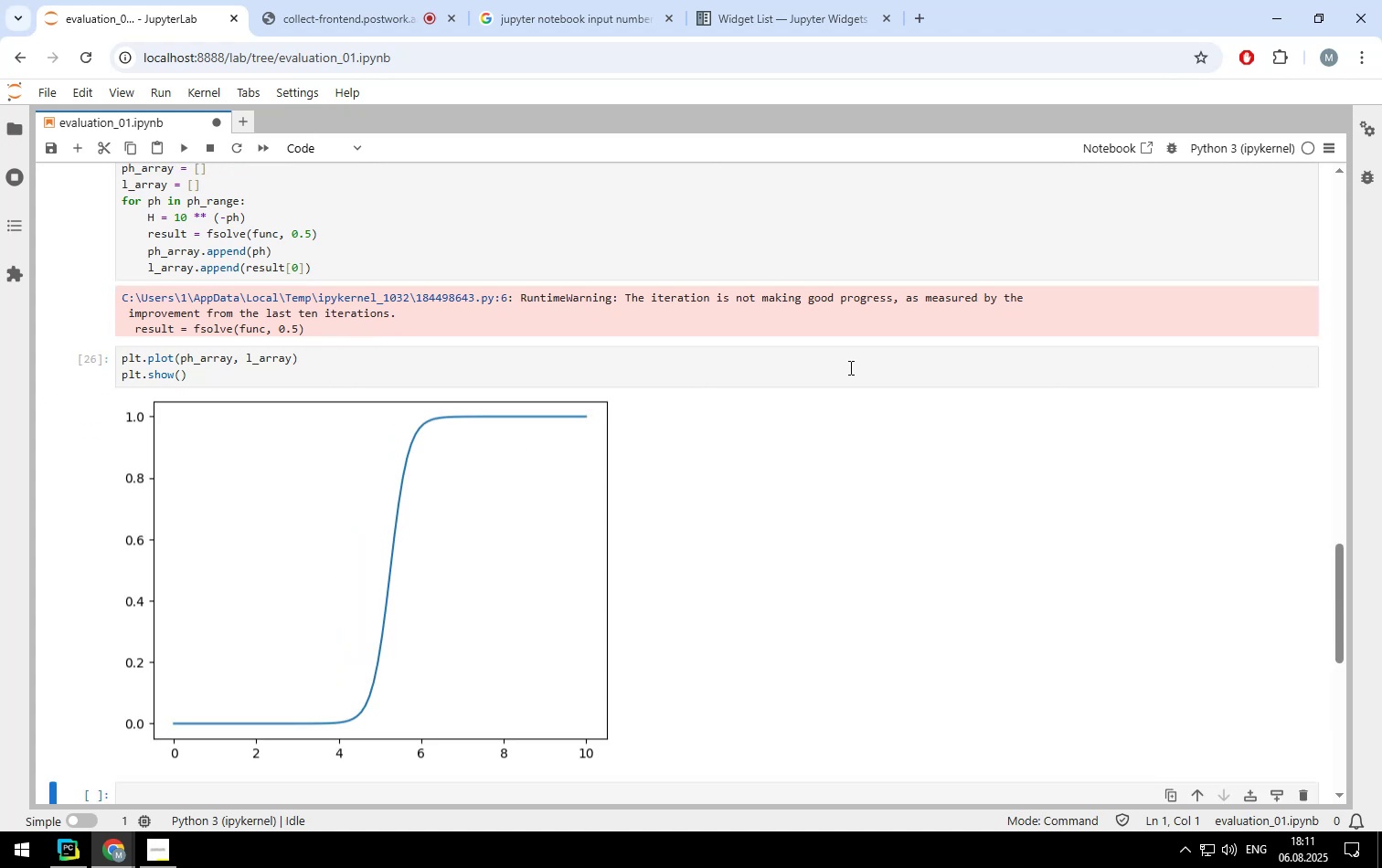 
scroll: coordinate [680, 410], scroll_direction: down, amount: 1.0
 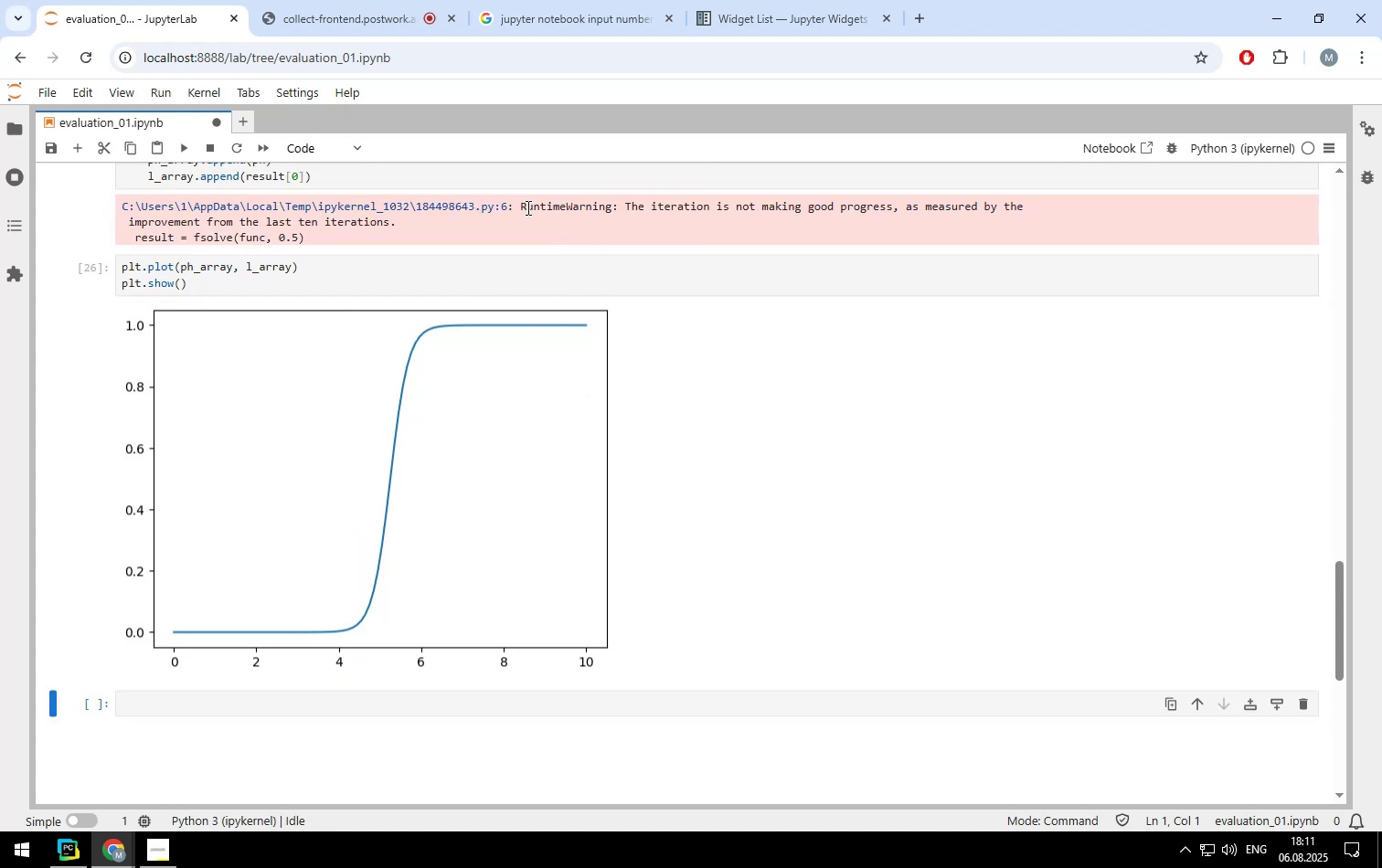 
left_click_drag(start_coordinate=[520, 200], to_coordinate=[512, 222])
 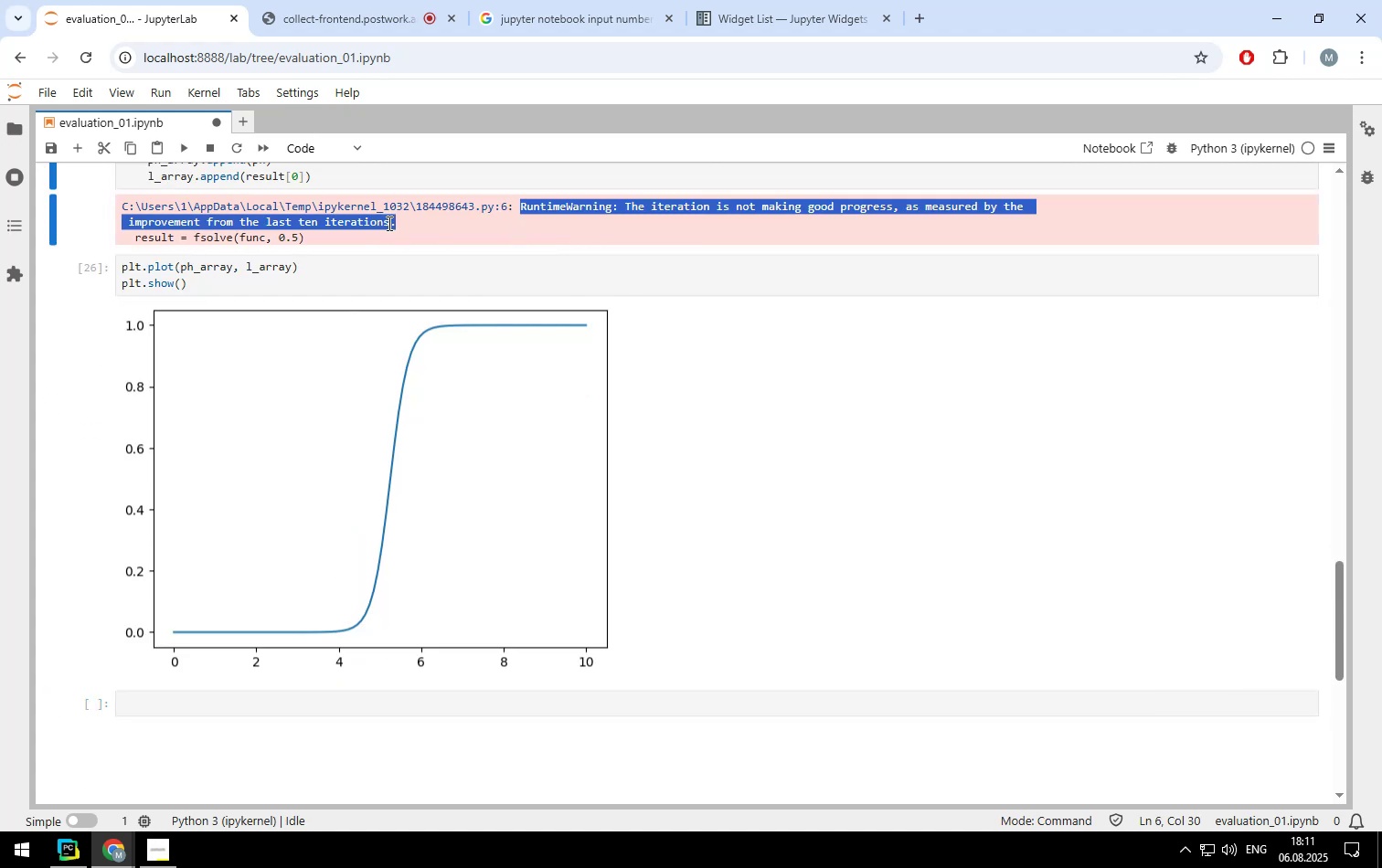 
hold_key(key=ShiftLeft, duration=0.62)
right_click([387, 222])
 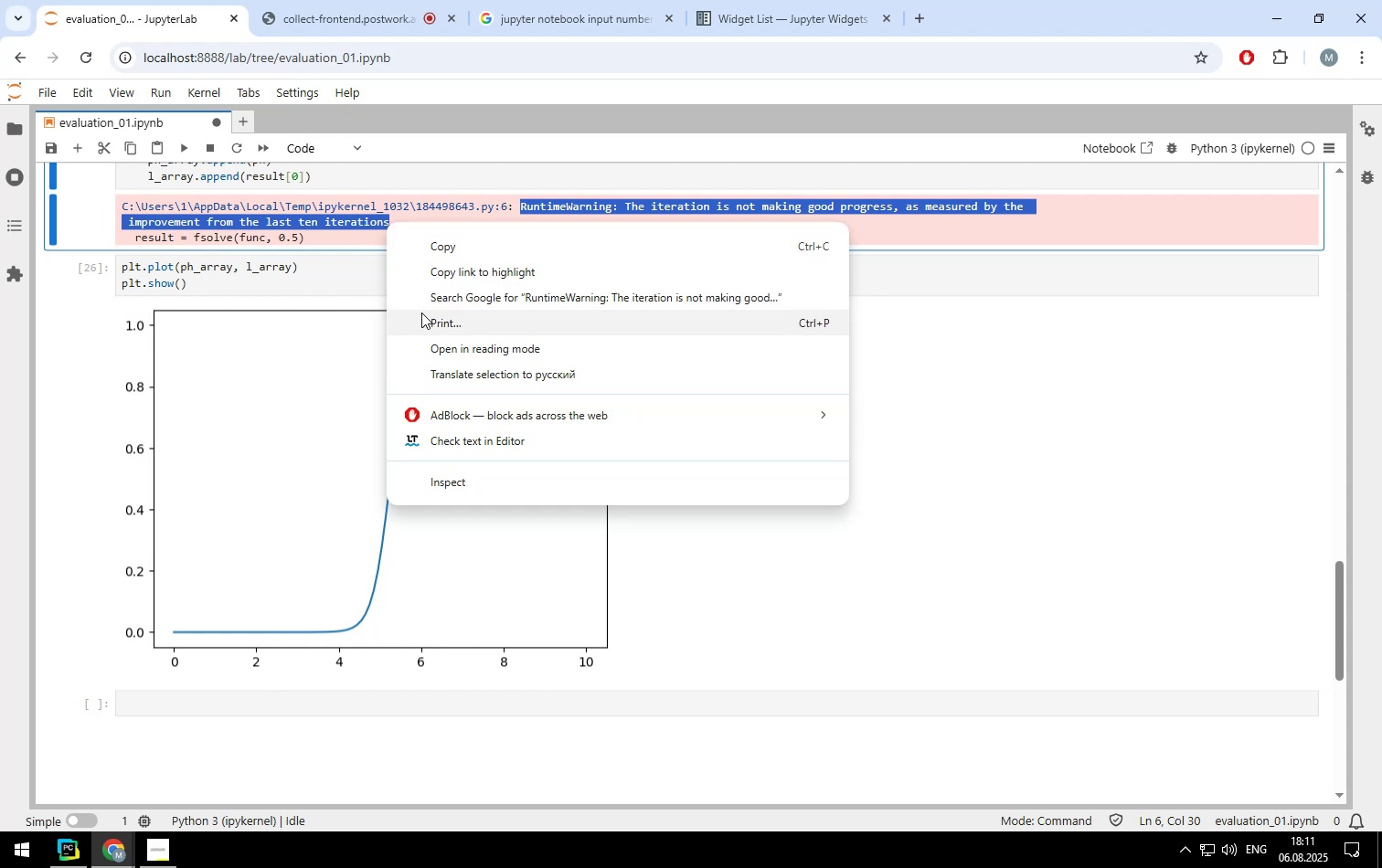 
left_click([425, 302])
 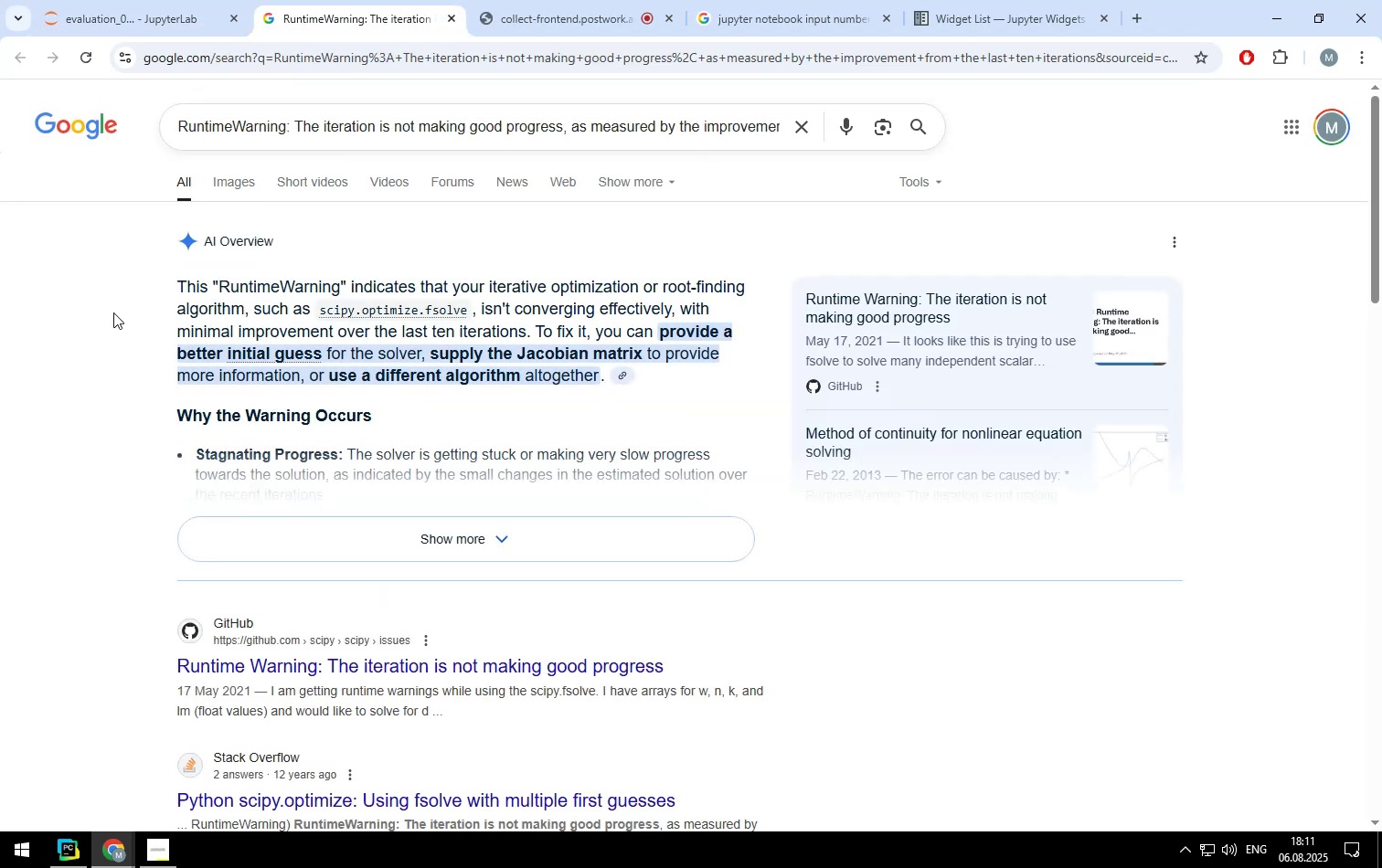 
left_click([481, 524])
 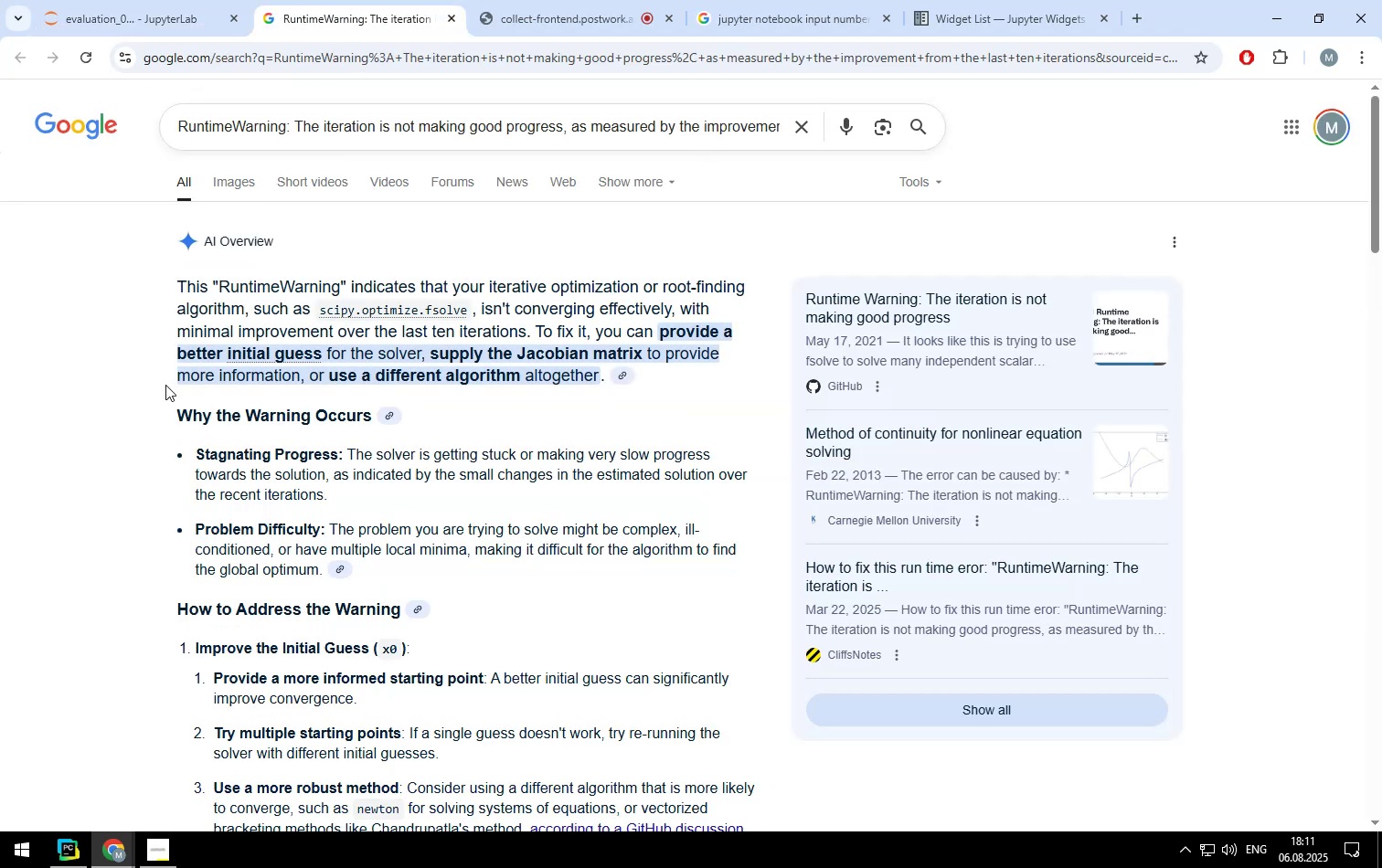 
scroll: coordinate [146, 383], scroll_direction: down, amount: 11.0
 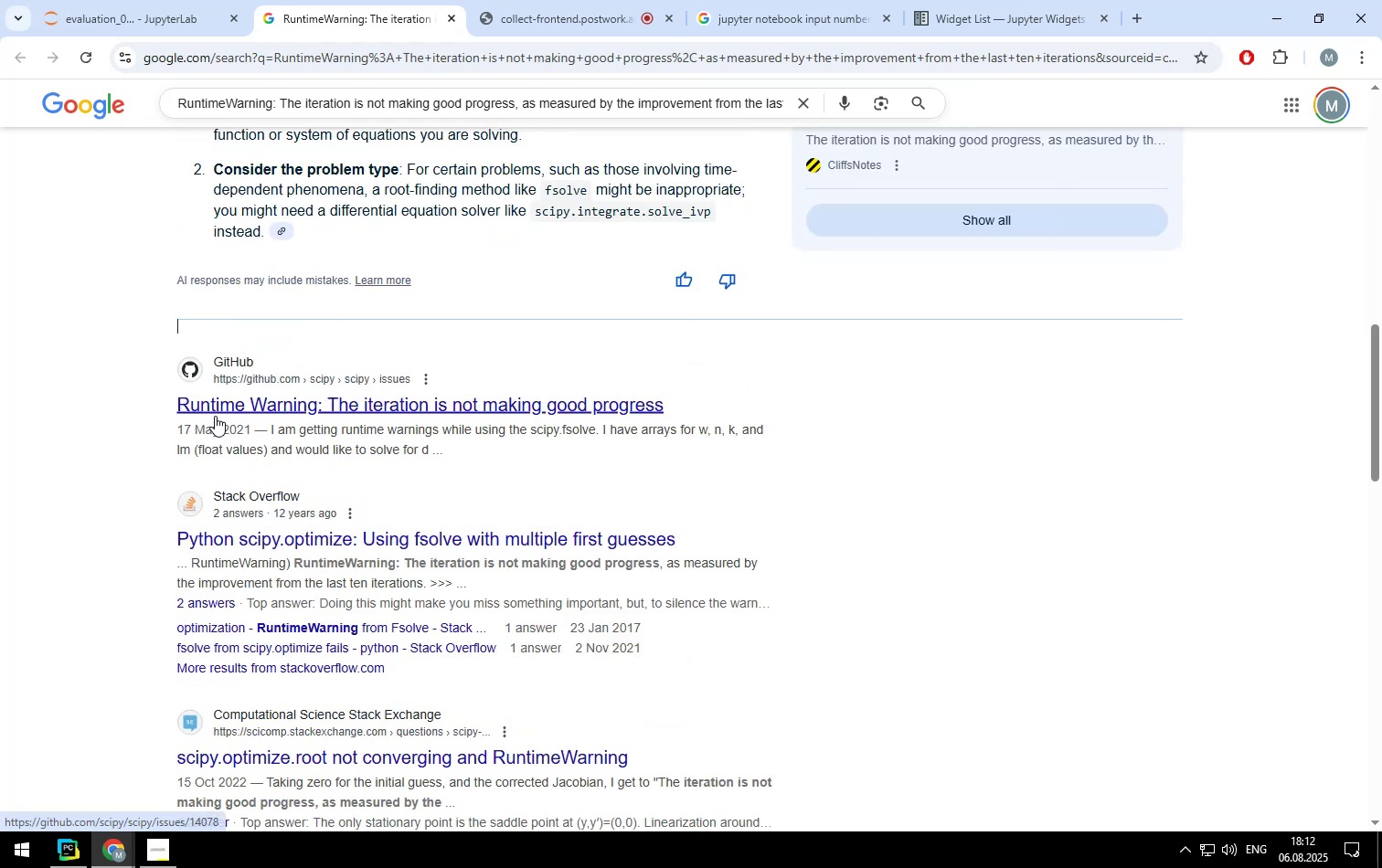 
left_click([216, 405])
 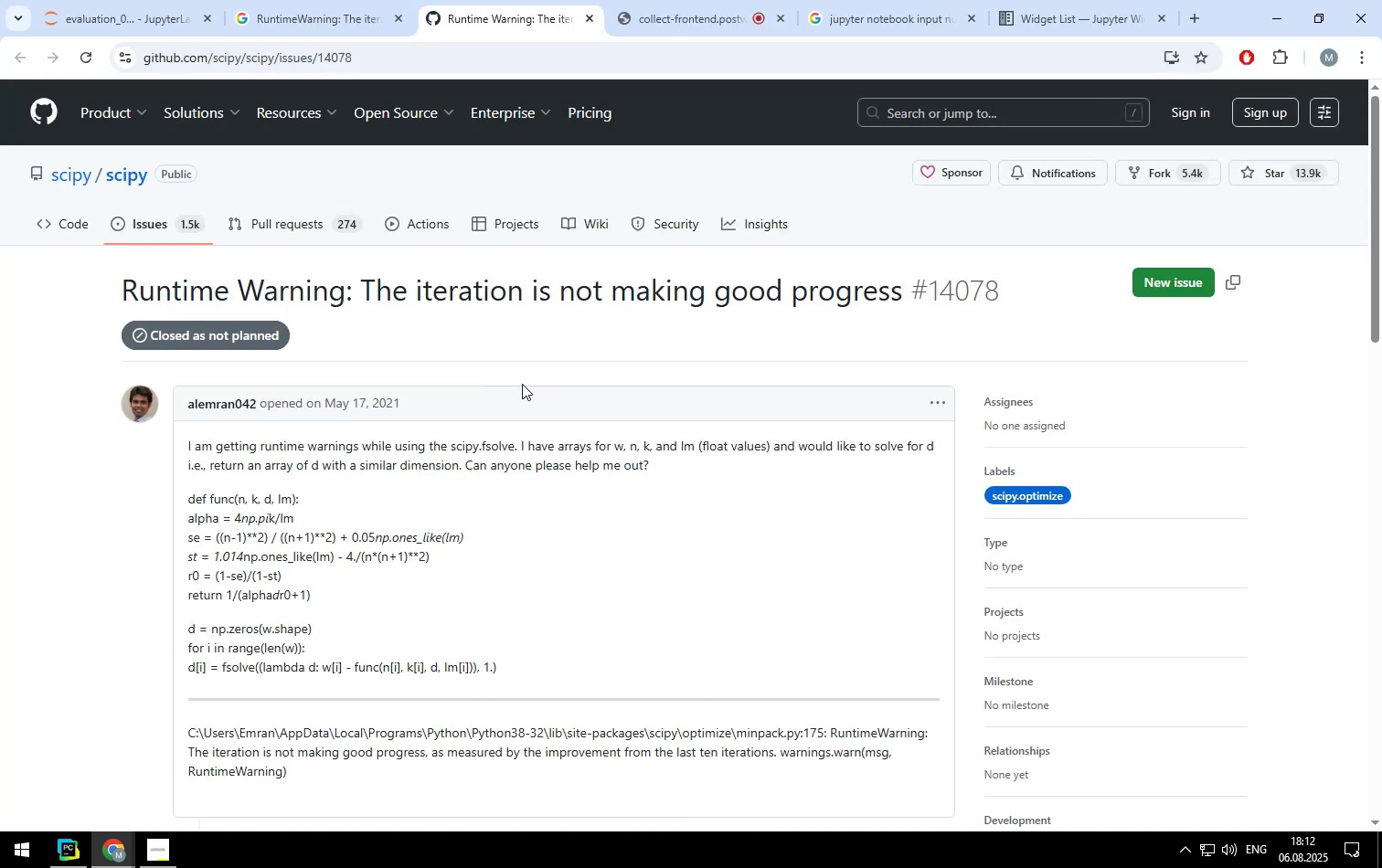 
scroll: coordinate [134, 475], scroll_direction: down, amount: 4.0
 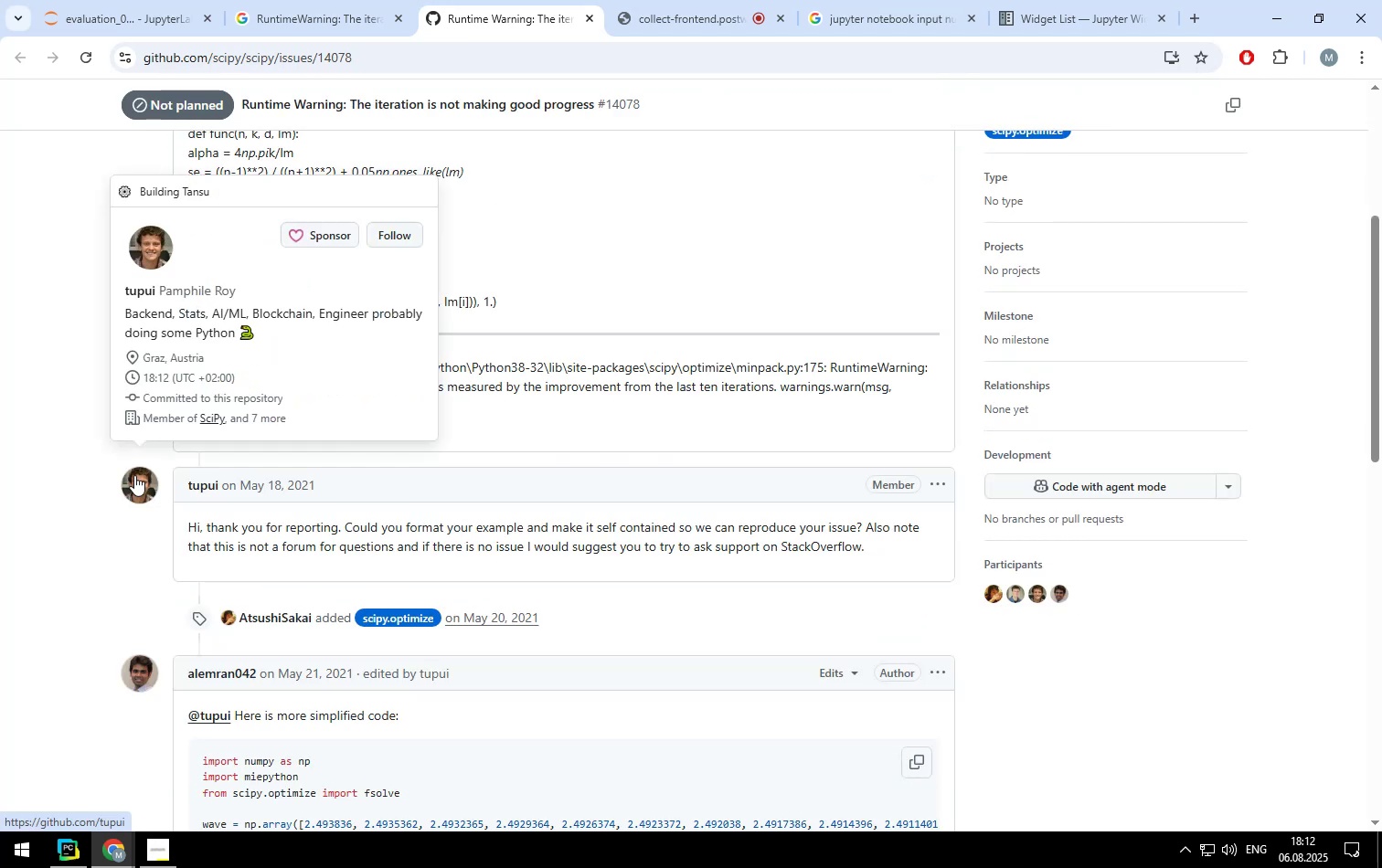 
scroll: coordinate [134, 475], scroll_direction: up, amount: 2.0
 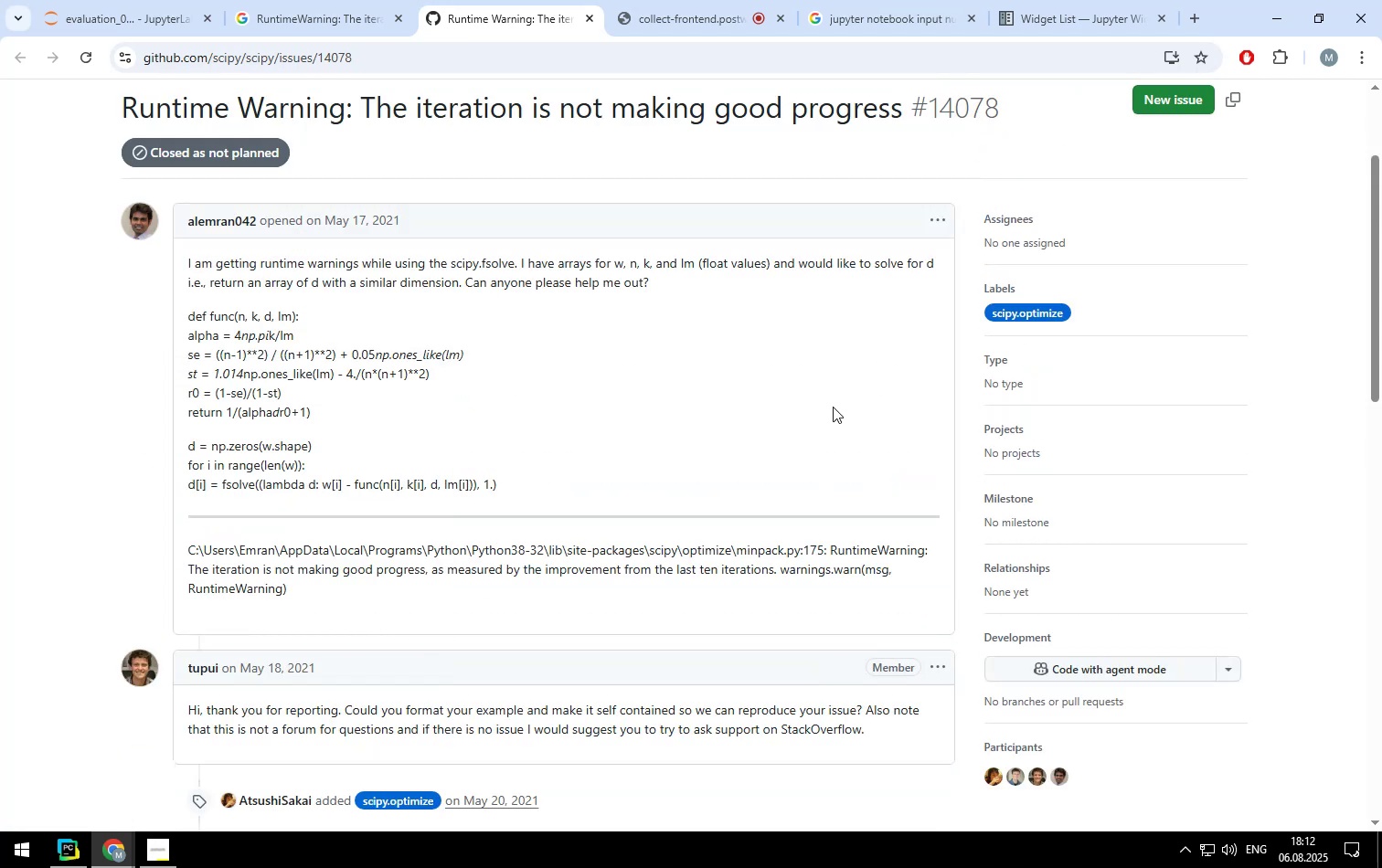 
scroll: coordinate [728, 408], scroll_direction: down, amount: 3.0
 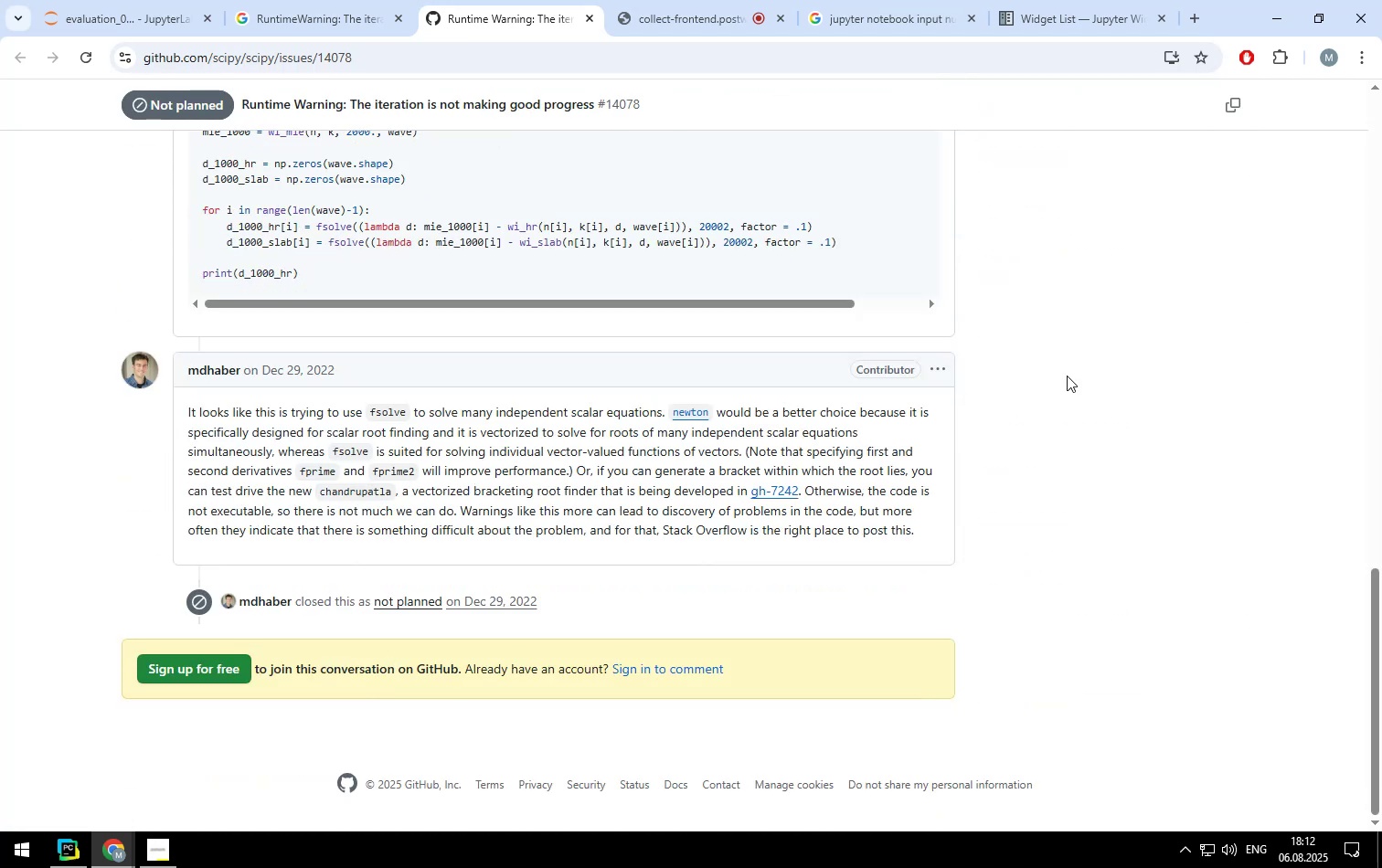 
scroll: coordinate [1016, 403], scroll_direction: up, amount: 4.0
 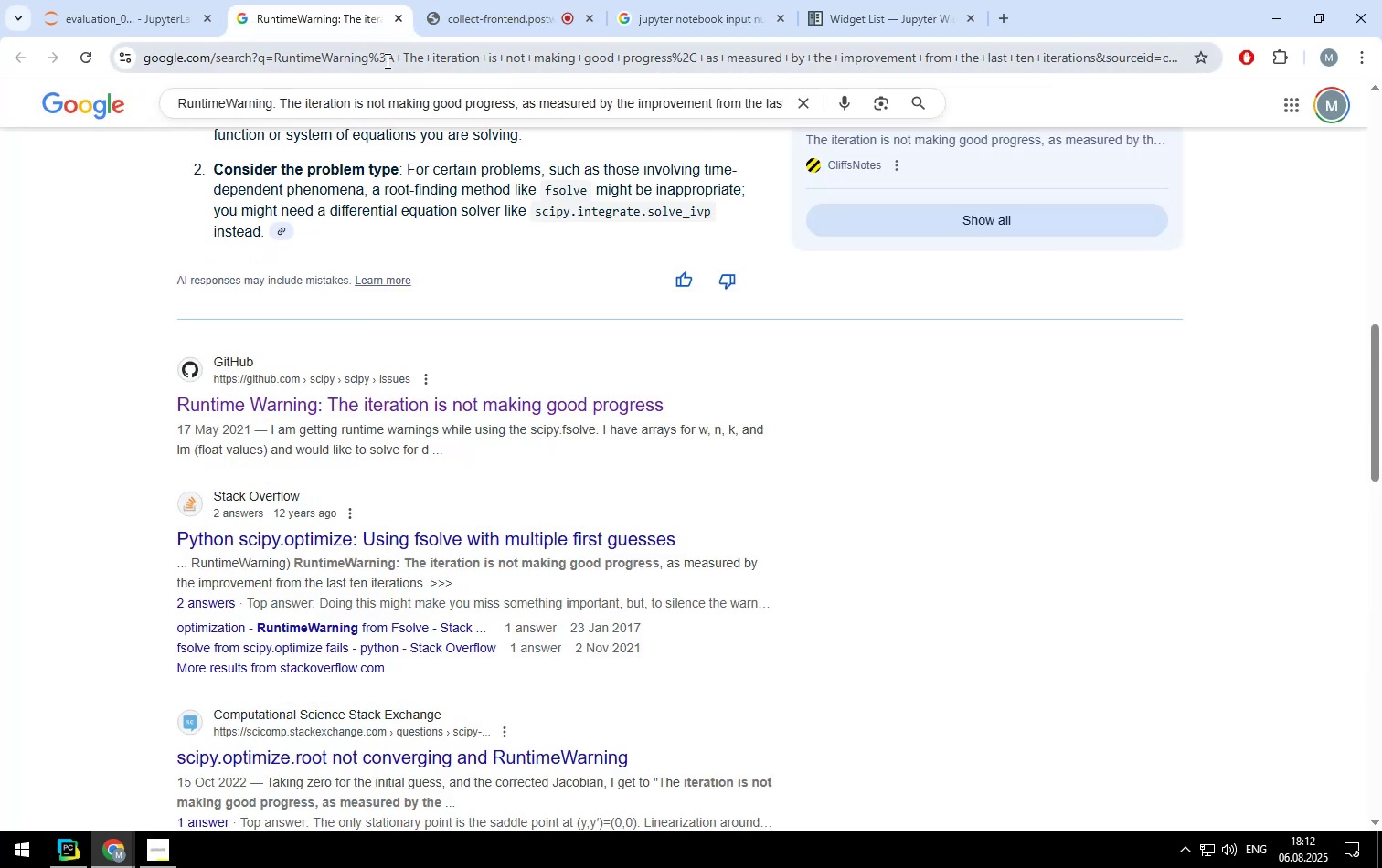 
left_click([397, 18])
 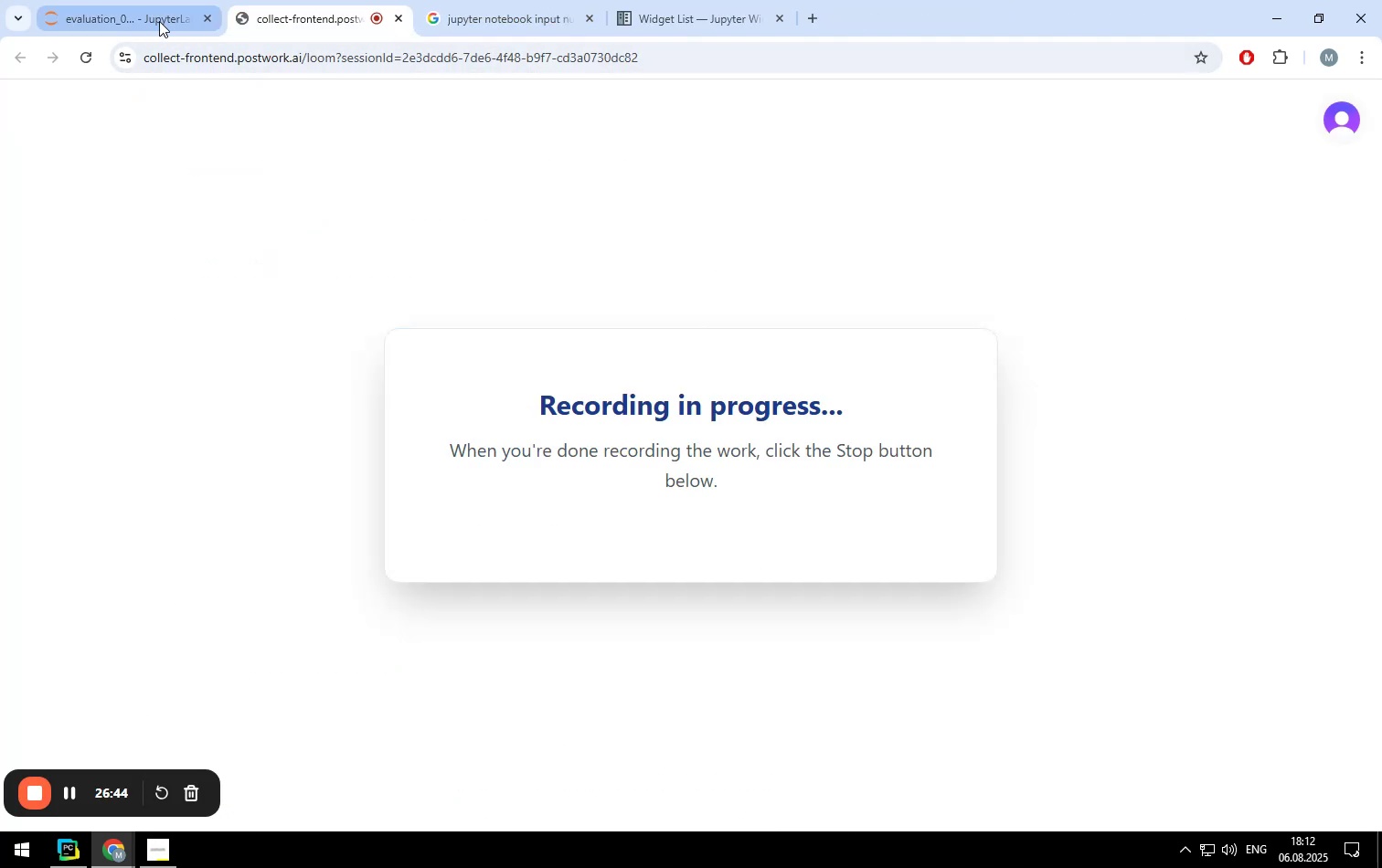 
left_click([159, 21])
 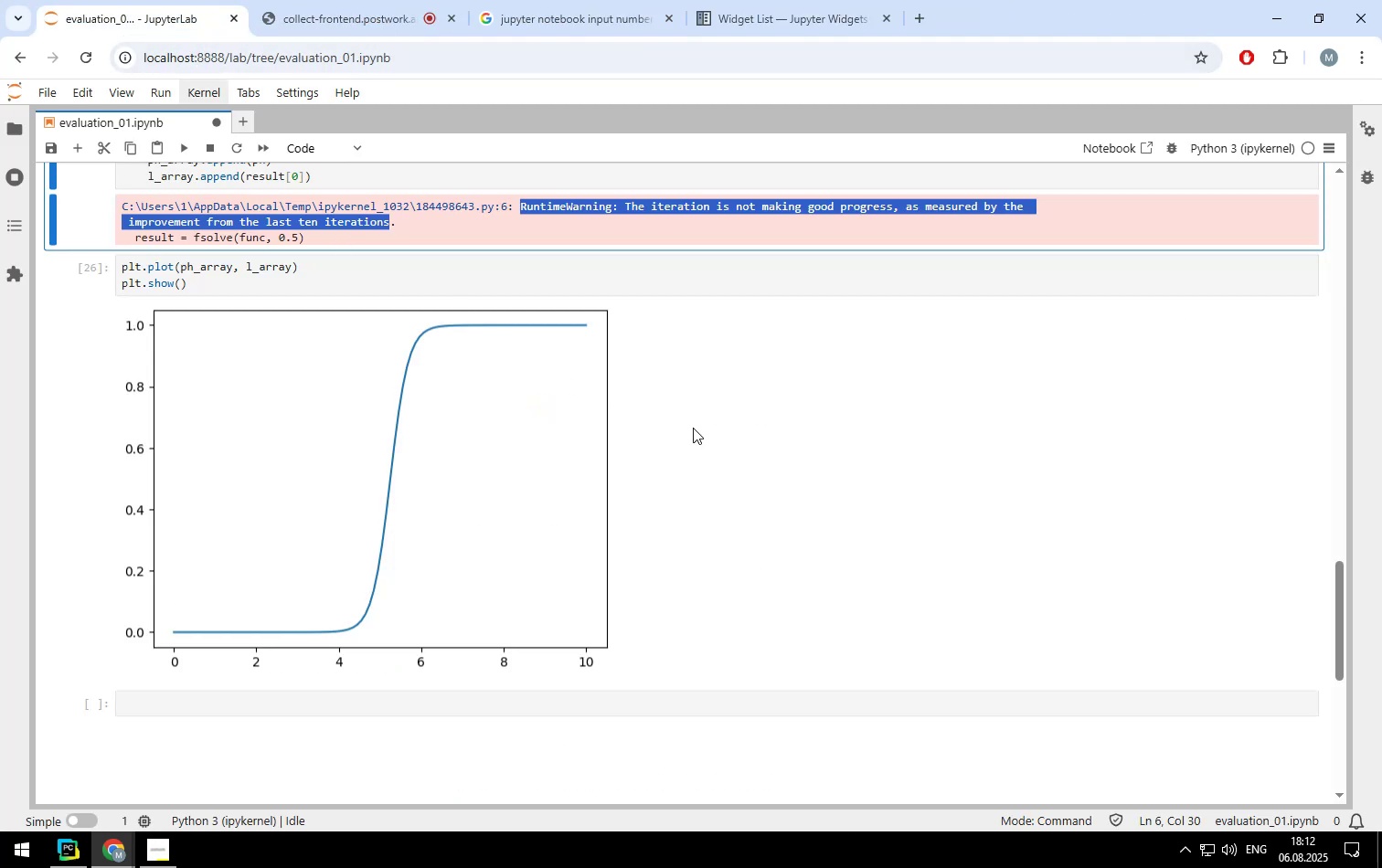 
left_click([693, 428])
 